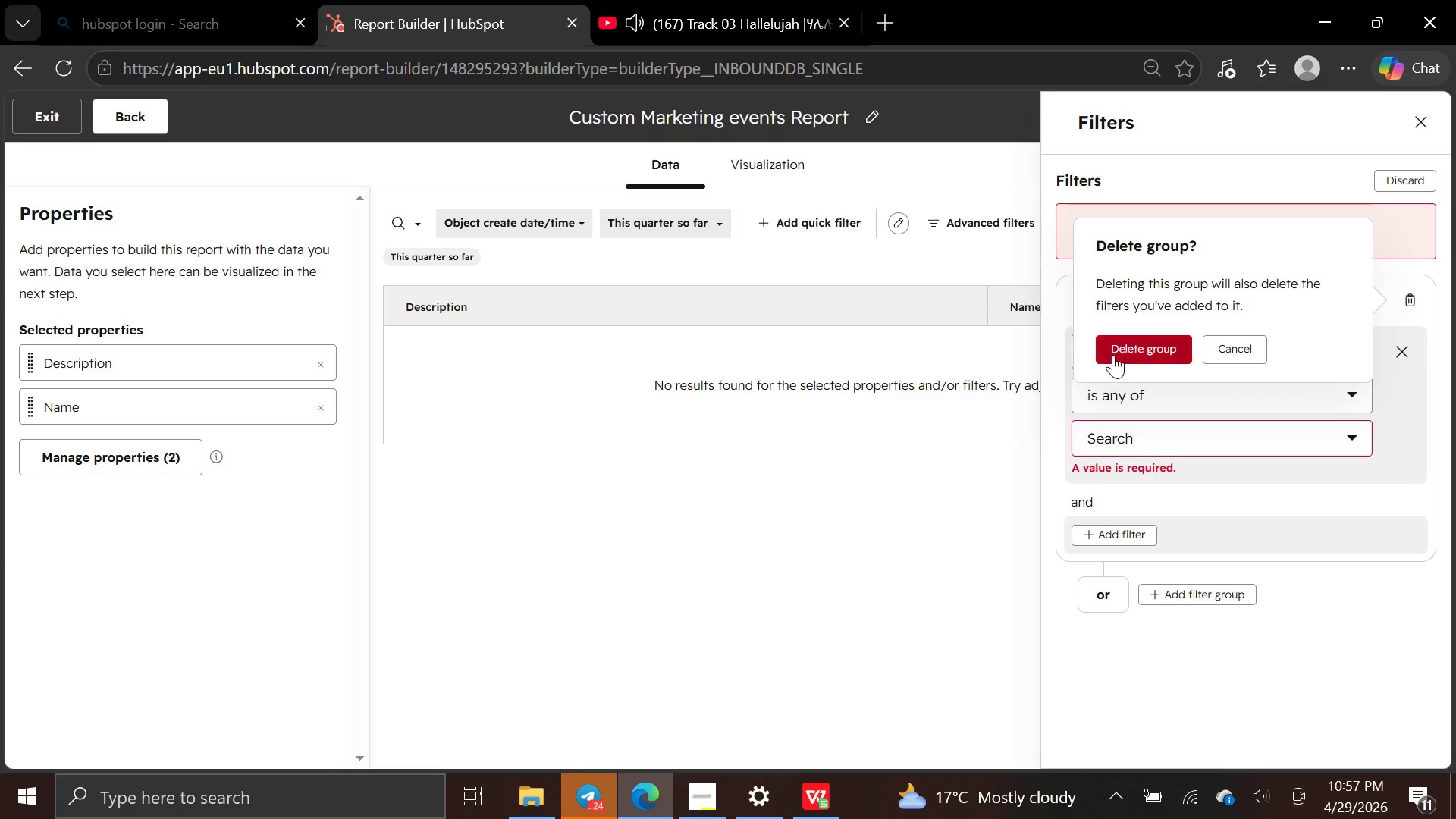 
left_click([1119, 352])
 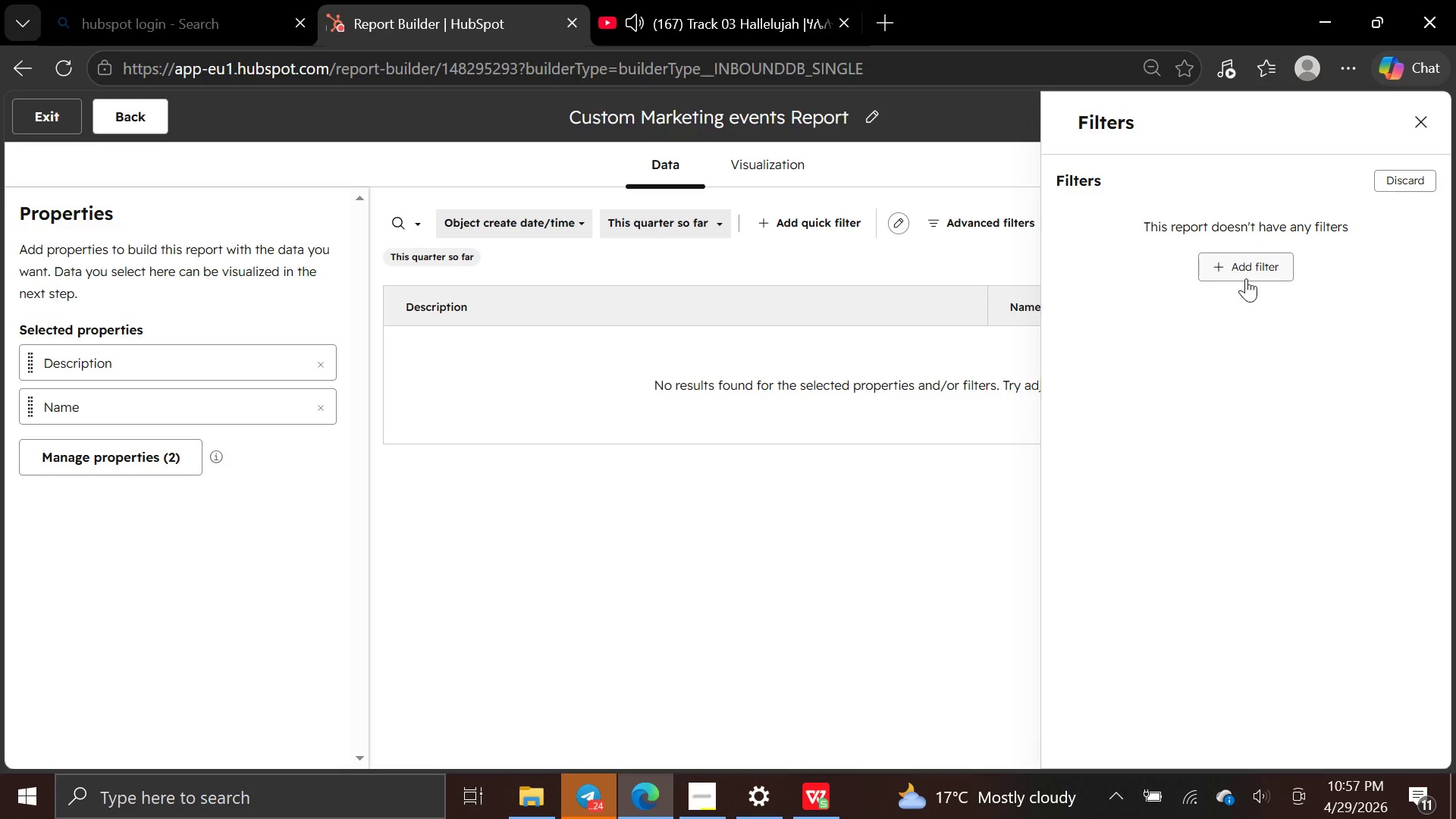 
left_click([1247, 275])
 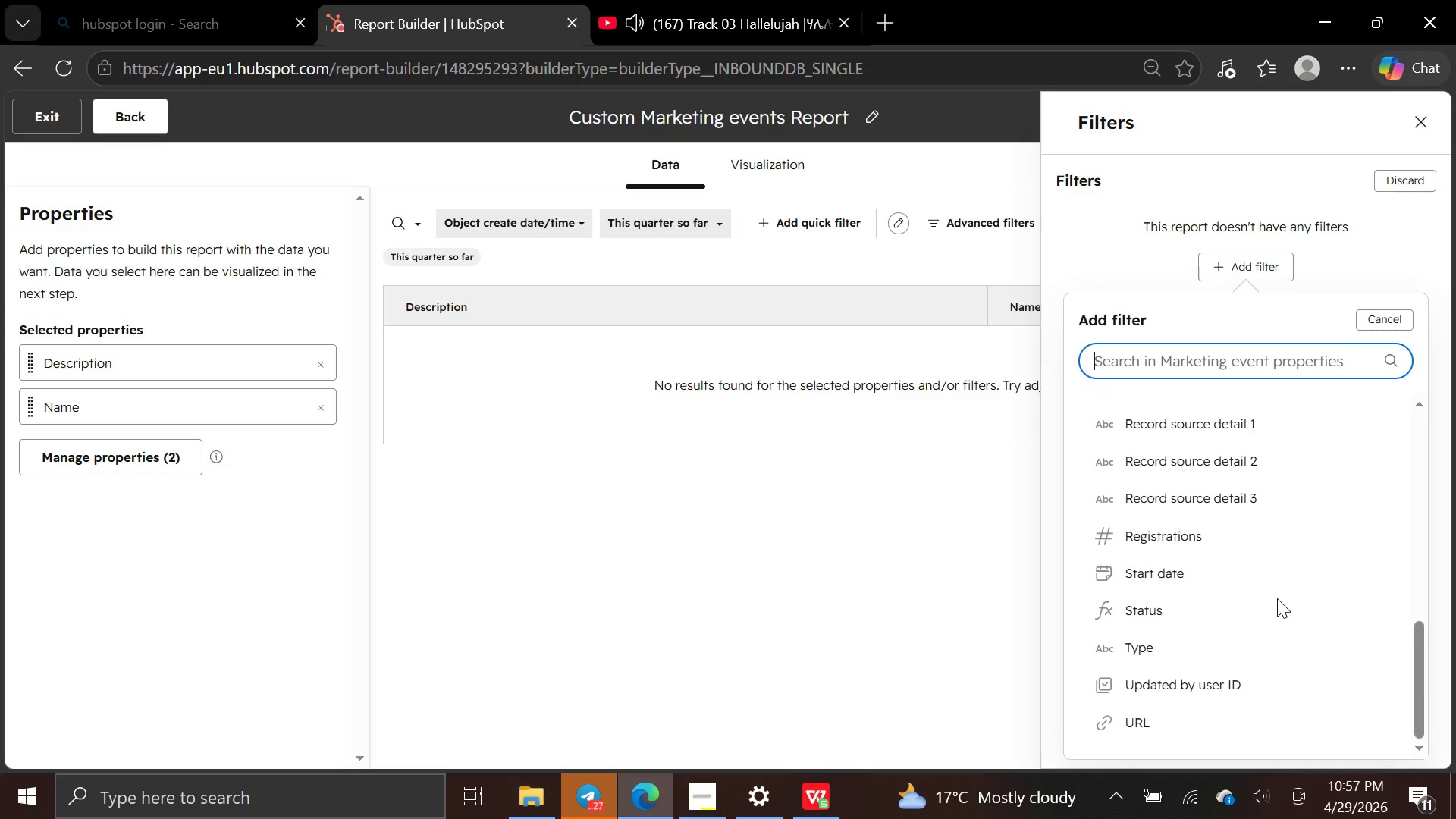 
wait(13.09)
 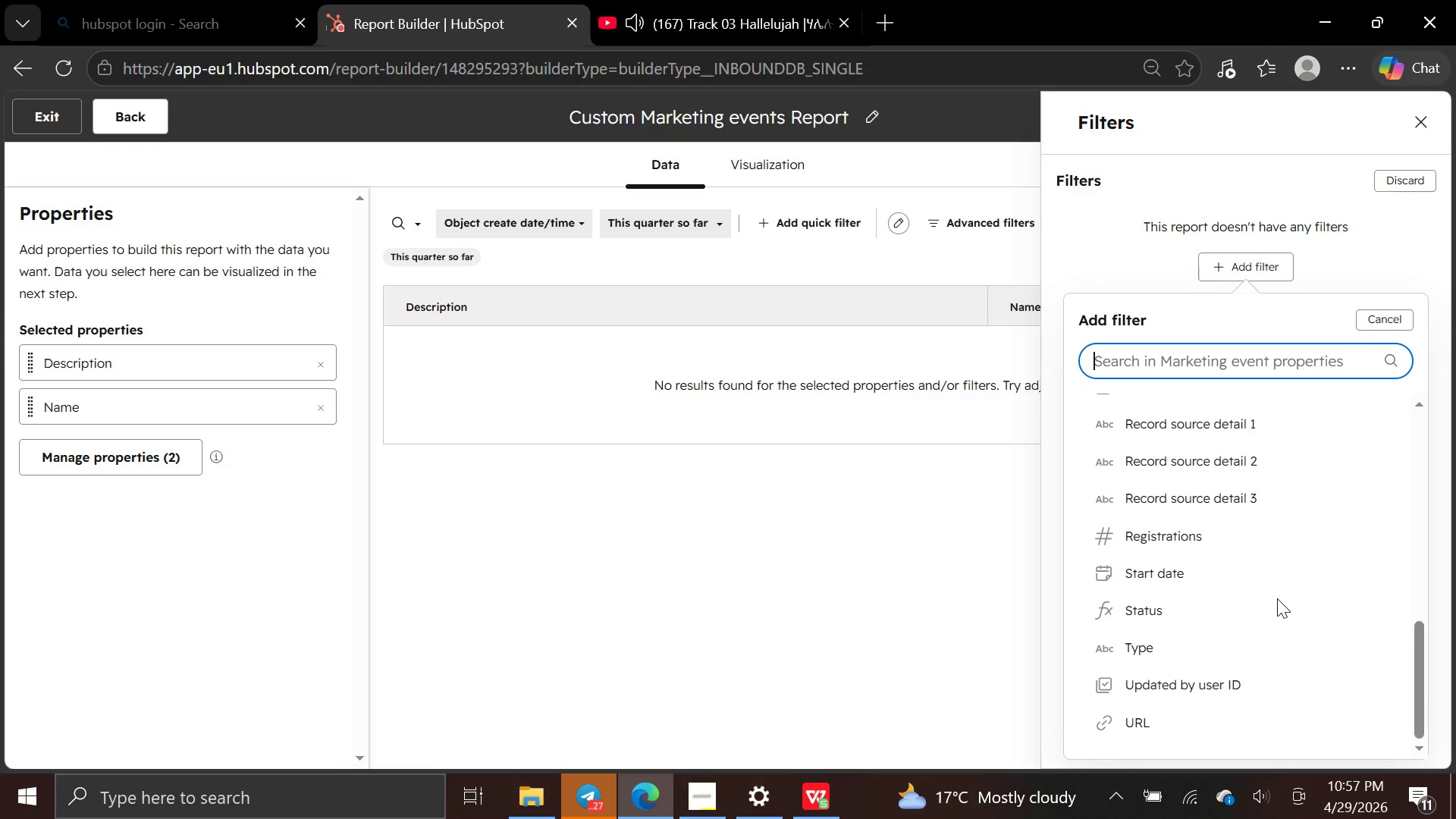 
left_click([1424, 127])
 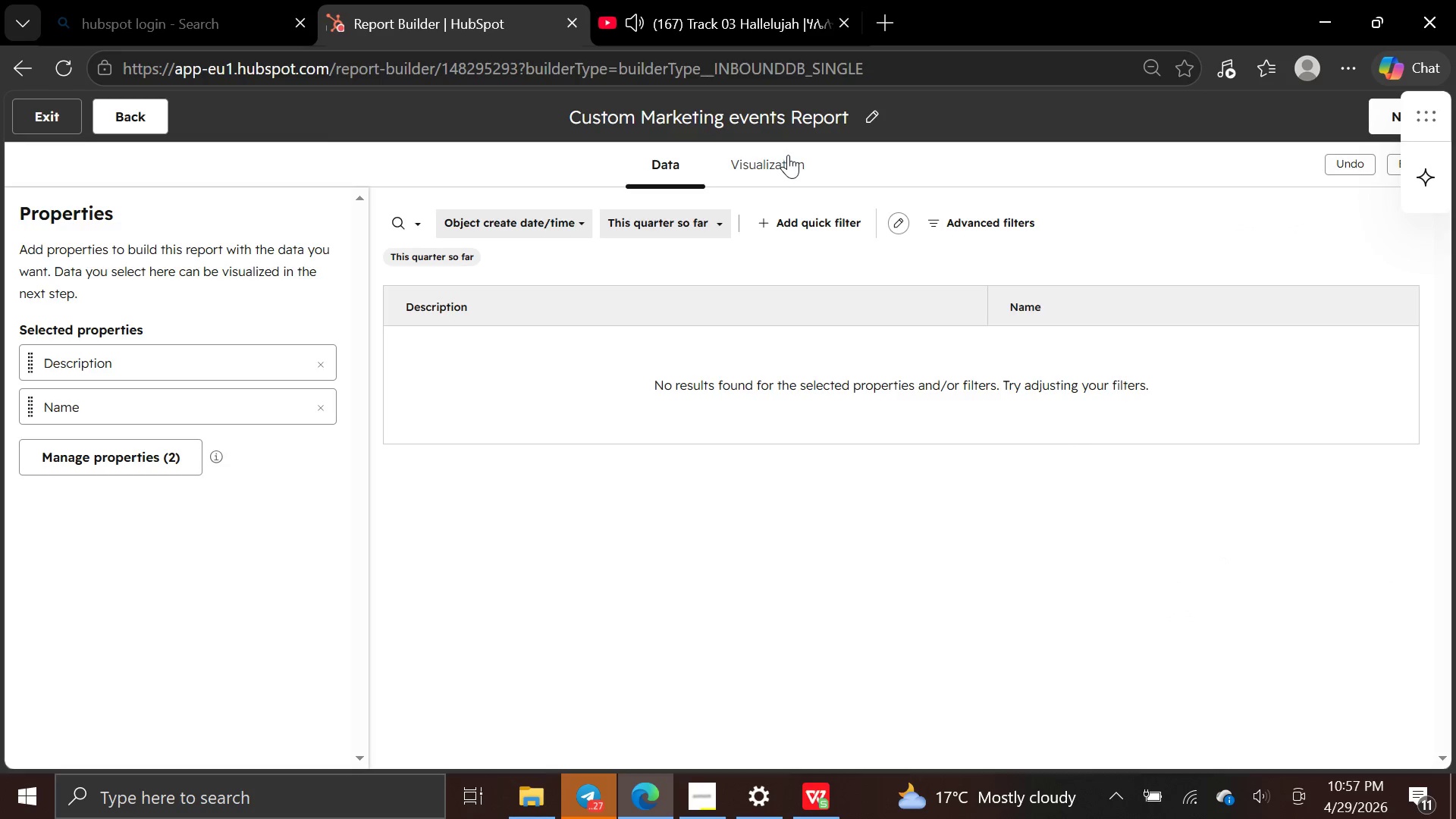 
left_click([790, 157])
 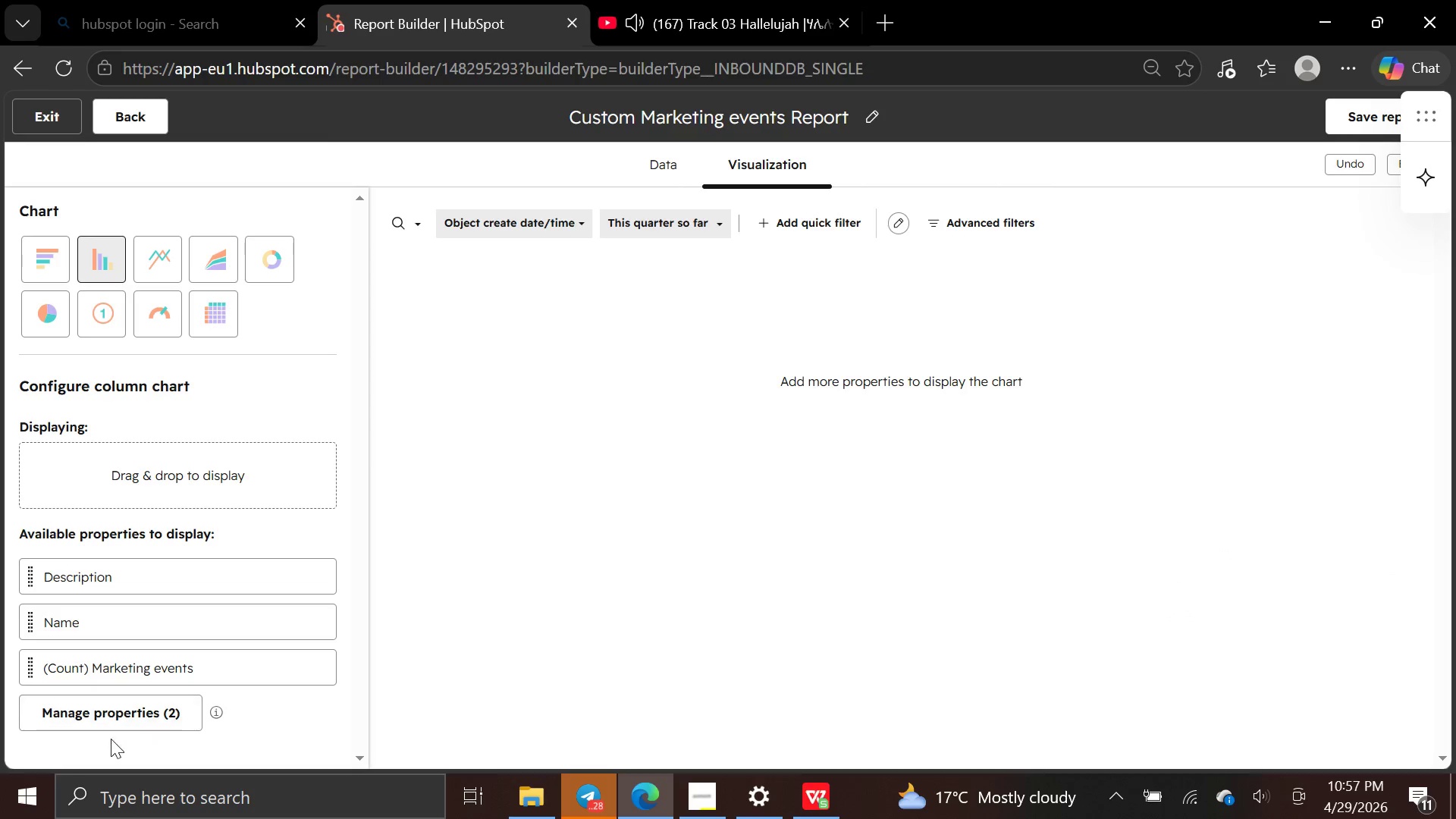 
left_click([118, 724])
 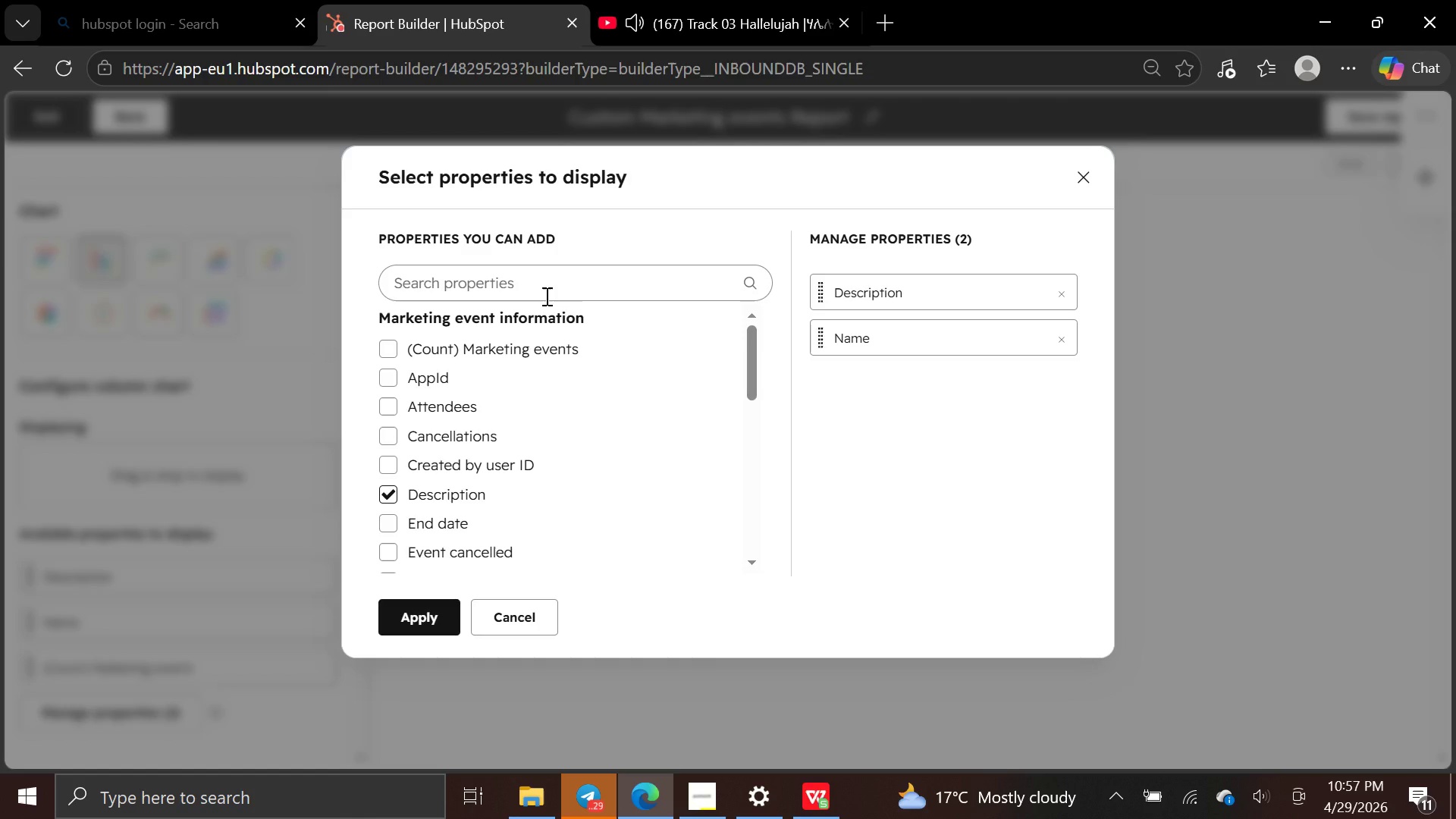 
wait(8.94)
 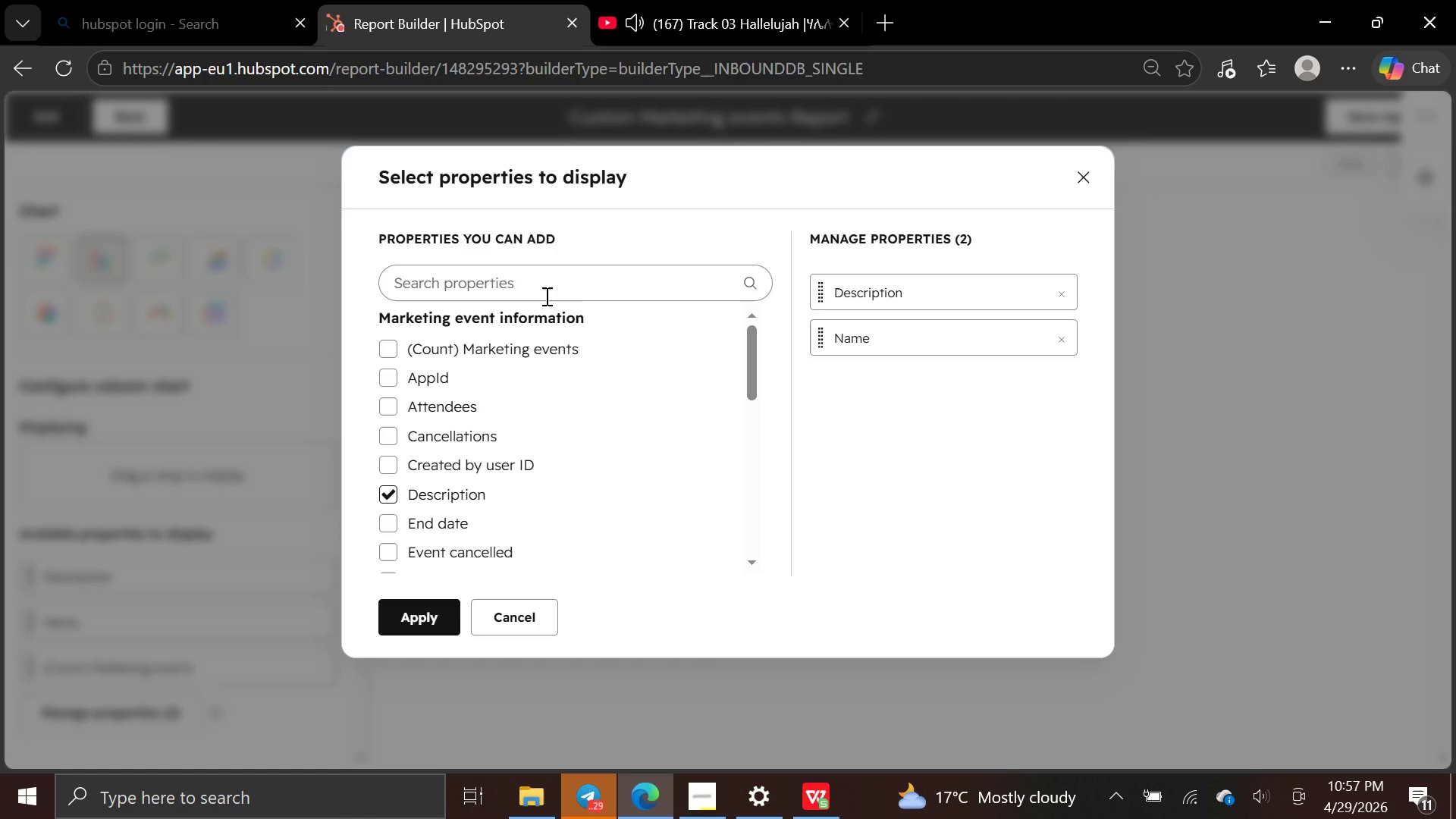 
type(fa)
 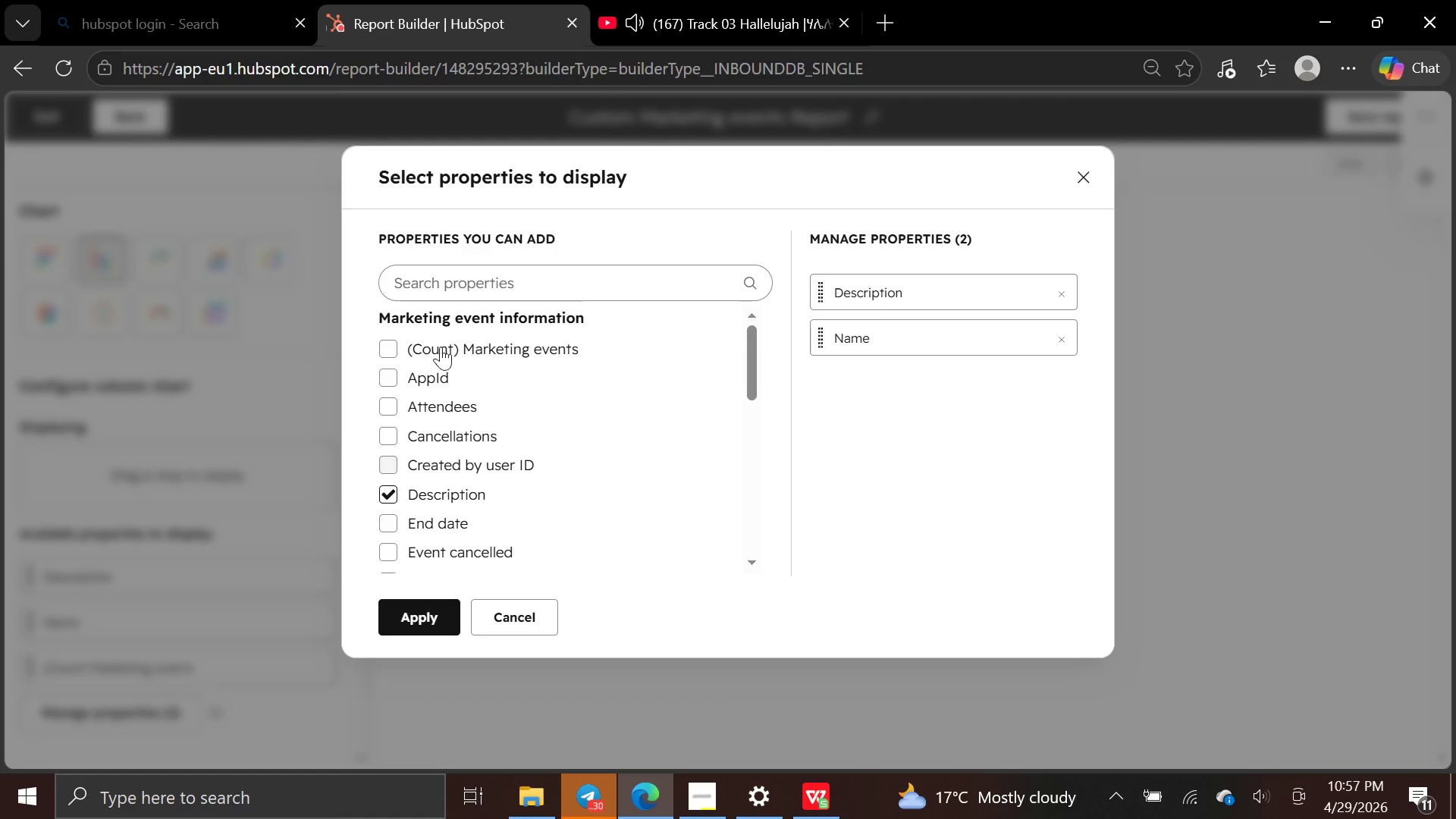 
wait(10.22)
 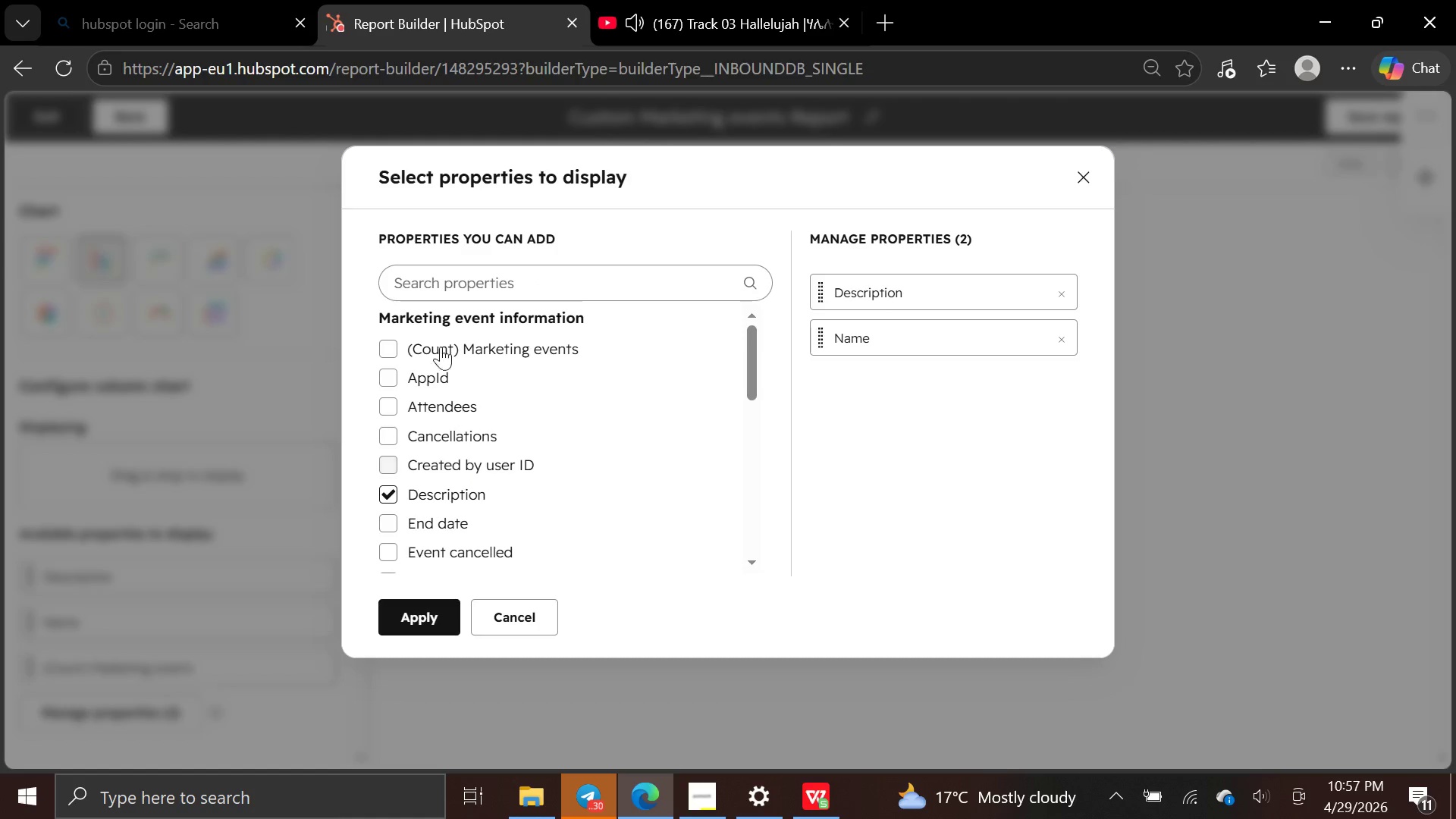 
left_click([1085, 186])
 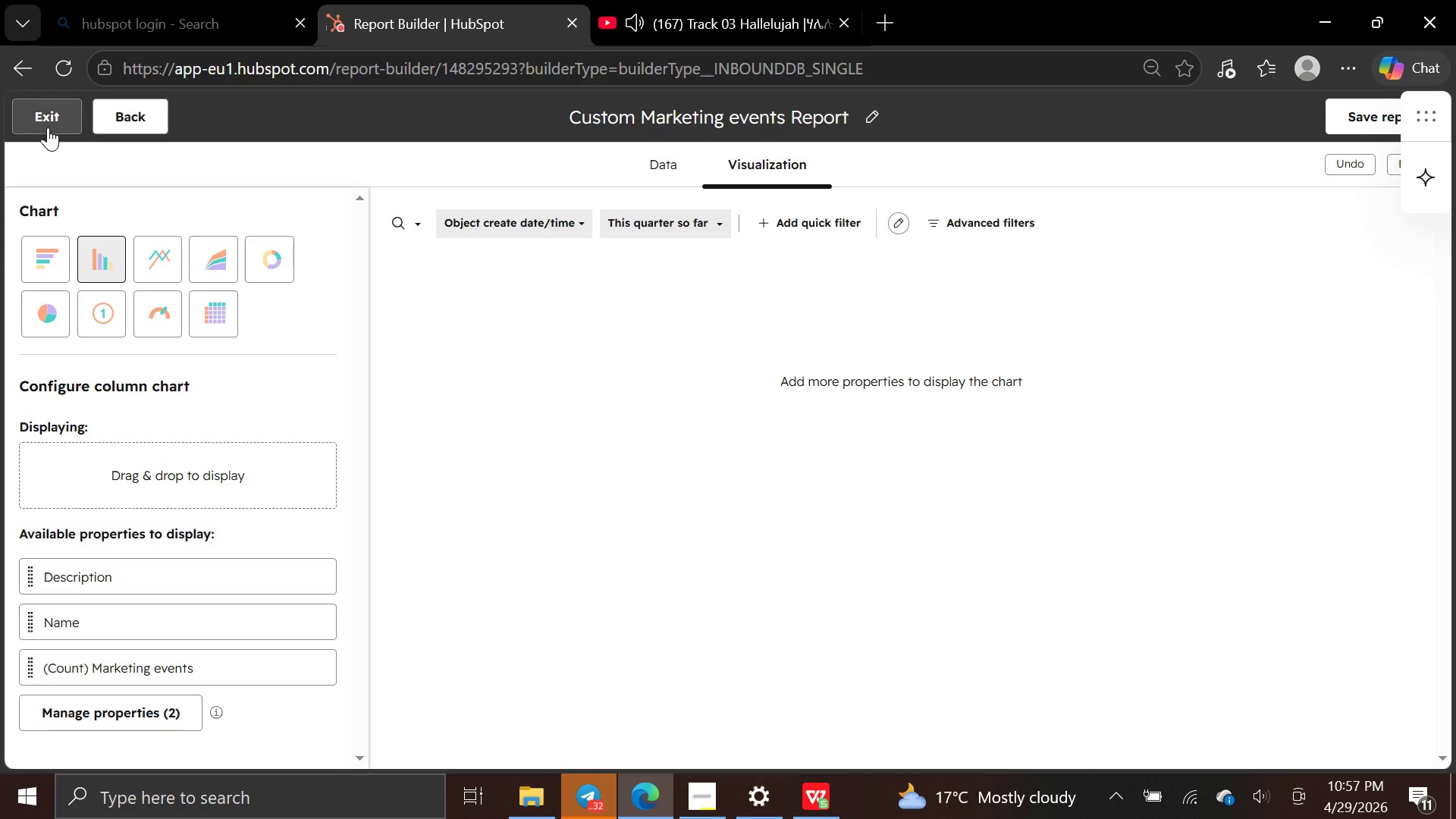 
left_click([50, 117])
 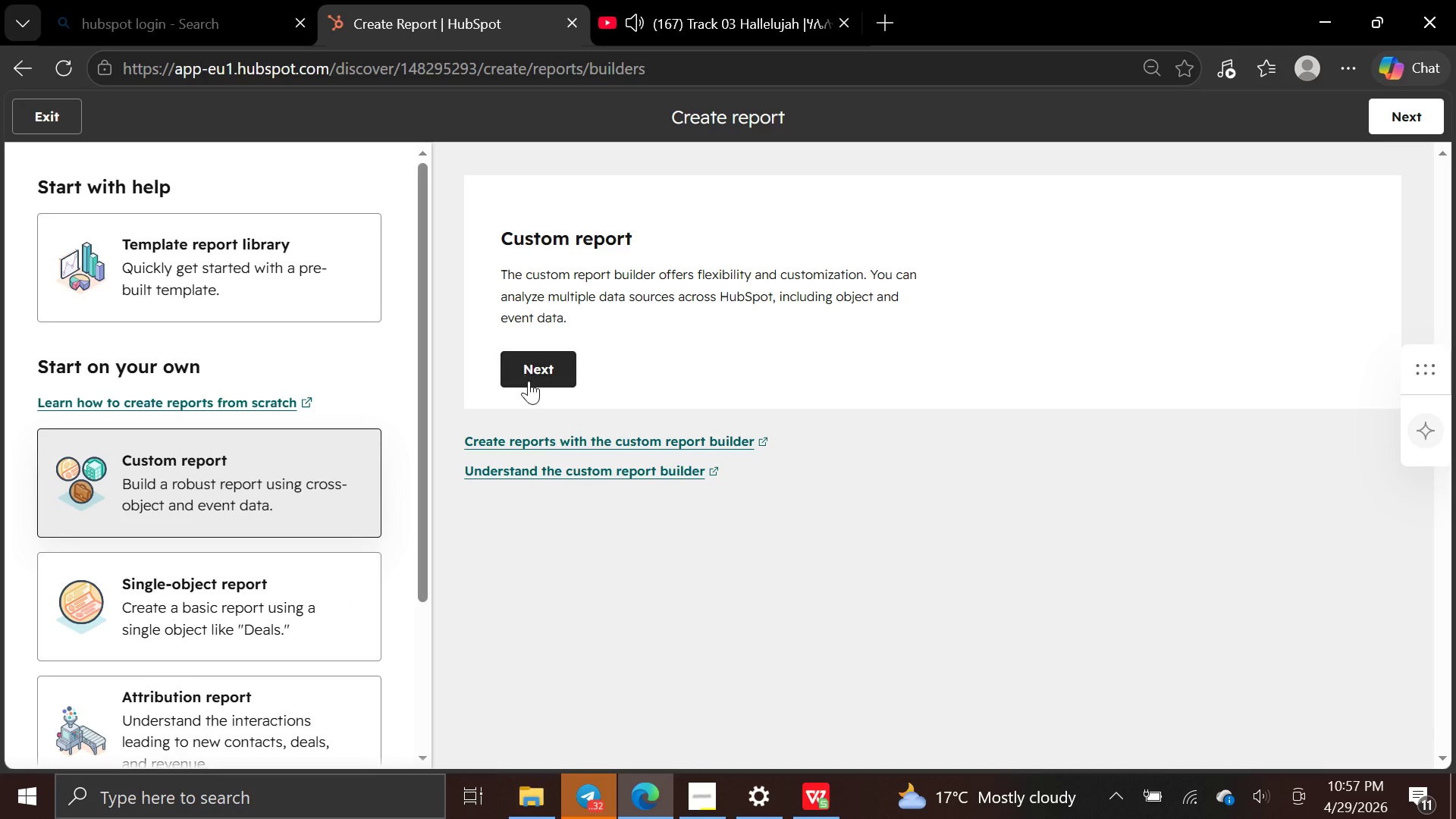 
left_click([528, 367])
 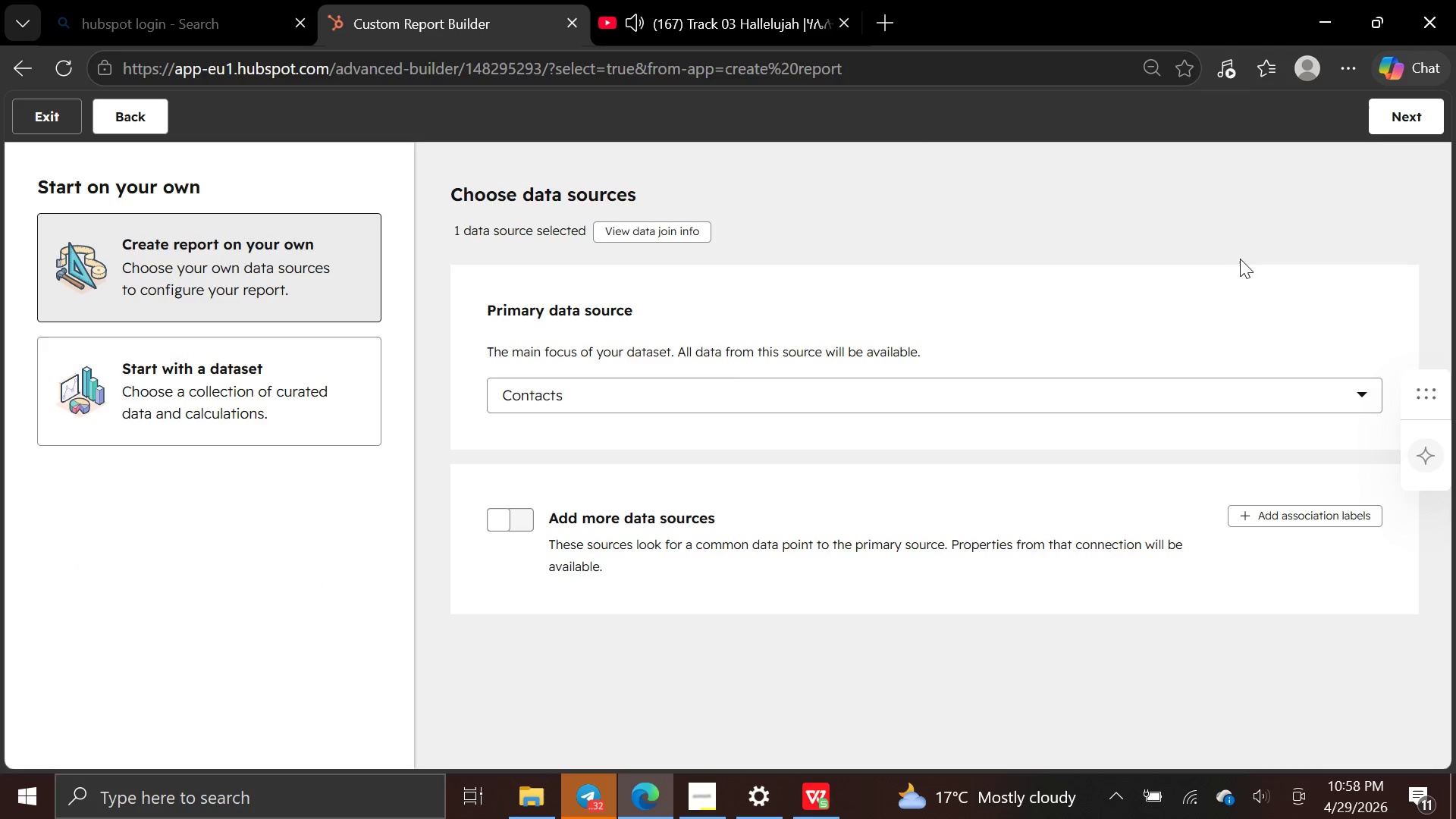 
left_click([1405, 122])
 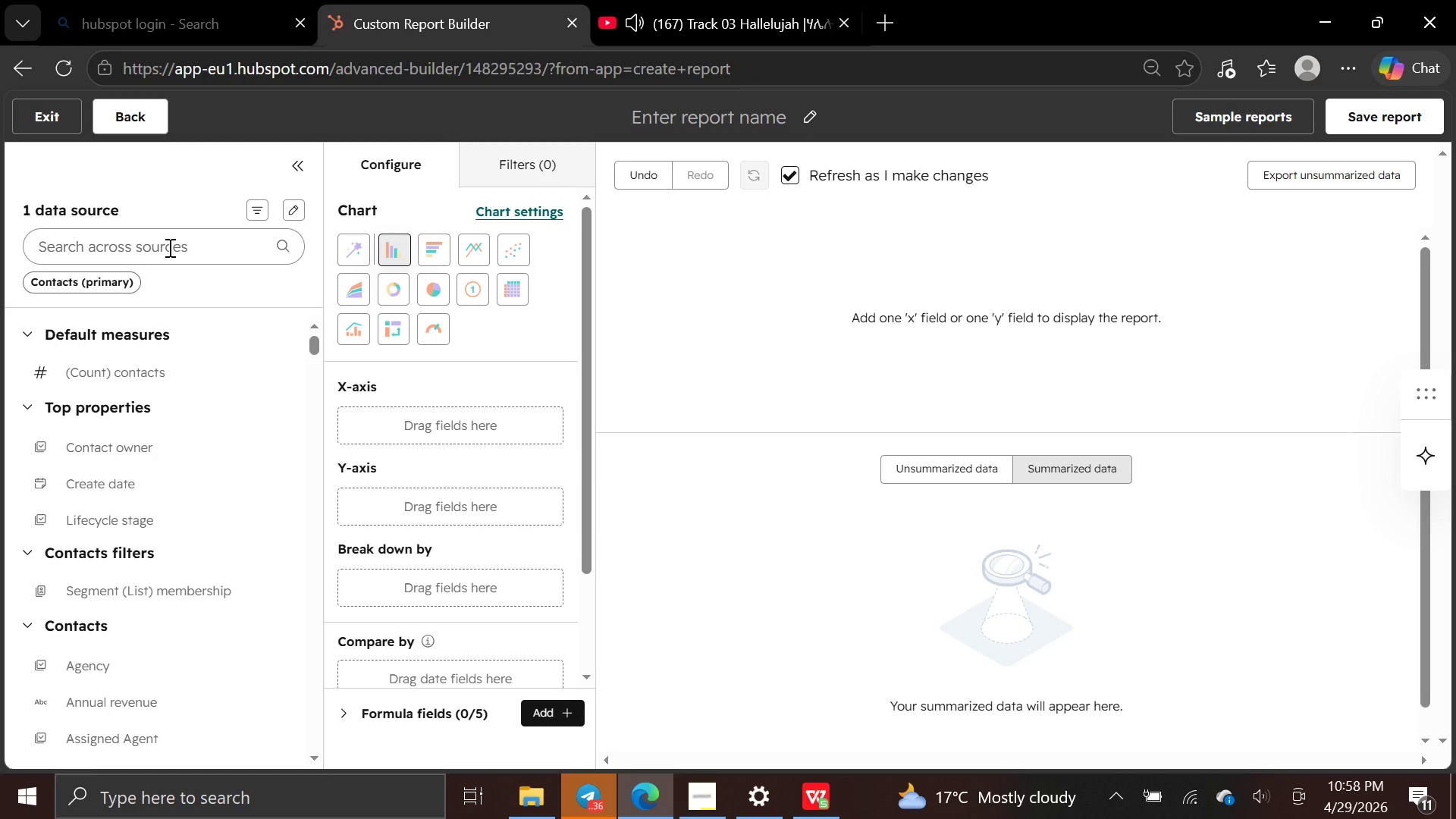 
wait(16.5)
 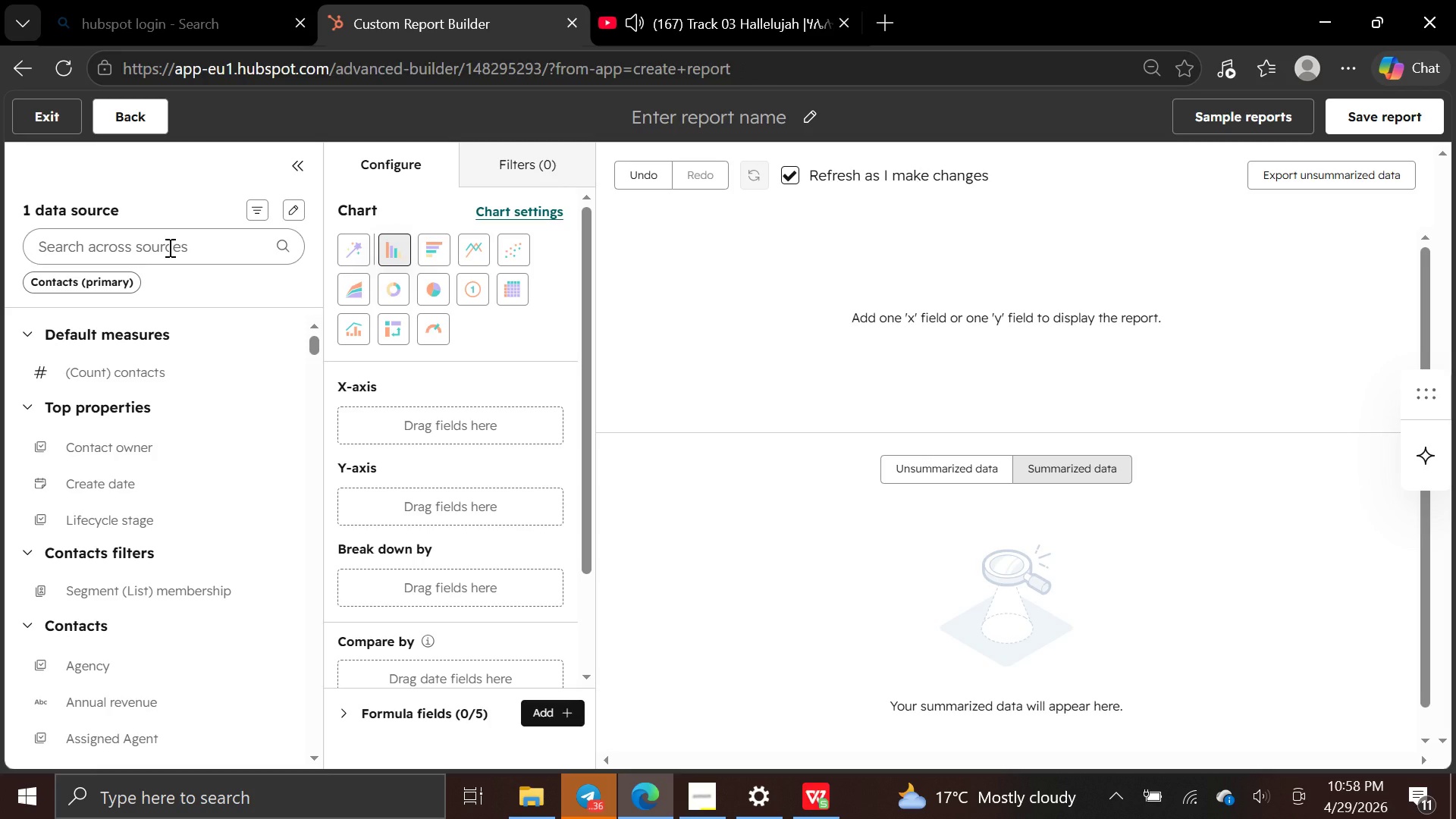 
left_click([173, 227])
 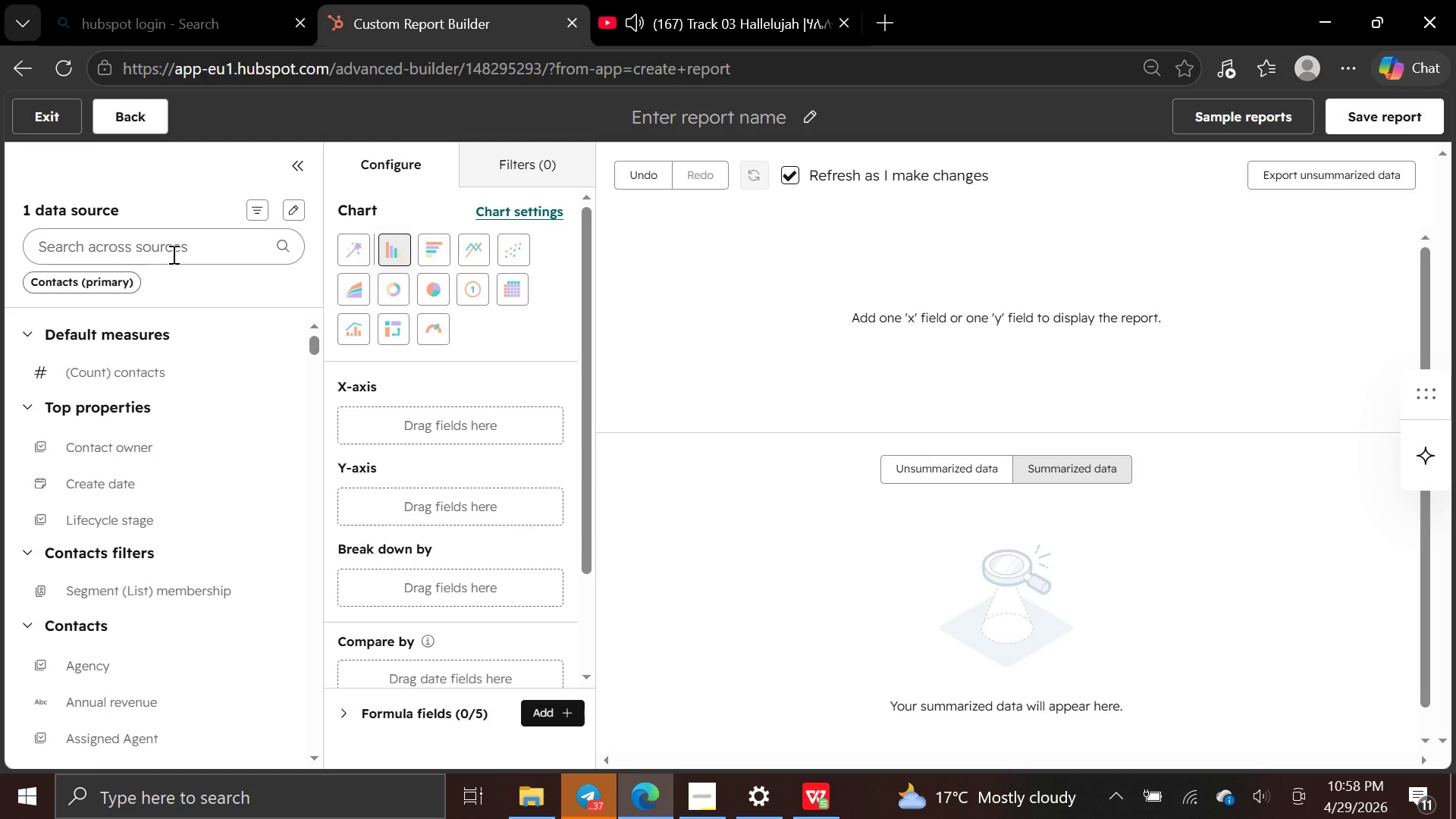 
left_click([172, 254])
 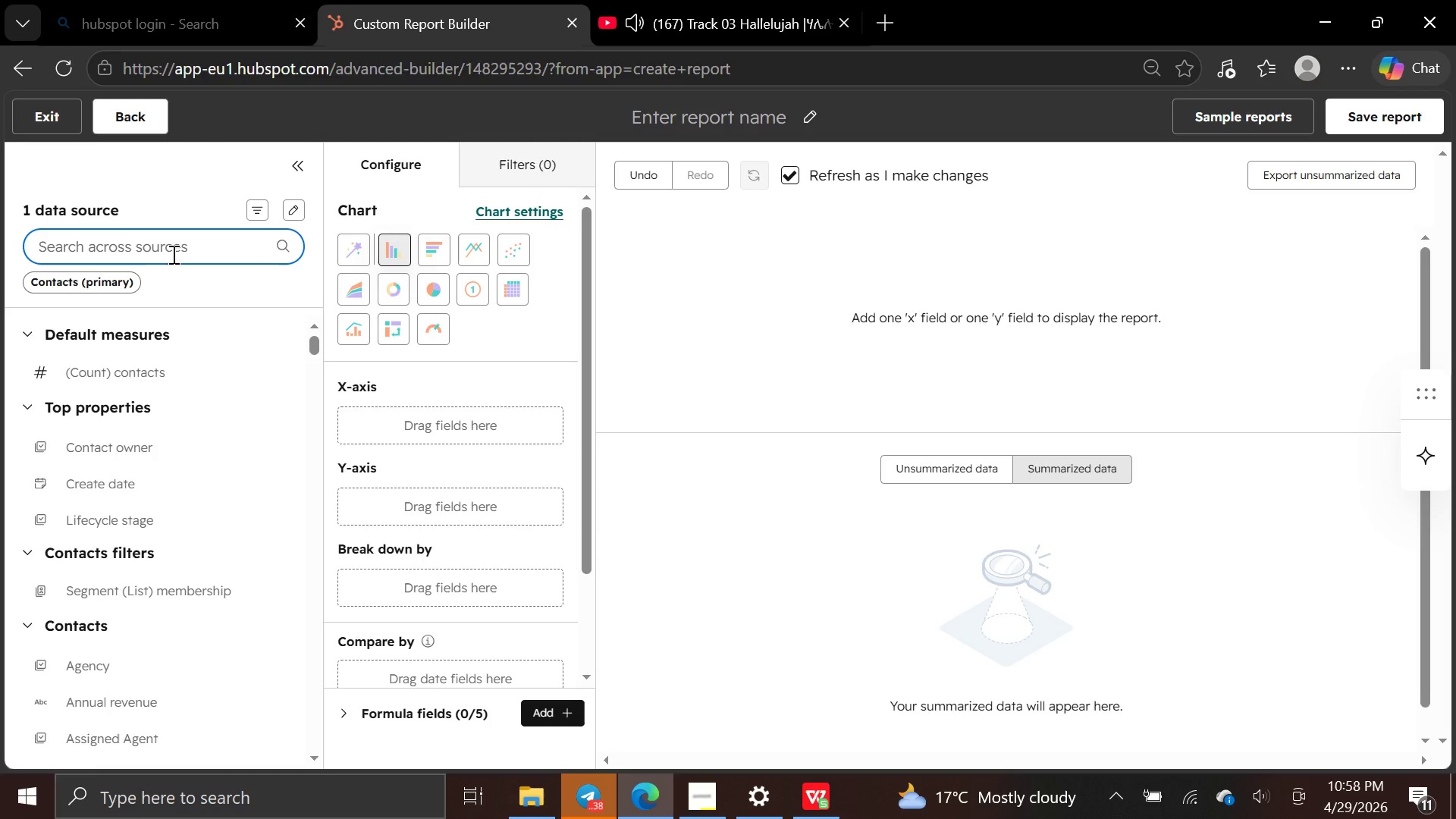 
type(fav)
 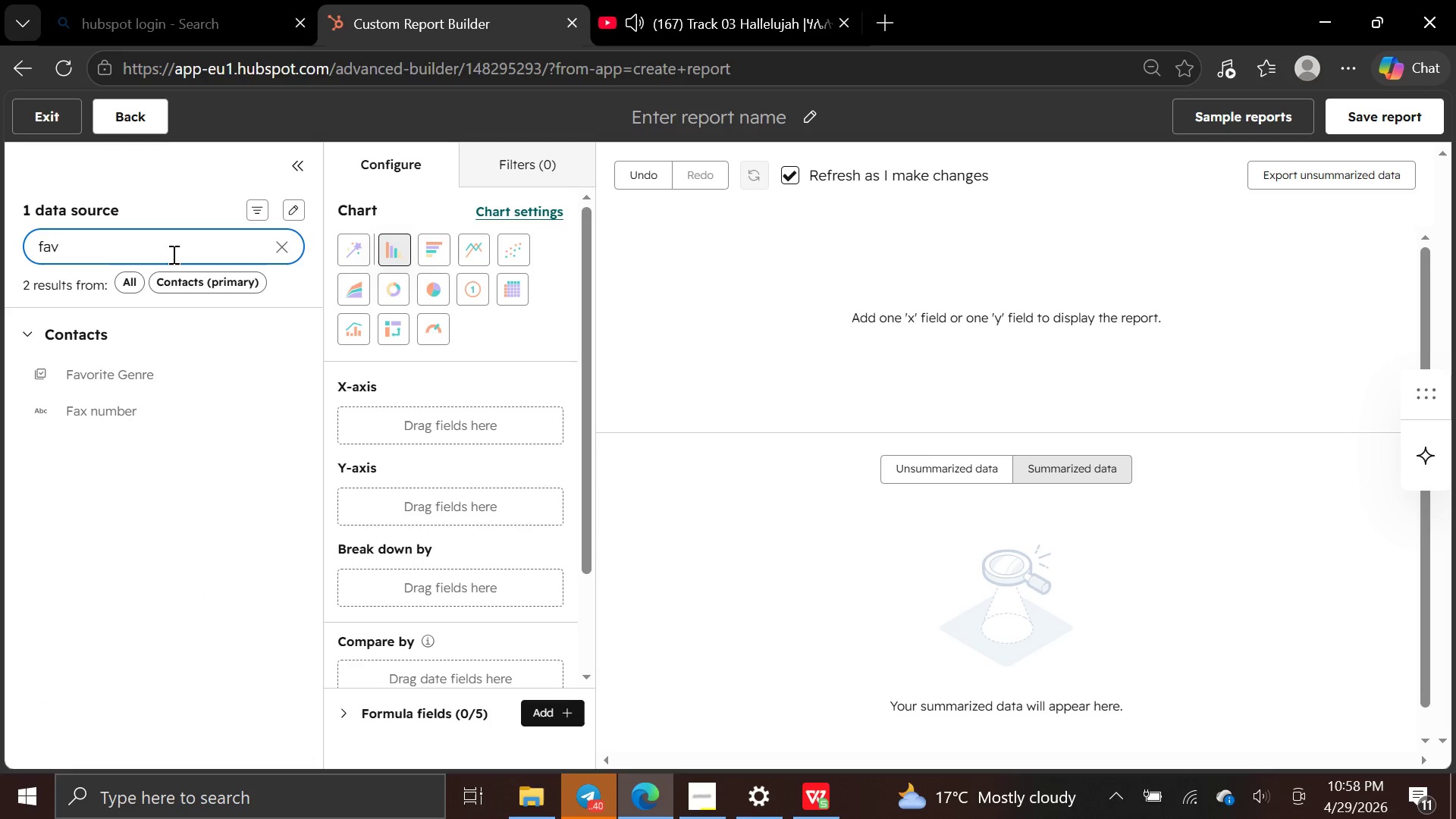 
mouse_move([174, 365])
 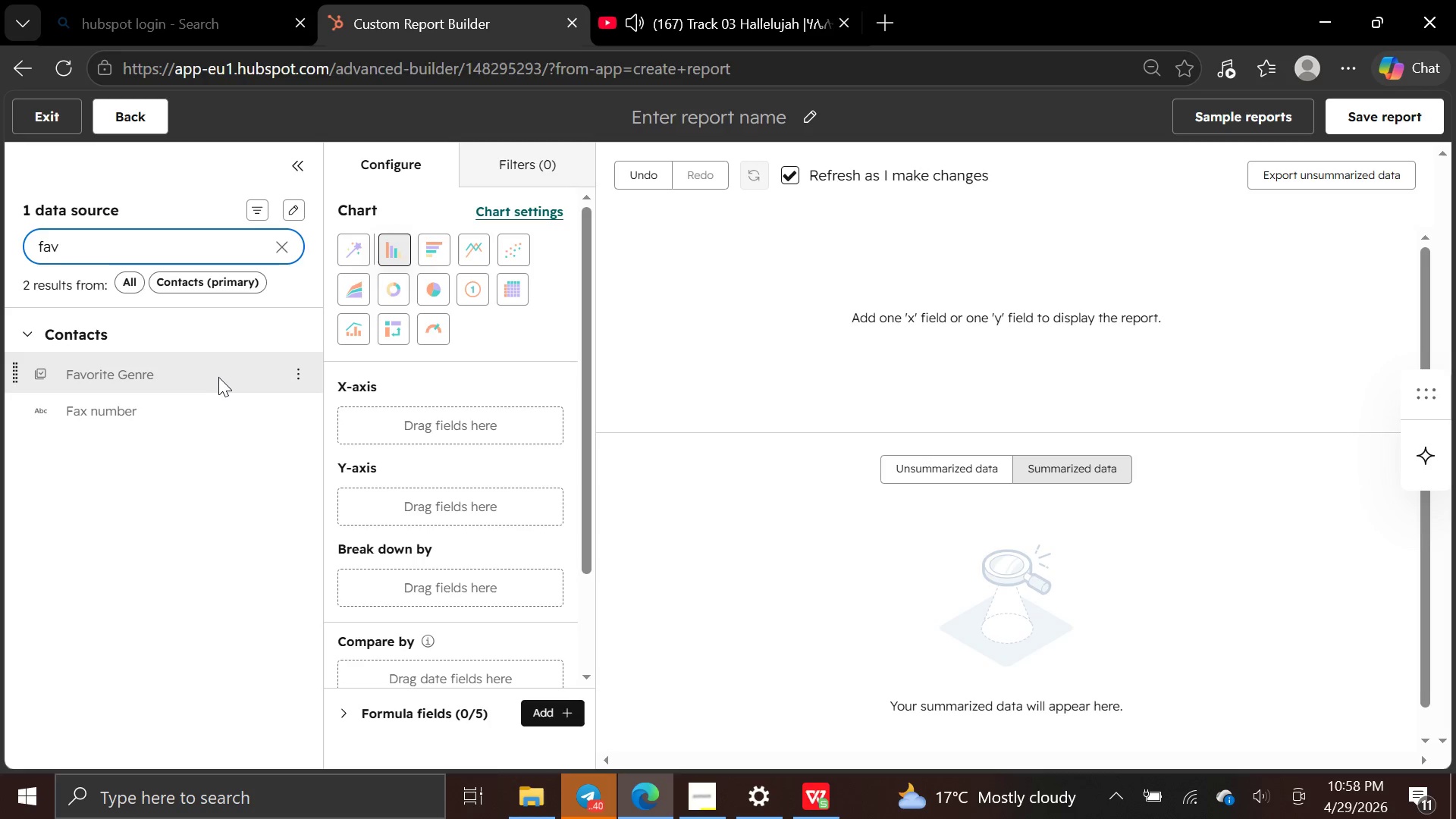 
left_click_drag(start_coordinate=[215, 375], to_coordinate=[366, 415])
 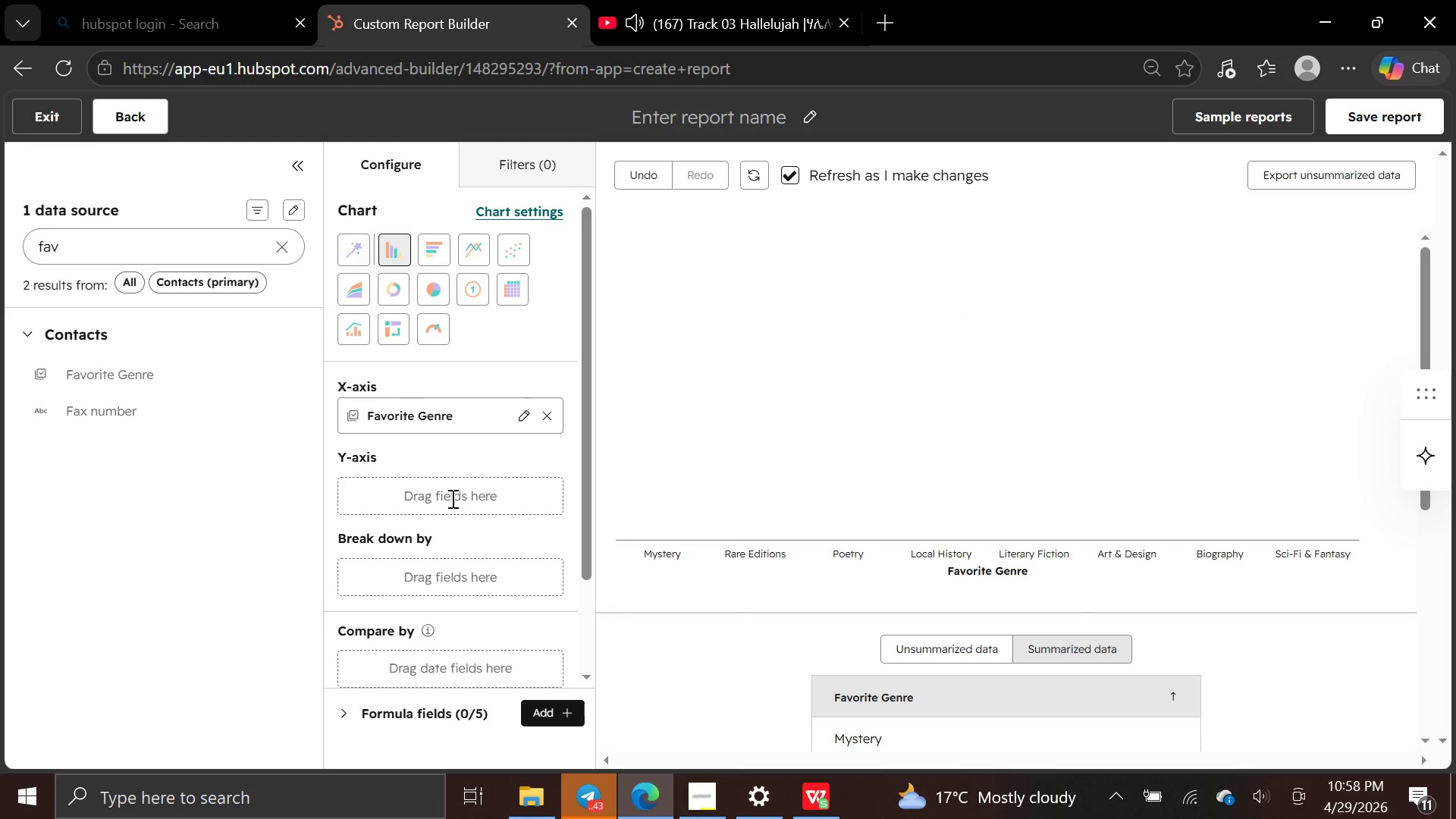 
wait(7.03)
 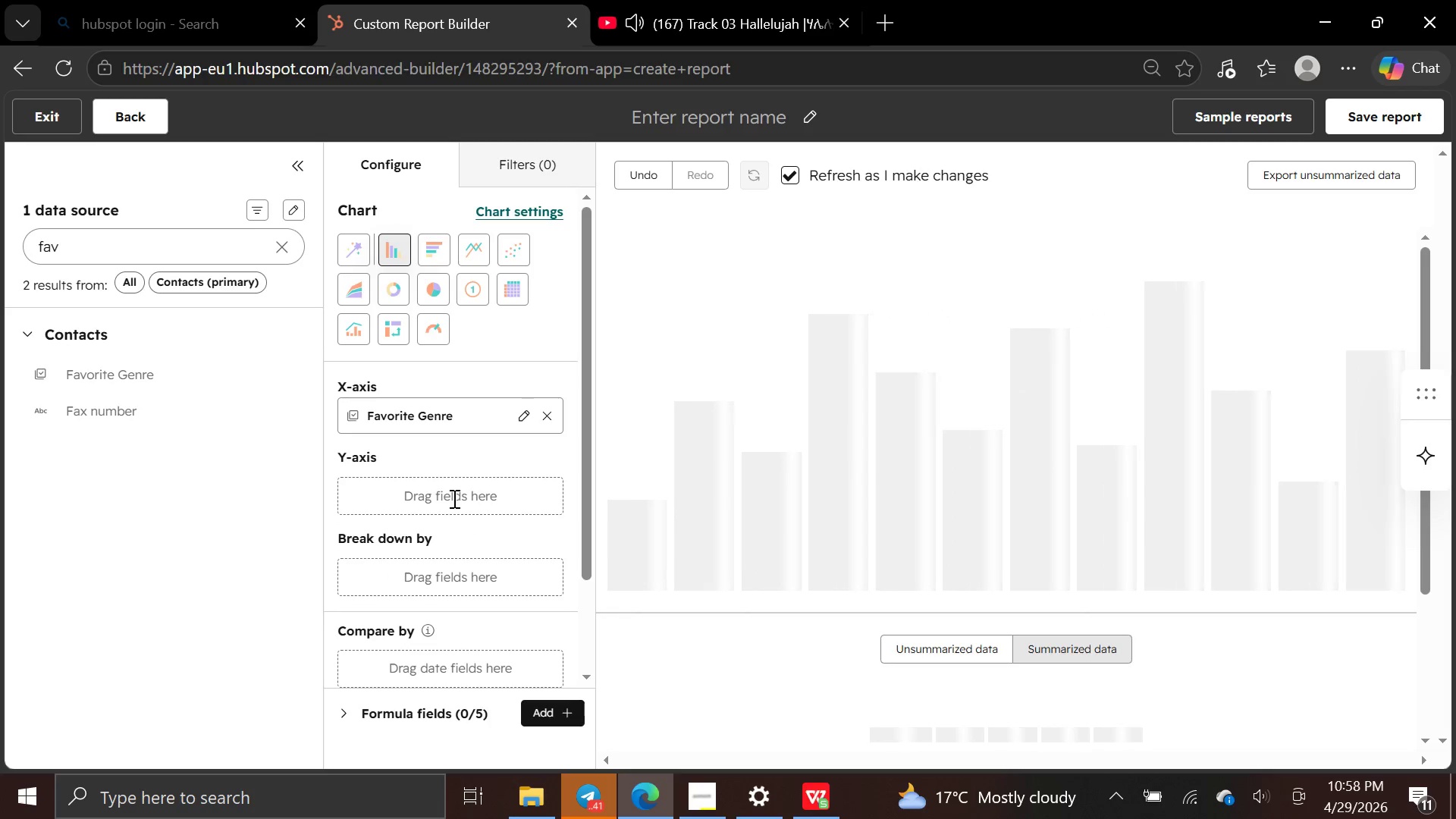 
left_click([149, 231])
 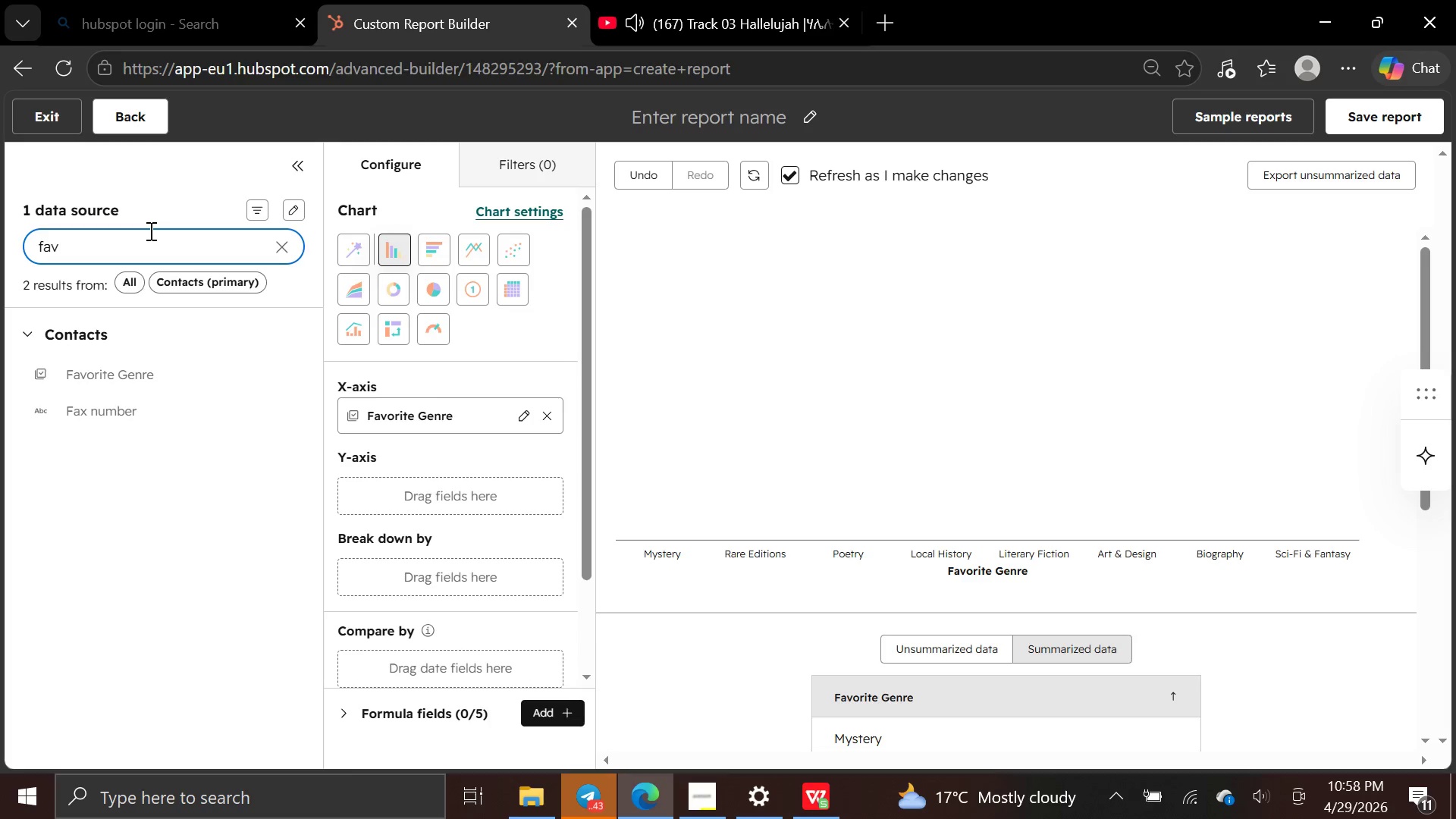 
key(Backspace)
key(Backspace)
key(Backspace)
type(op)
 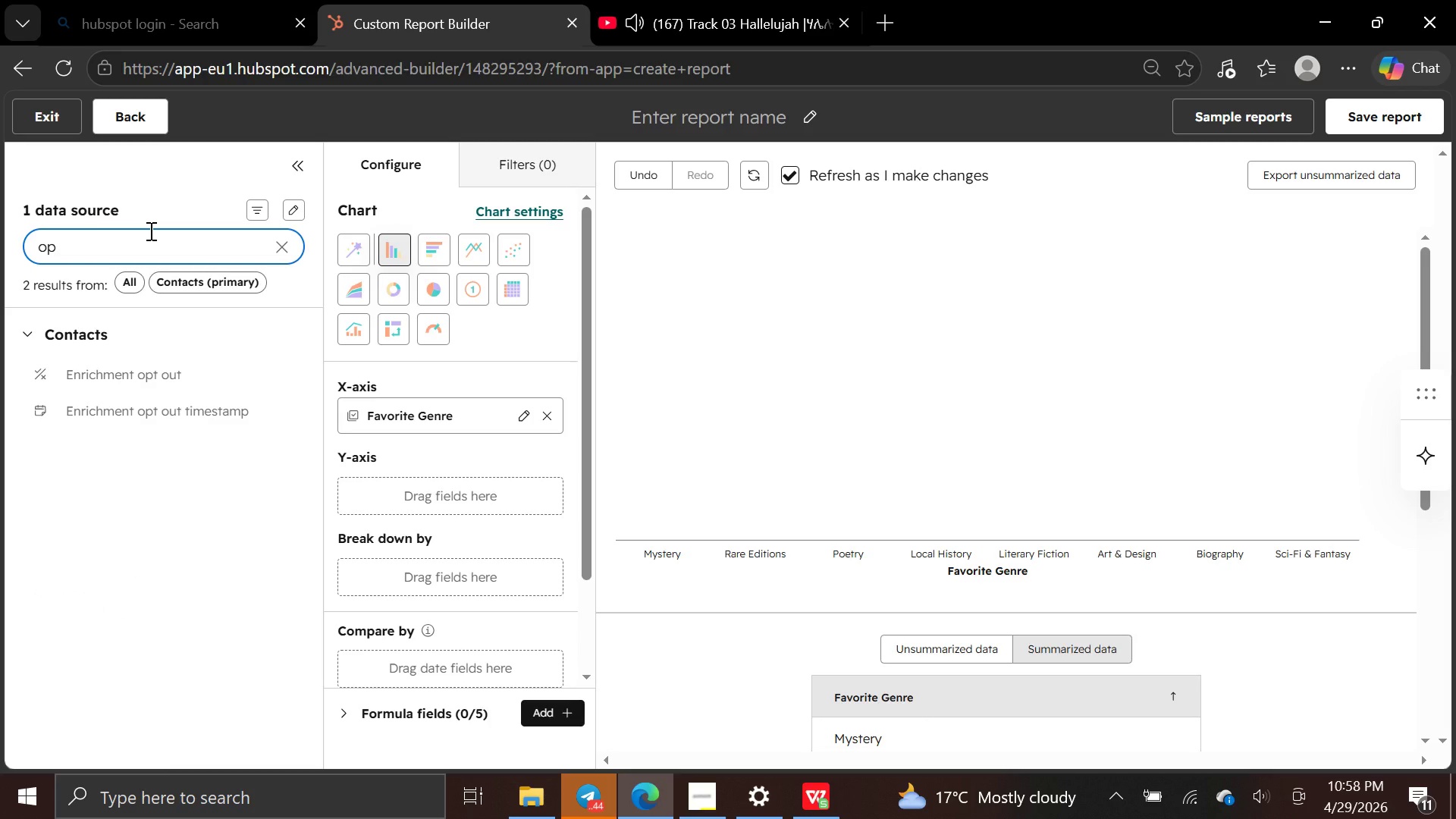 
wait(5.25)
 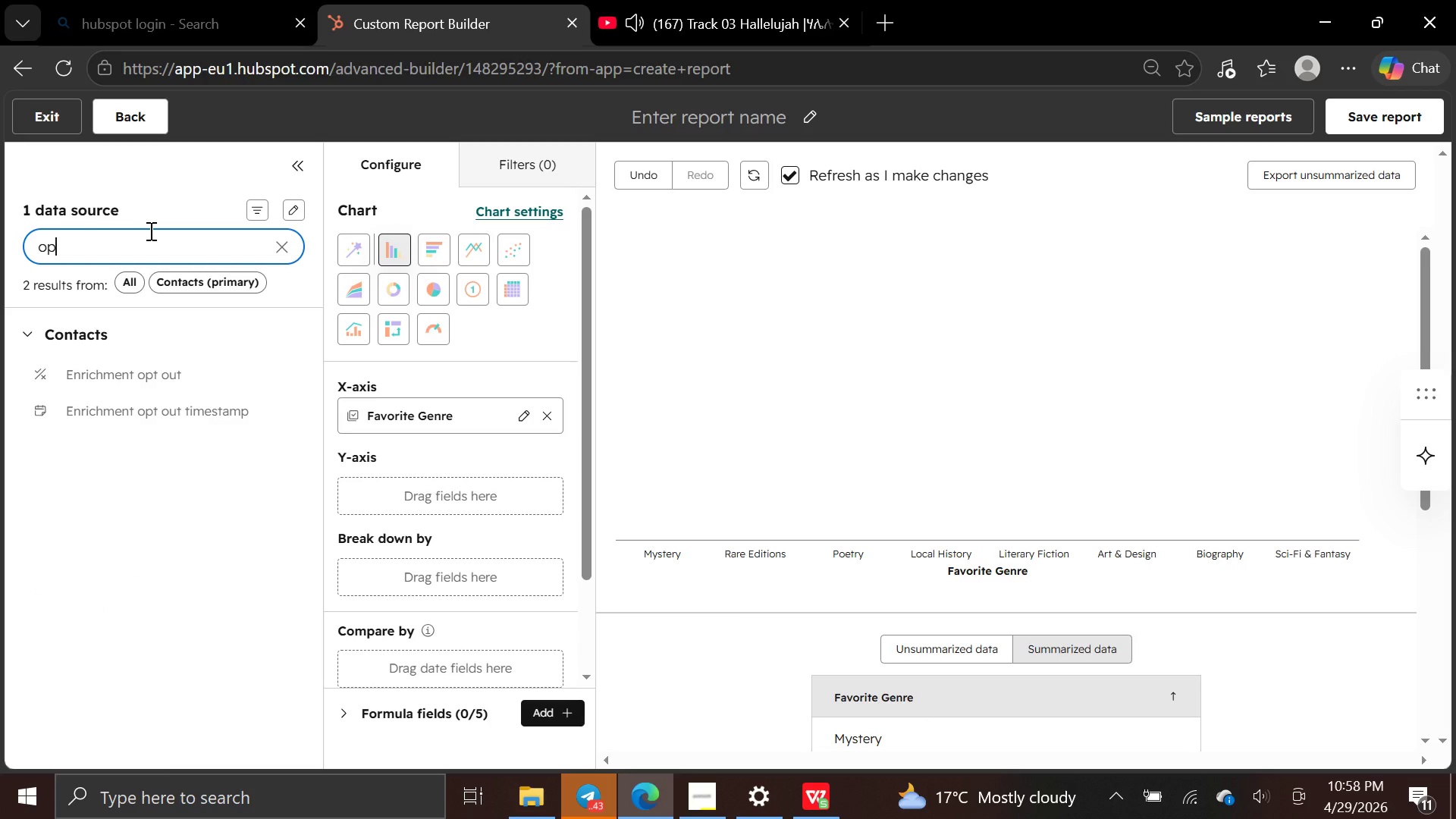 
key(Backspace)
 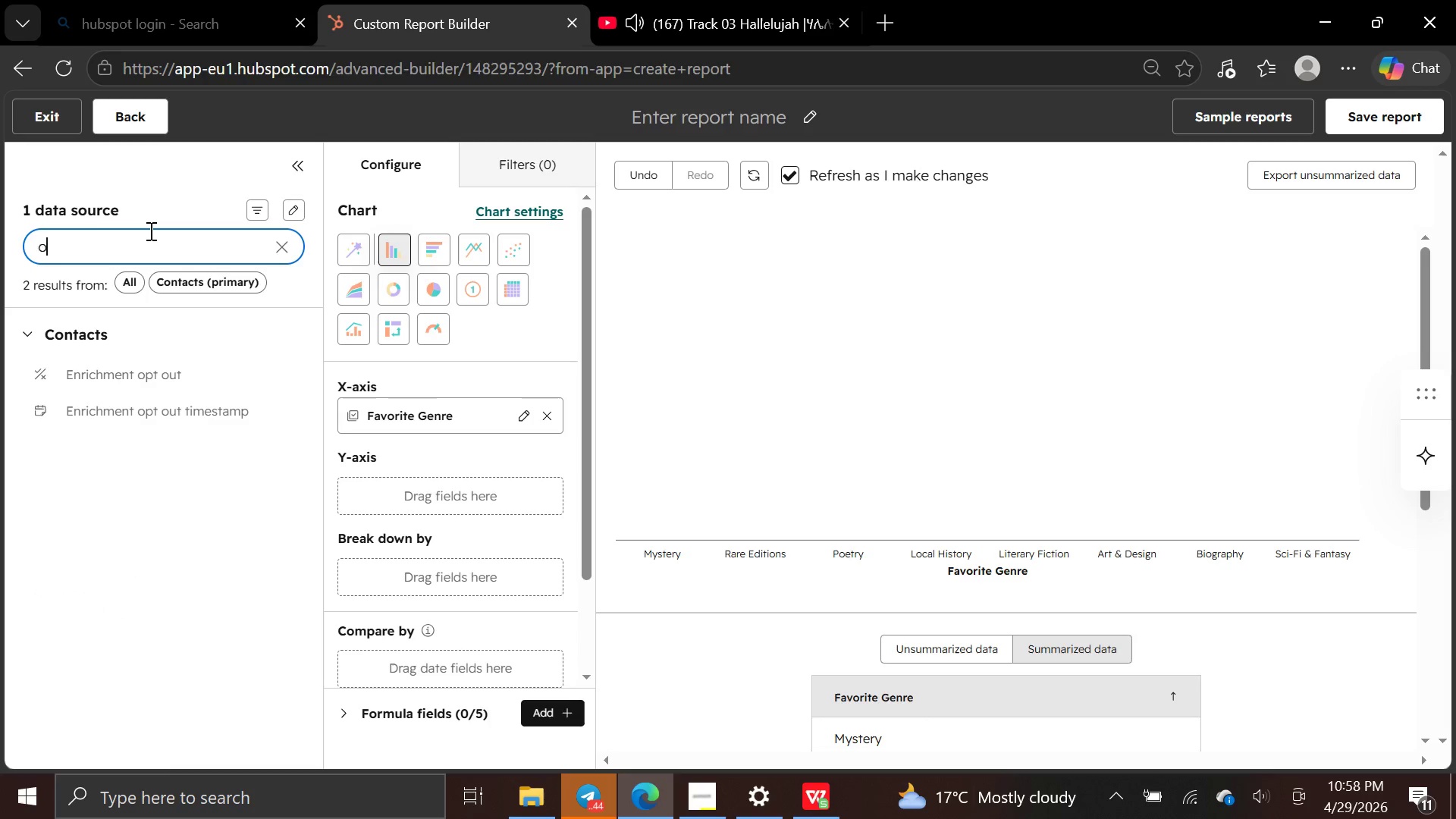 
key(Backspace)
 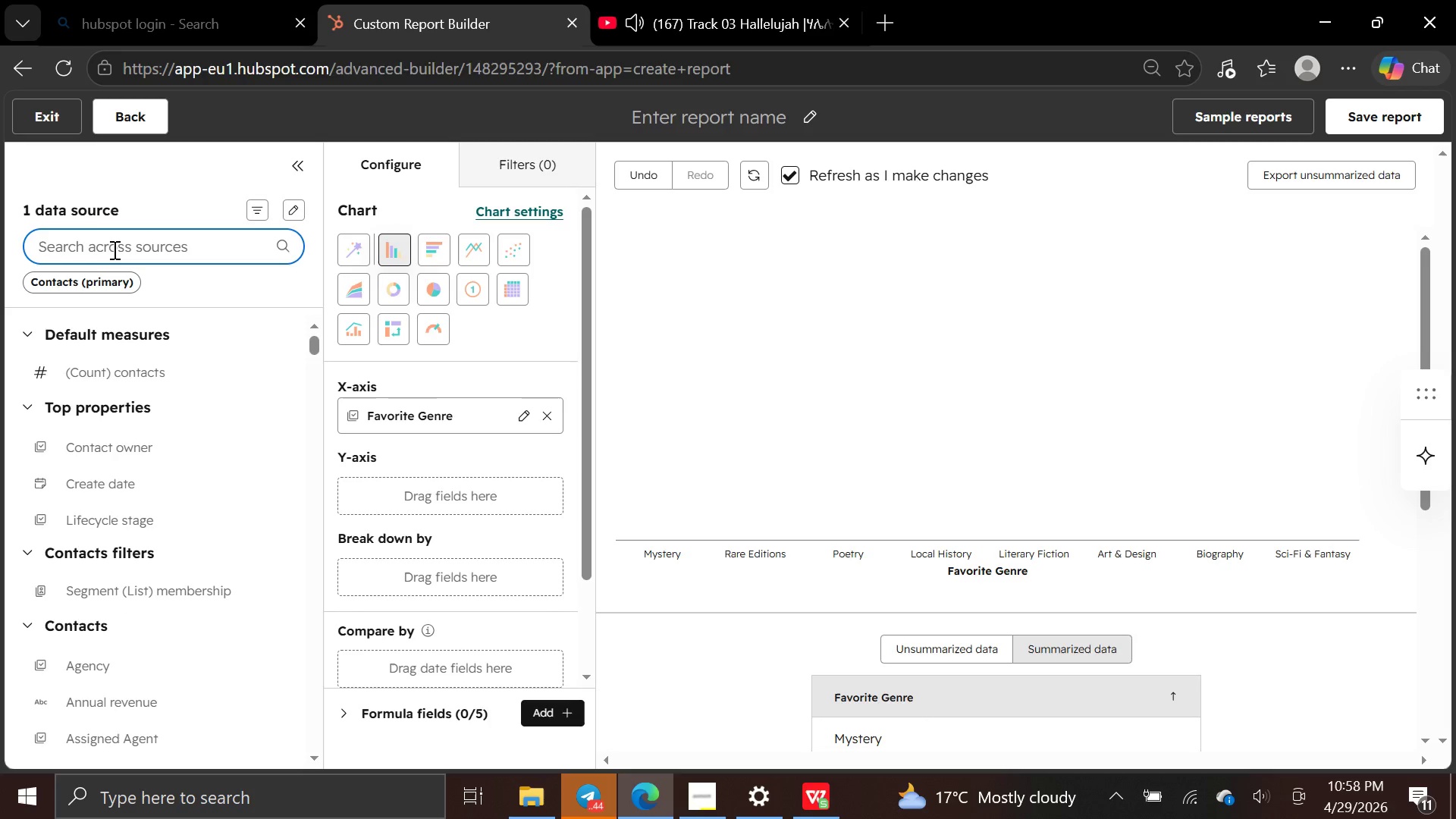 
key(E)
 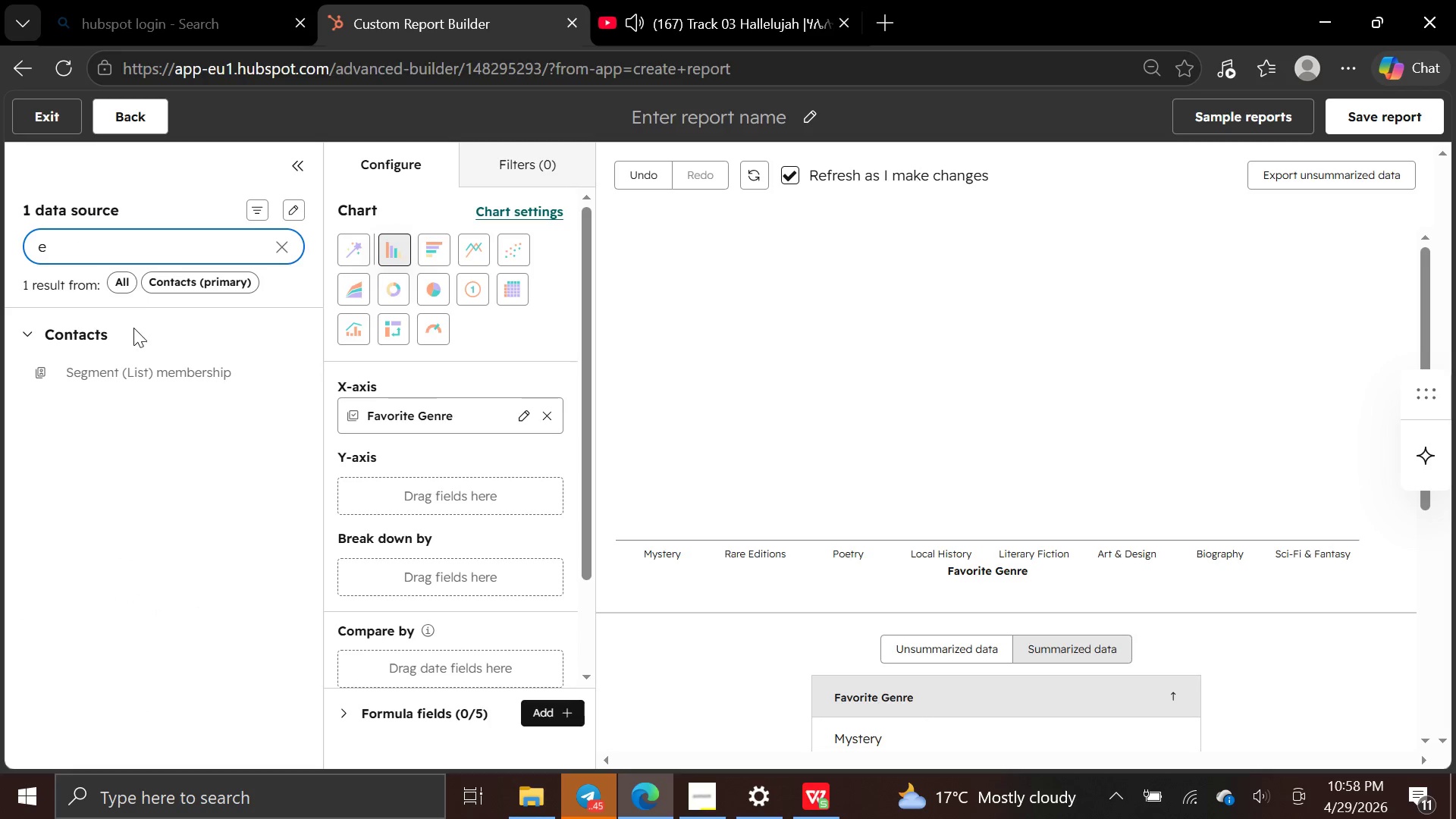 
left_click([134, 363])
 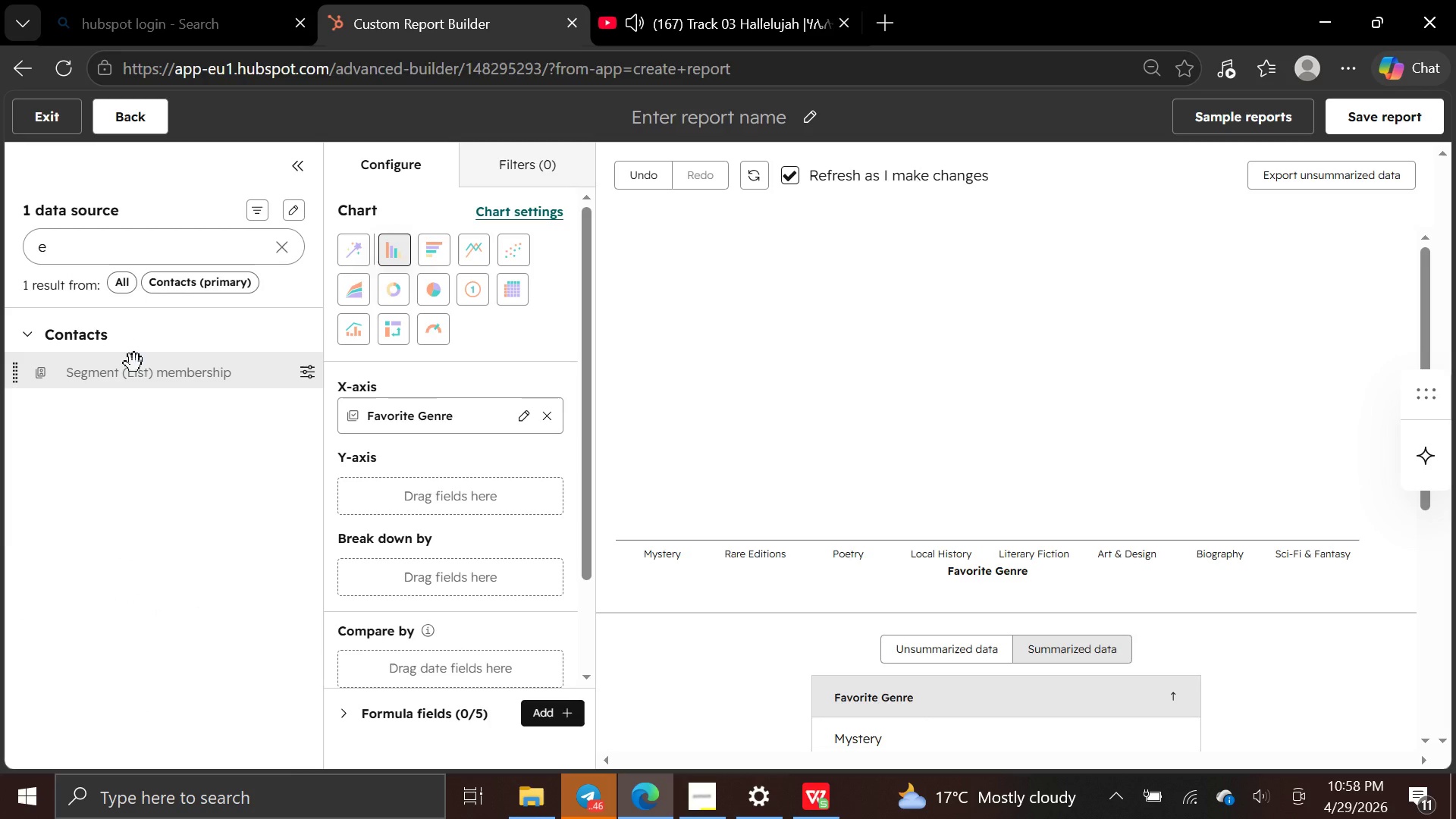 
left_click_drag(start_coordinate=[134, 363], to_coordinate=[340, 479])
 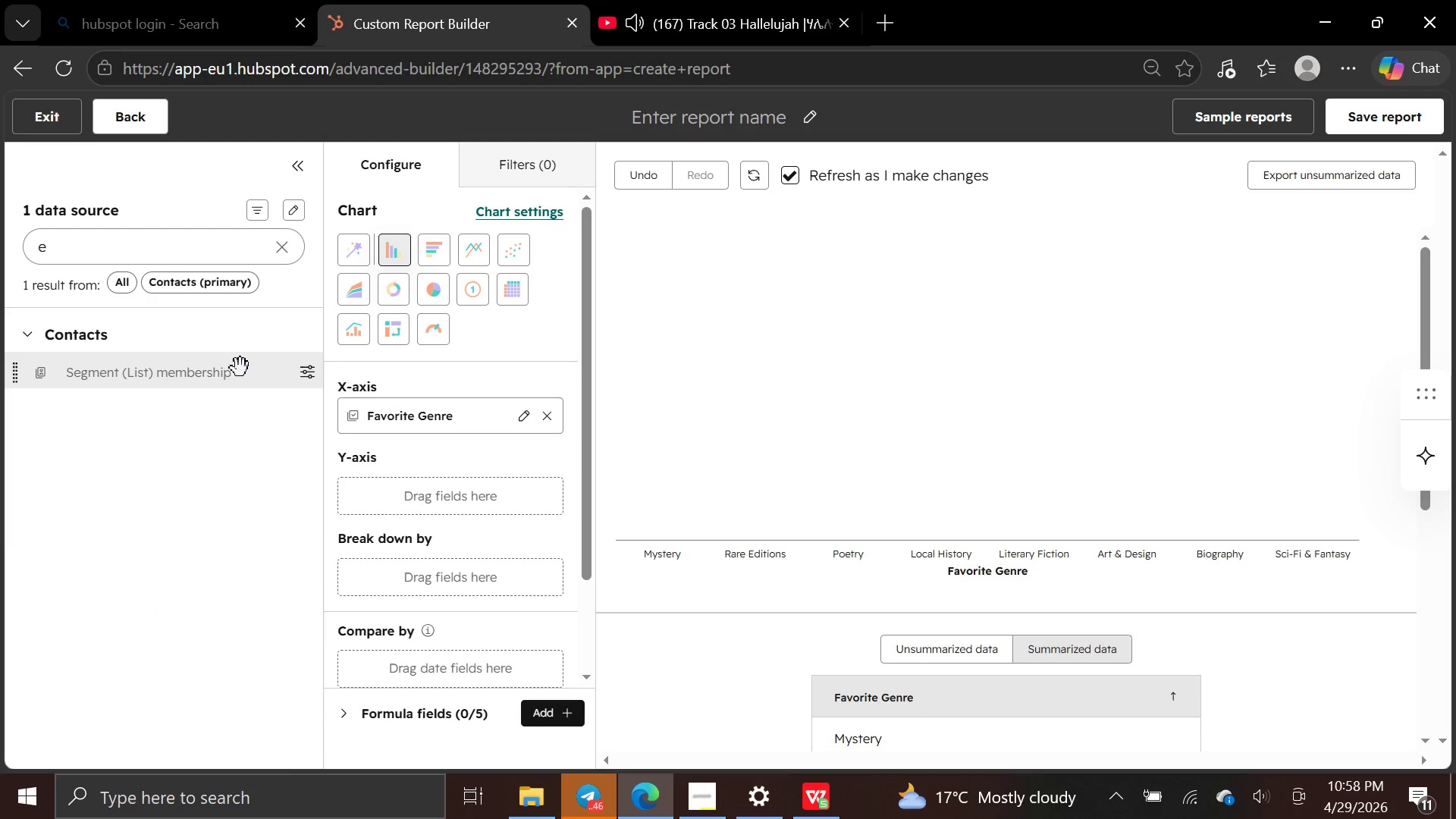 
left_click_drag(start_coordinate=[236, 366], to_coordinate=[340, 555])
 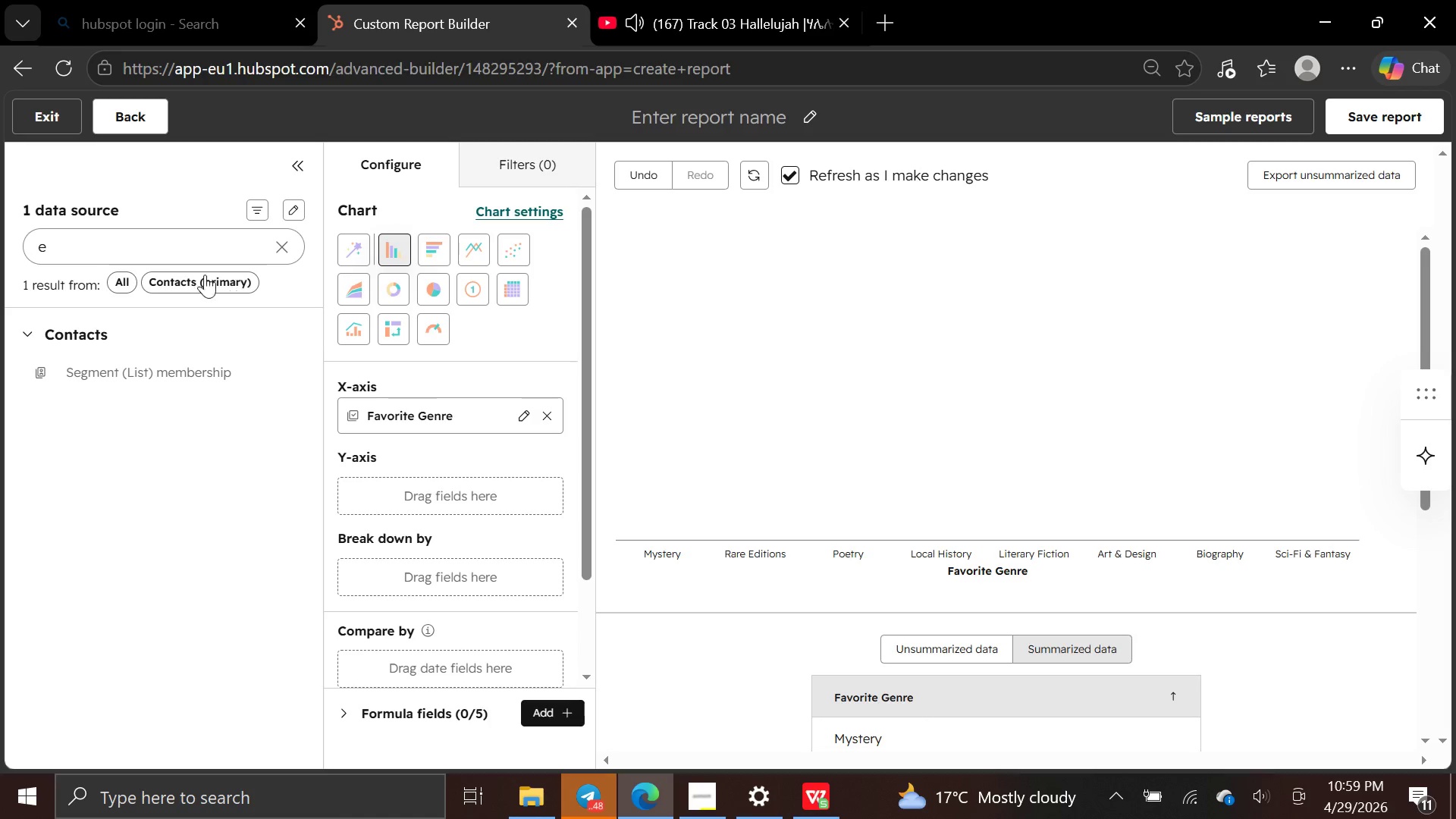 
left_click([178, 251])
 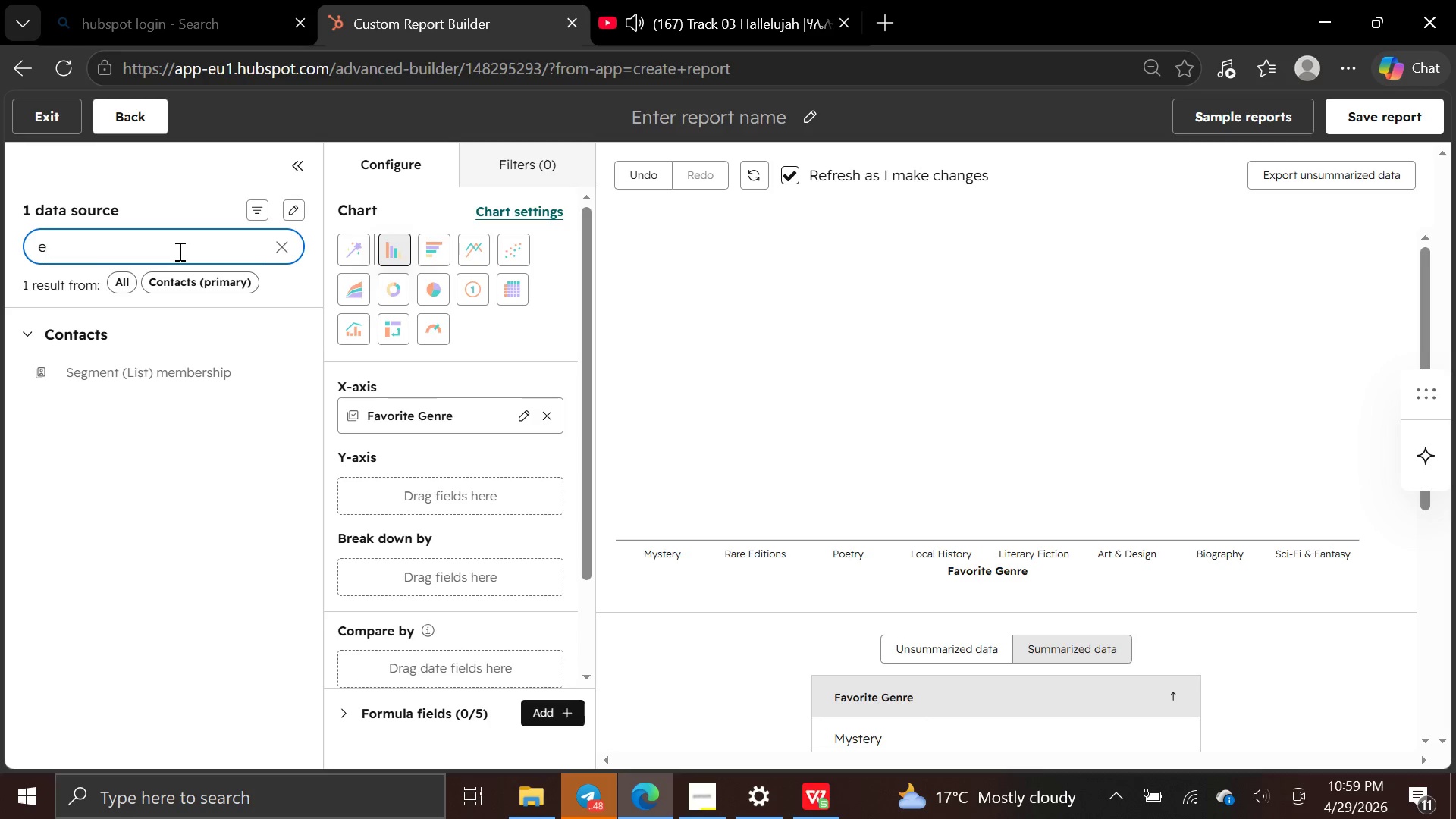 
key(Backspace)
 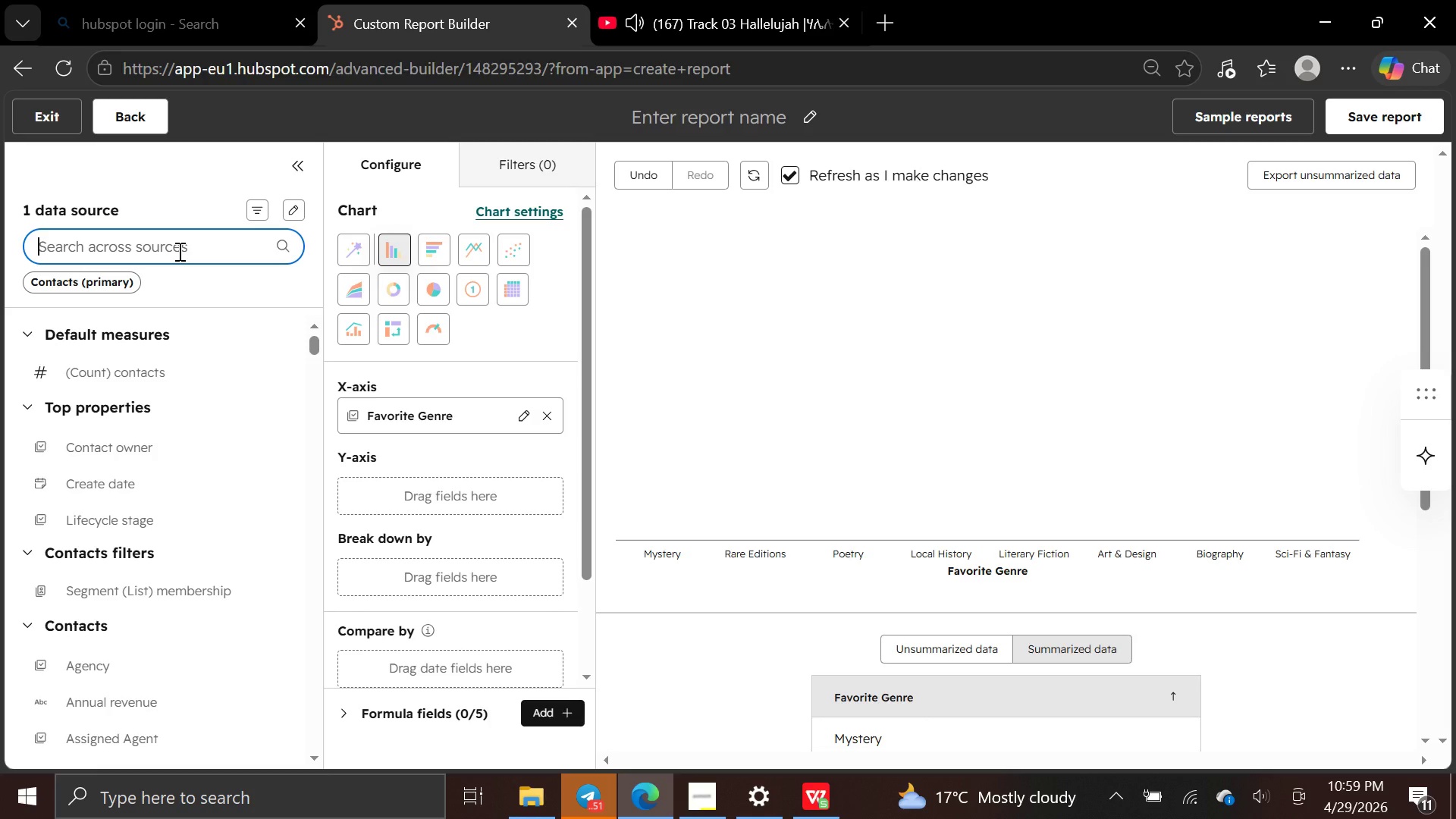 
wait(17.25)
 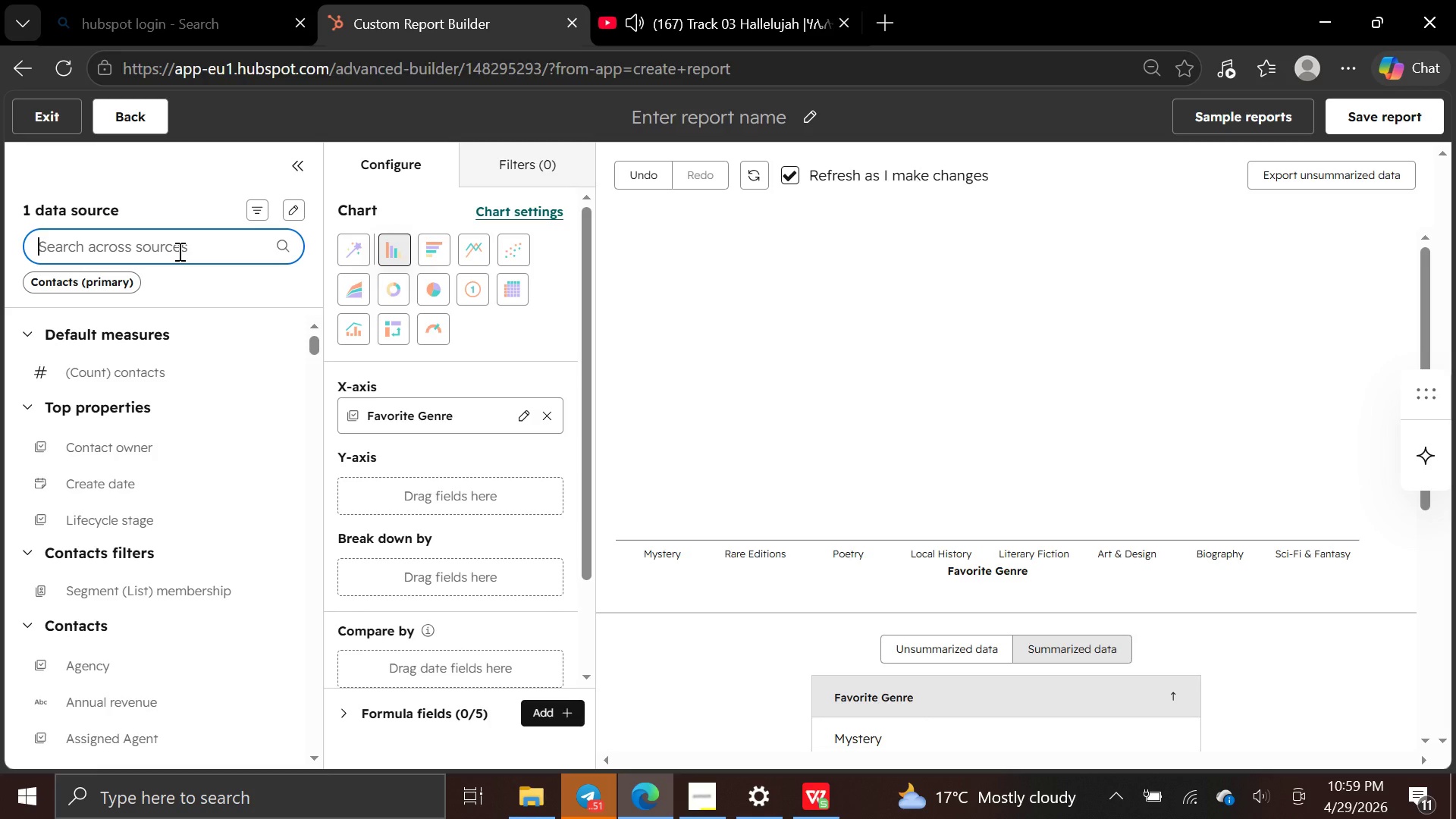 
left_click([136, 122])
 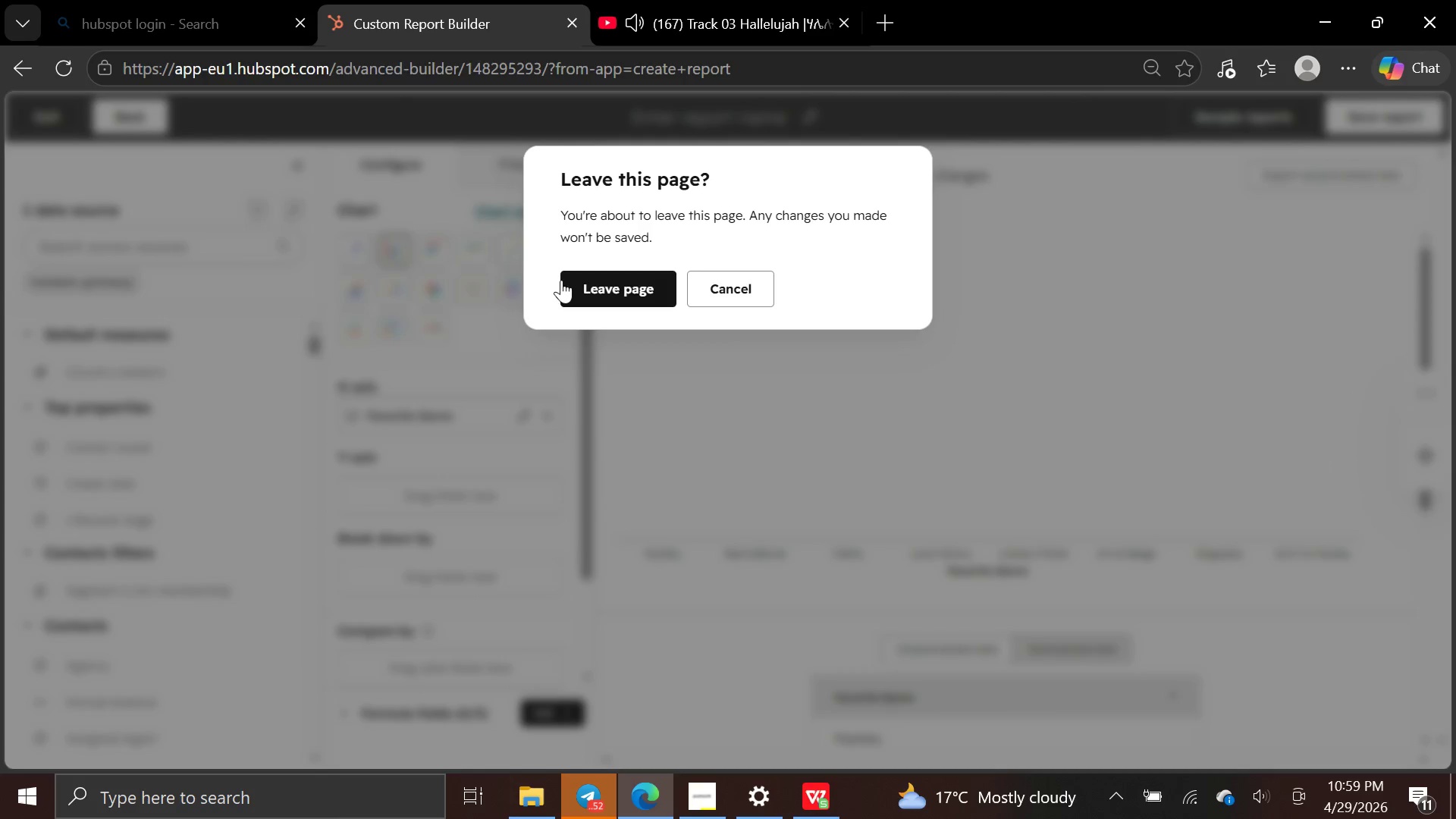 
left_click([579, 294])
 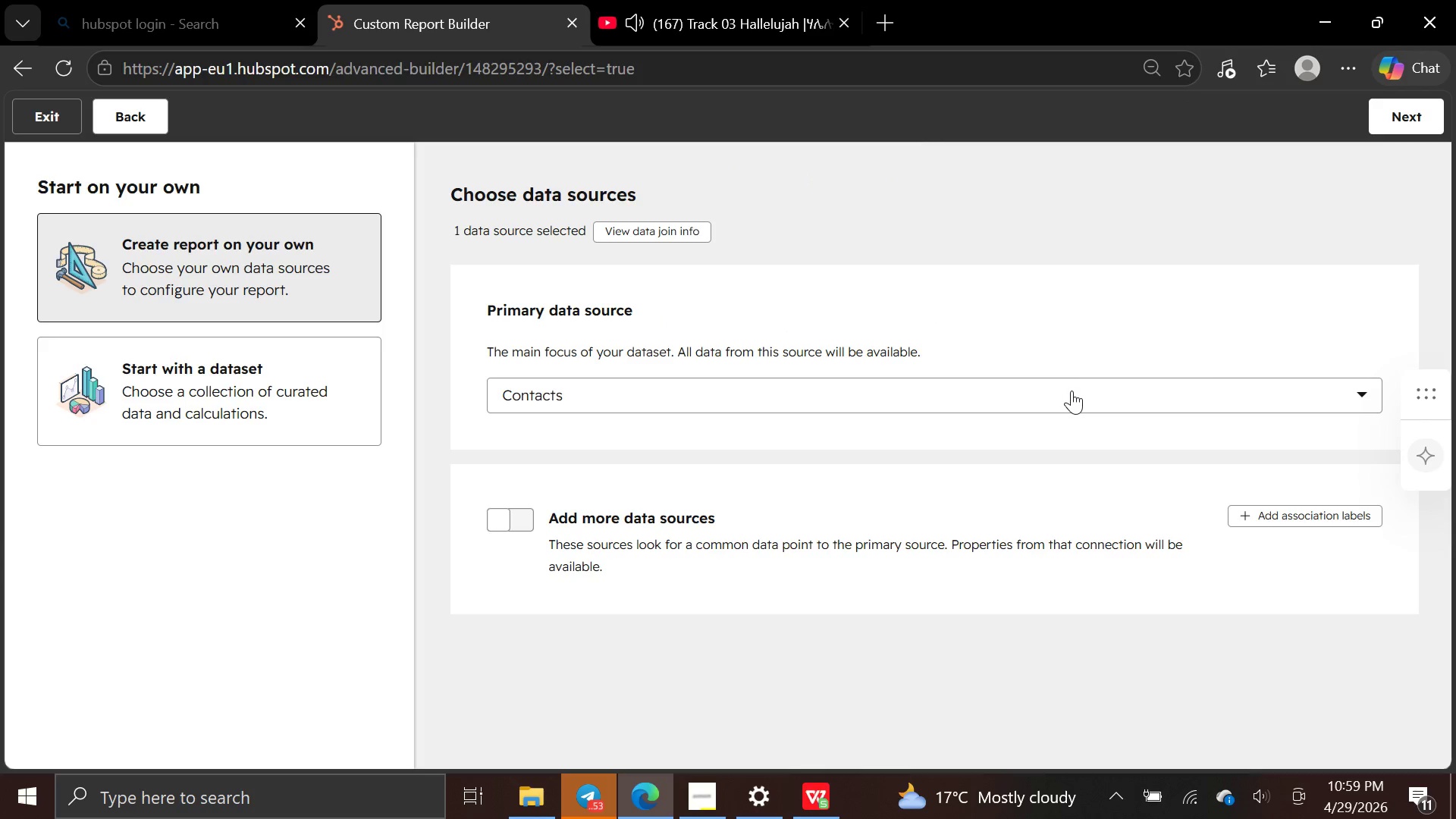 
left_click([1354, 394])
 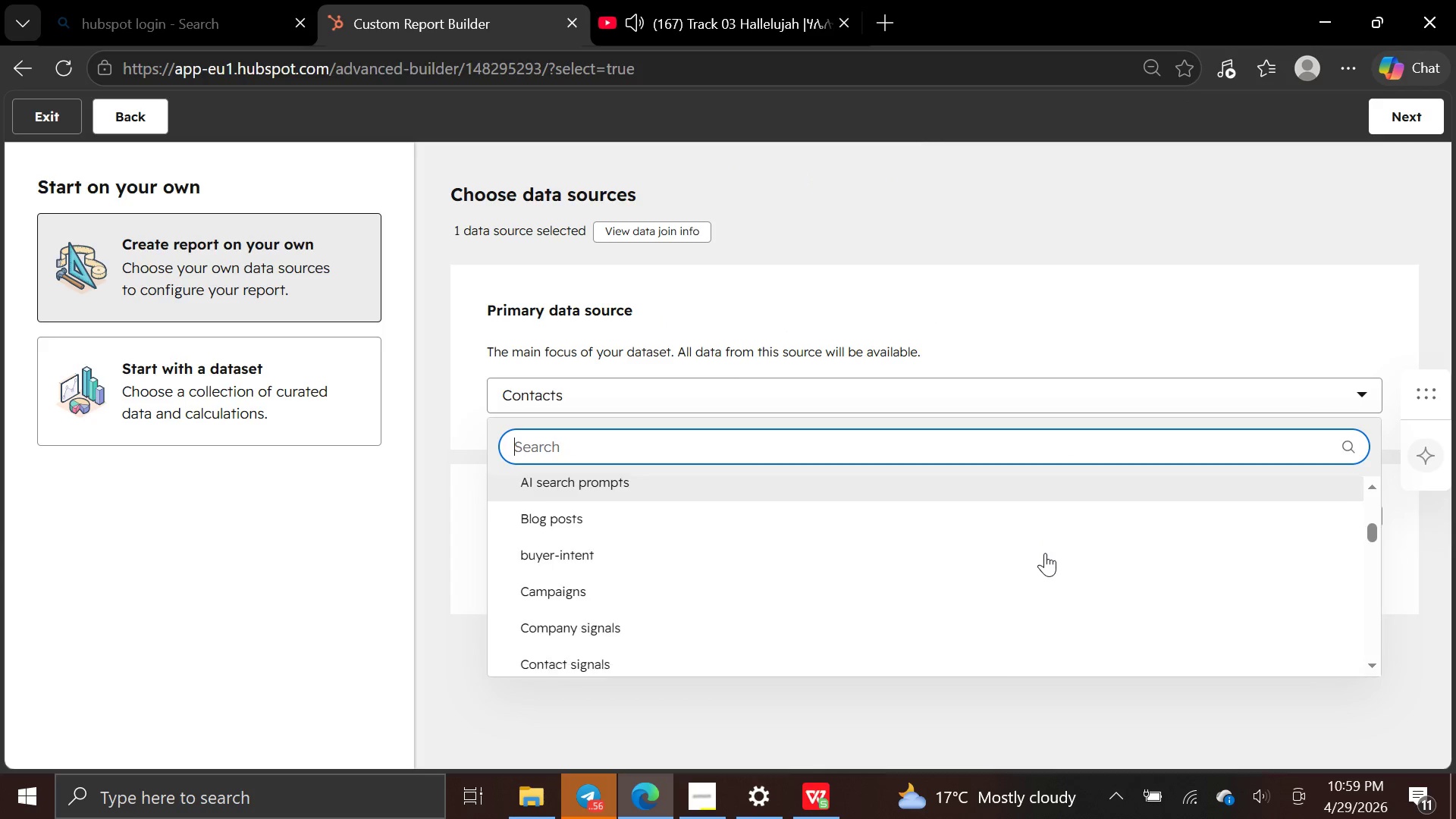 
wait(11.05)
 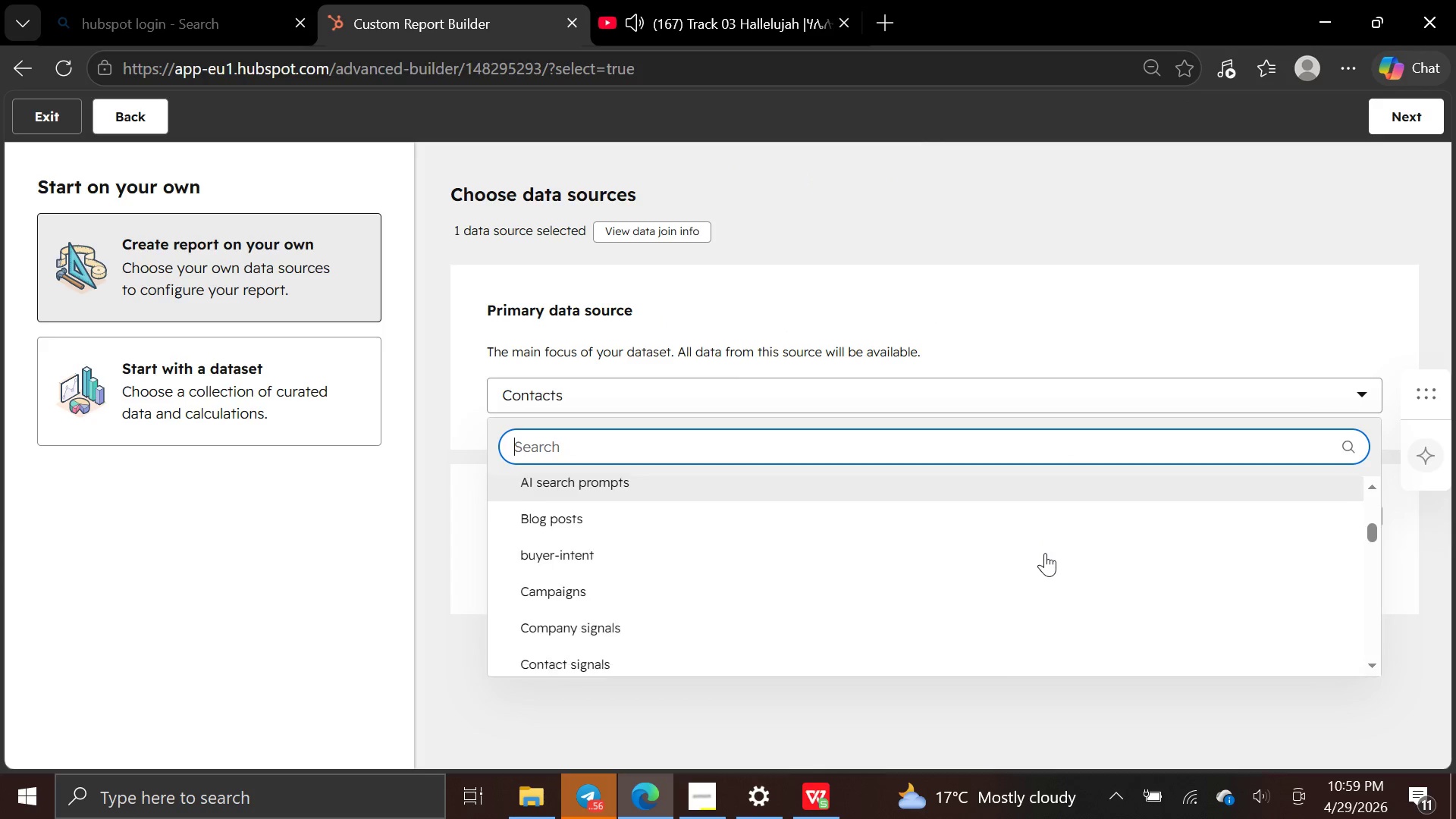 
left_click([1006, 552])
 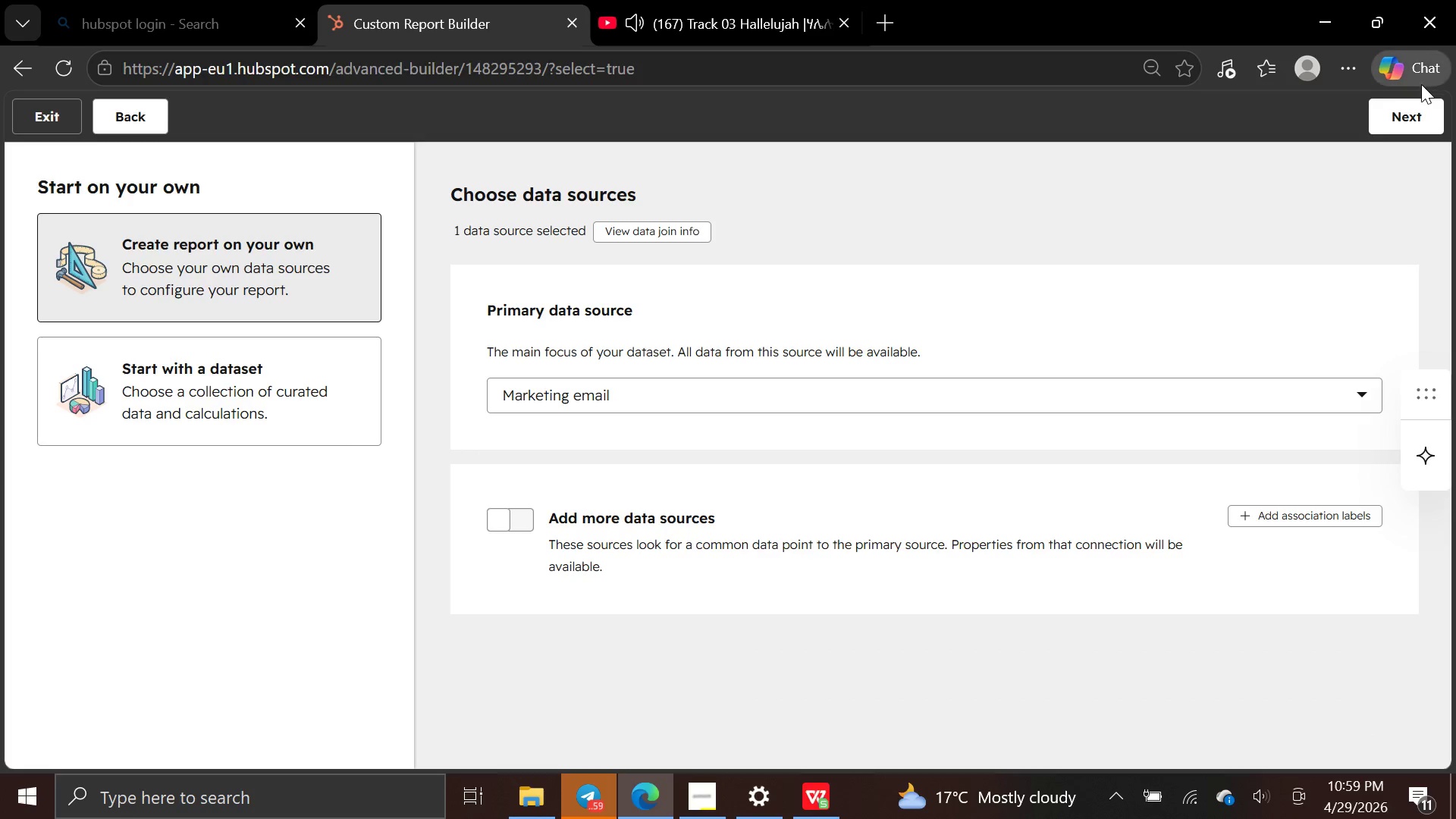 
left_click([1411, 107])
 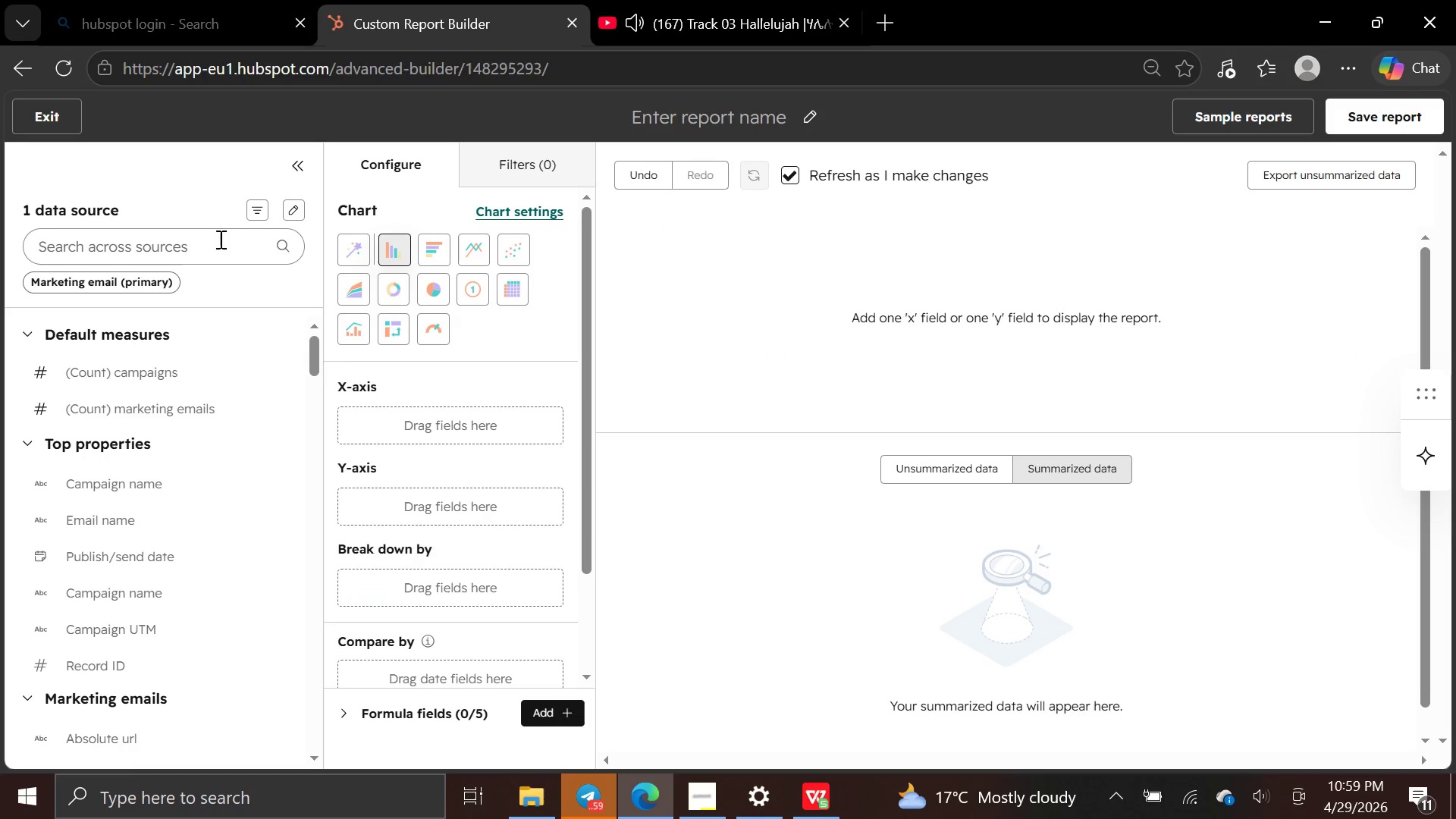 
left_click([173, 491])
 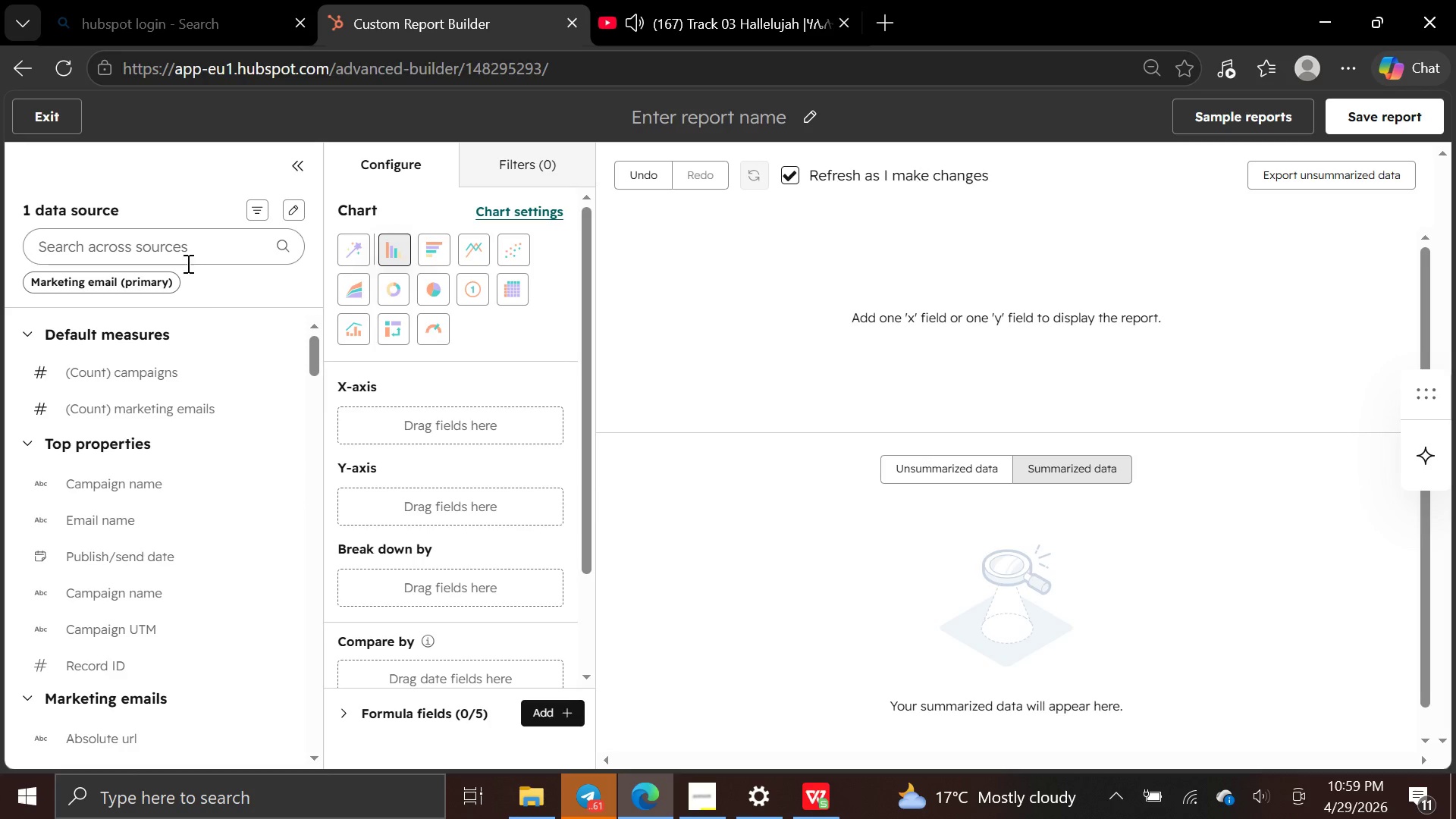 
left_click([186, 260])
 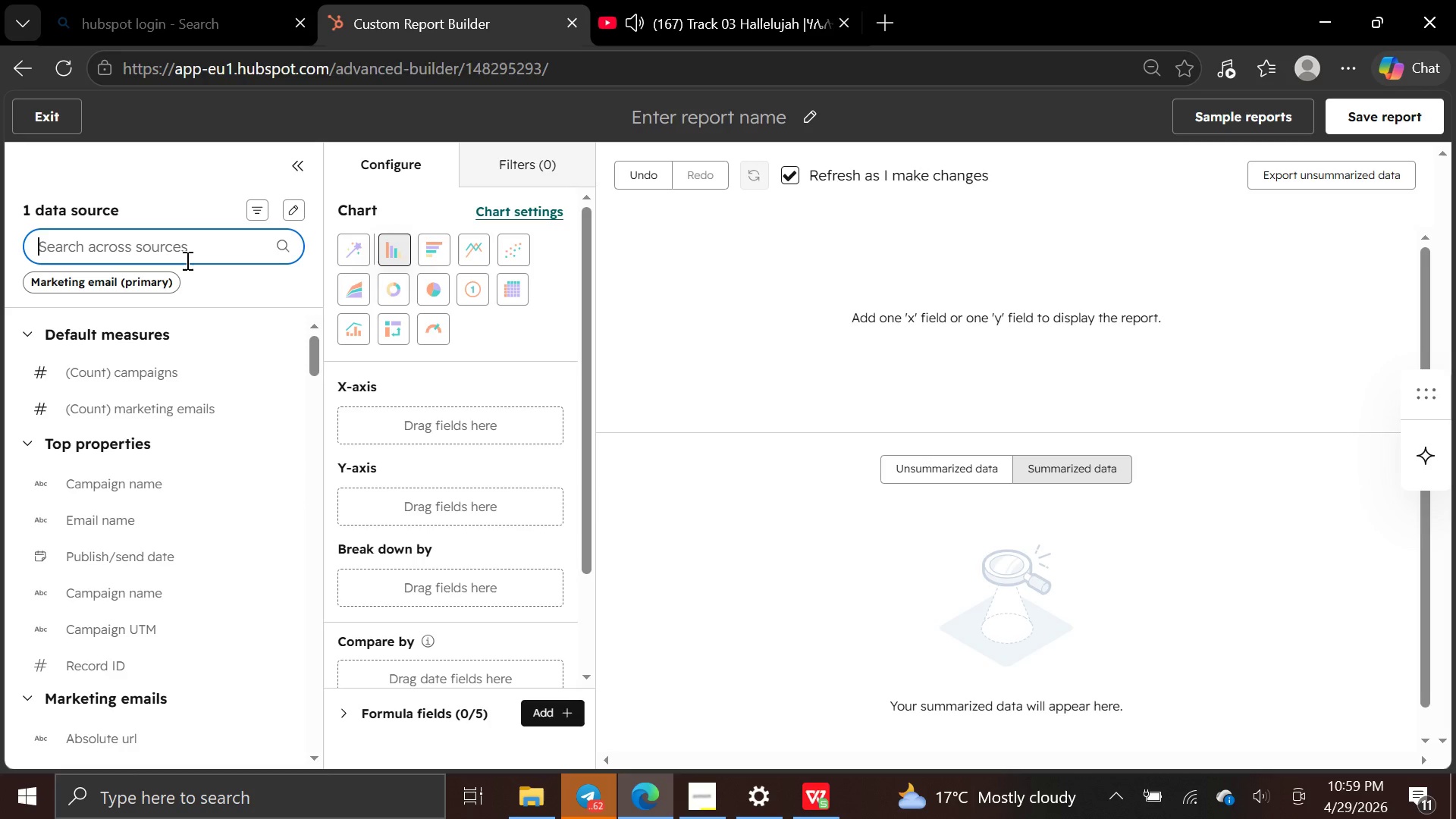 
wait(11.2)
 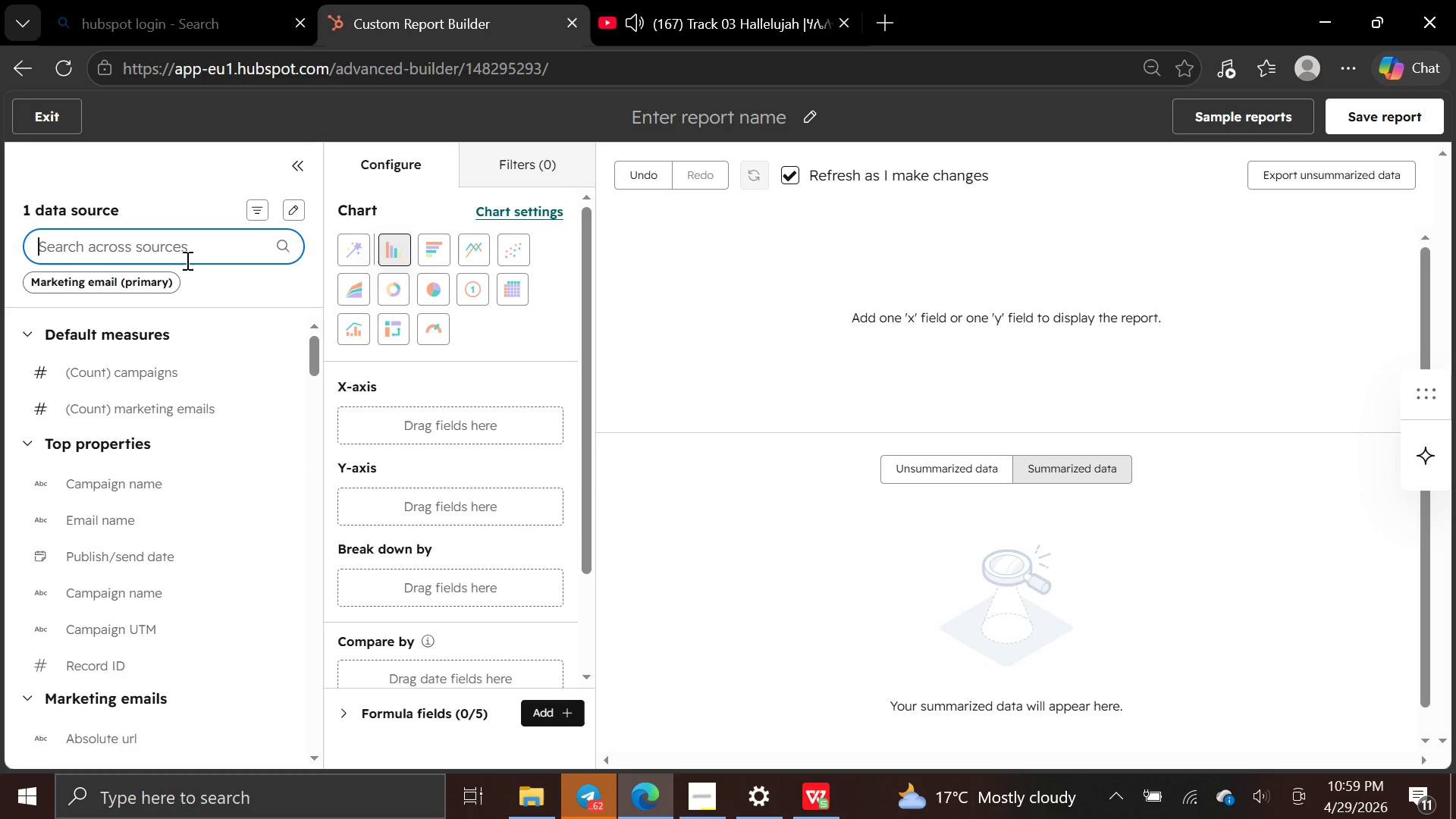 
left_click_drag(start_coordinate=[109, 469], to_coordinate=[336, 568])
 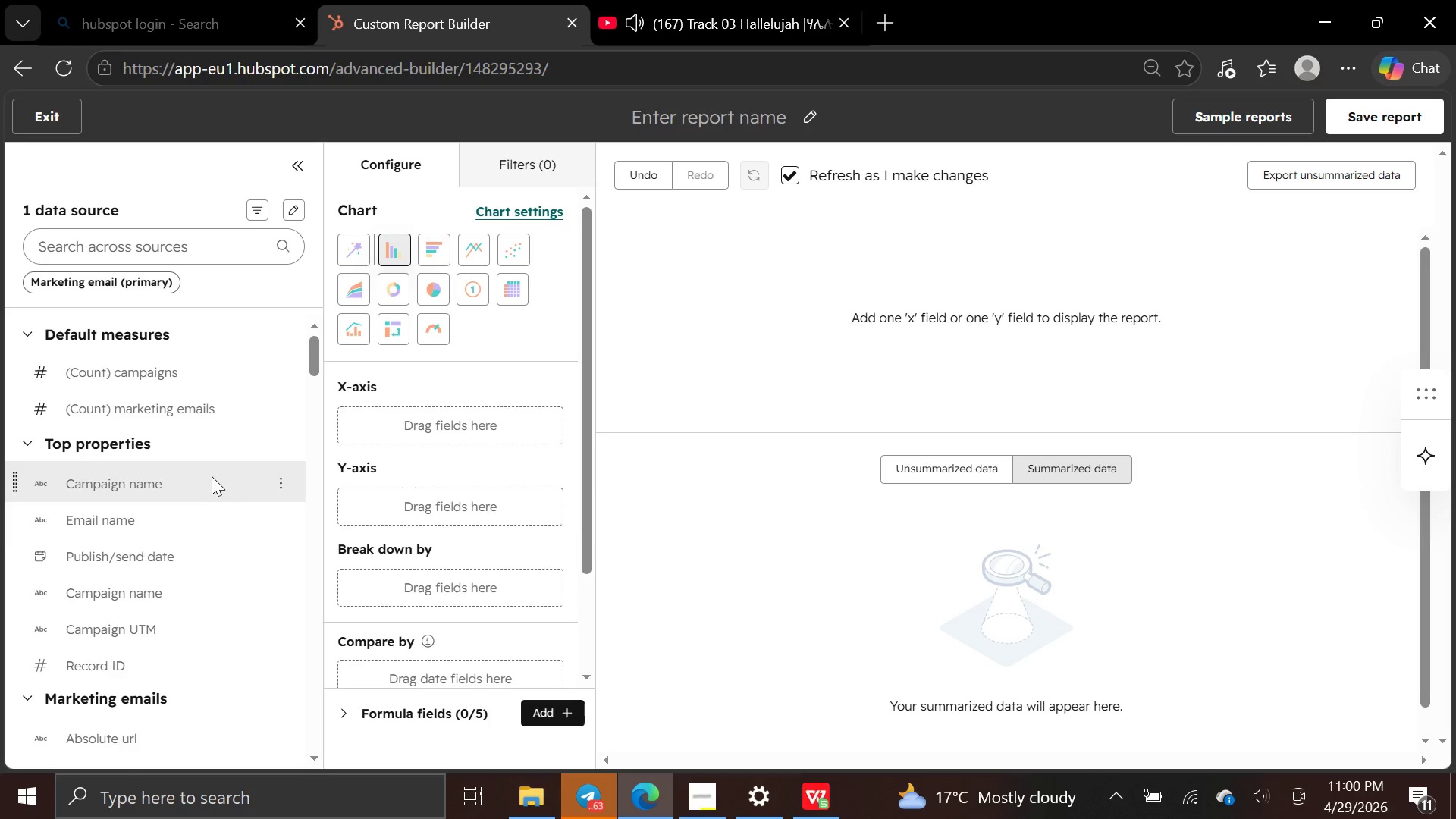 
left_click_drag(start_coordinate=[210, 472], to_coordinate=[336, 572])
 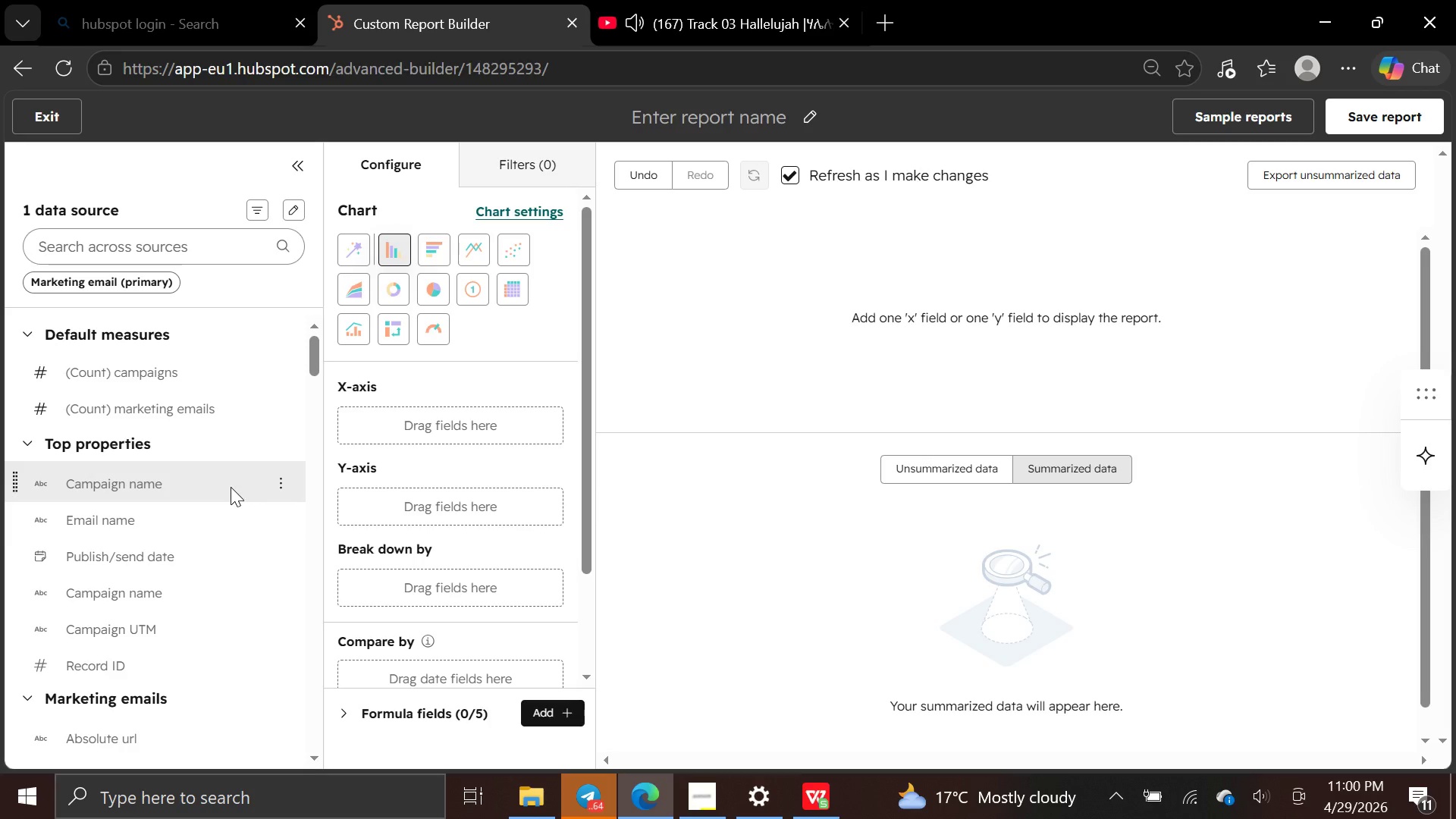 
left_click_drag(start_coordinate=[231, 483], to_coordinate=[353, 406])
 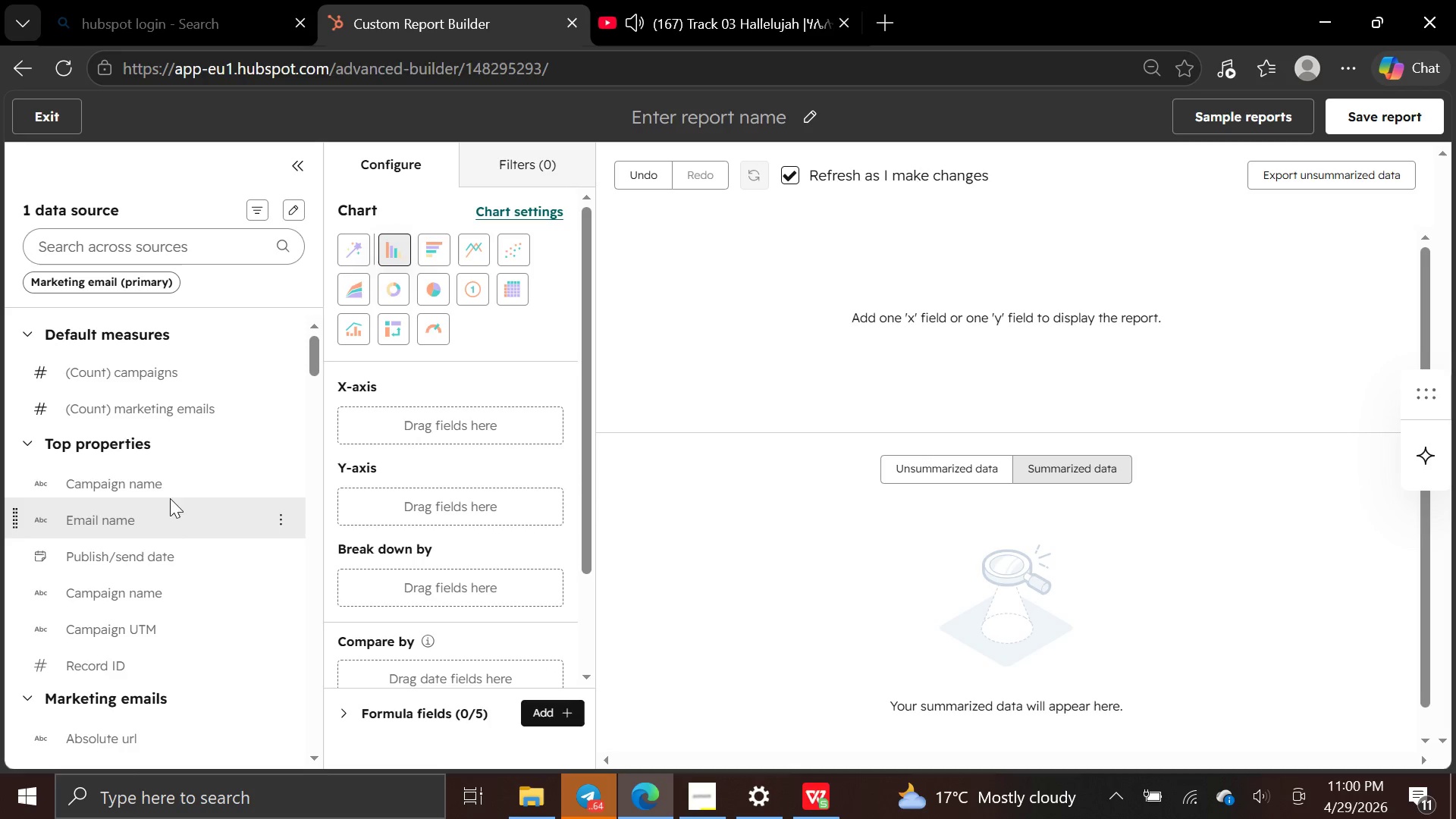 
left_click([169, 496])
 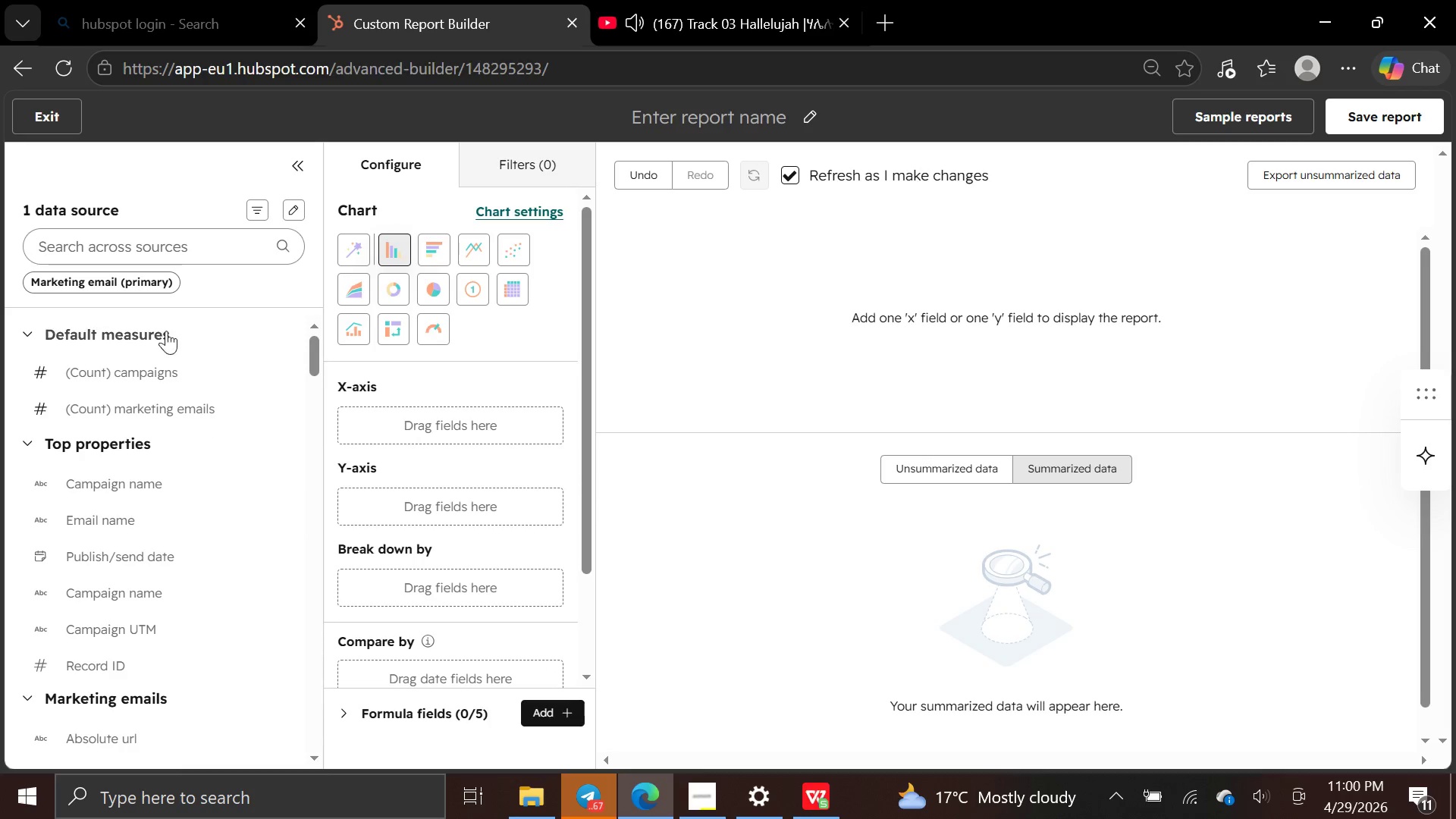 
wait(12.52)
 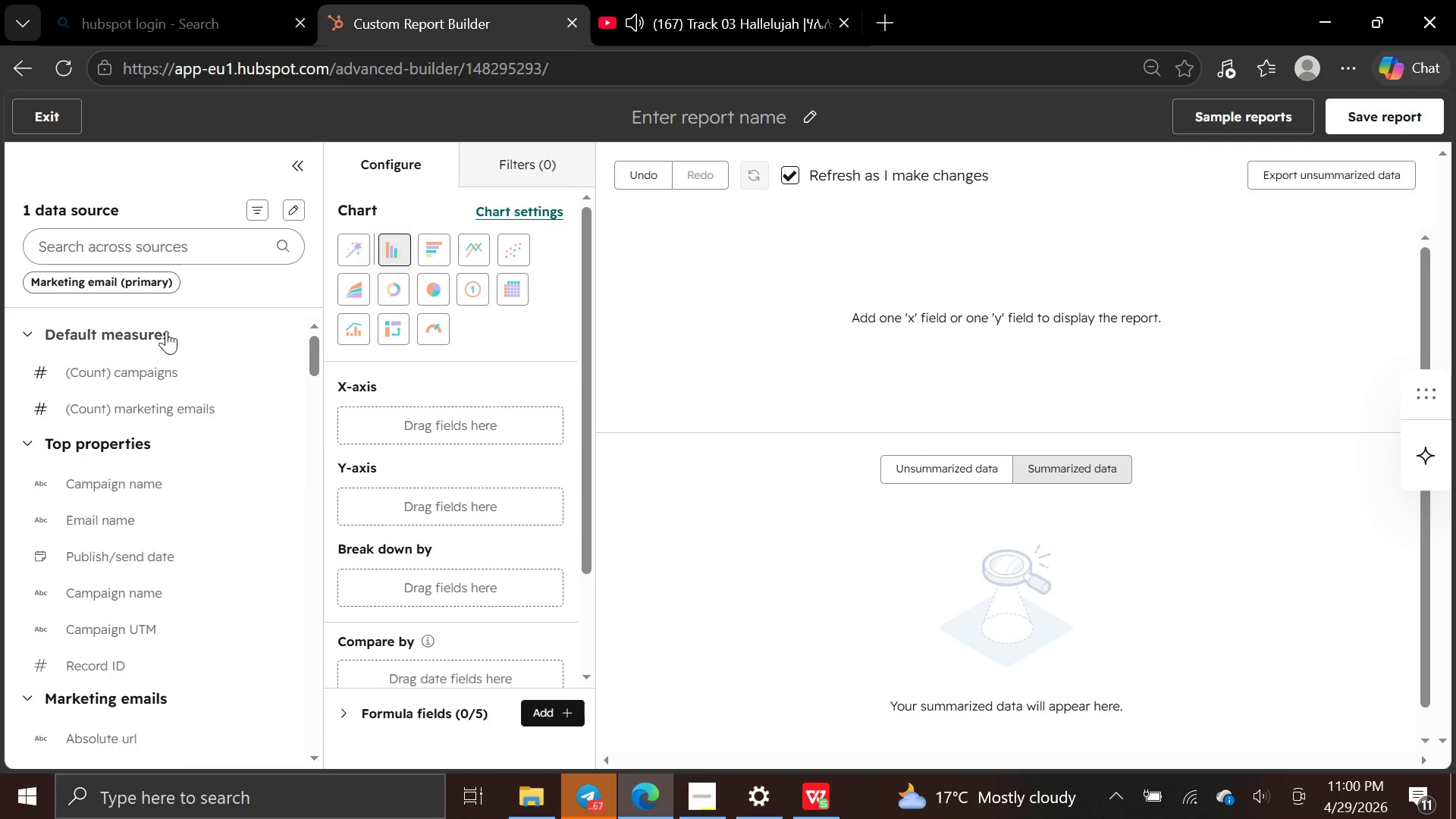 
left_click([202, 369])
 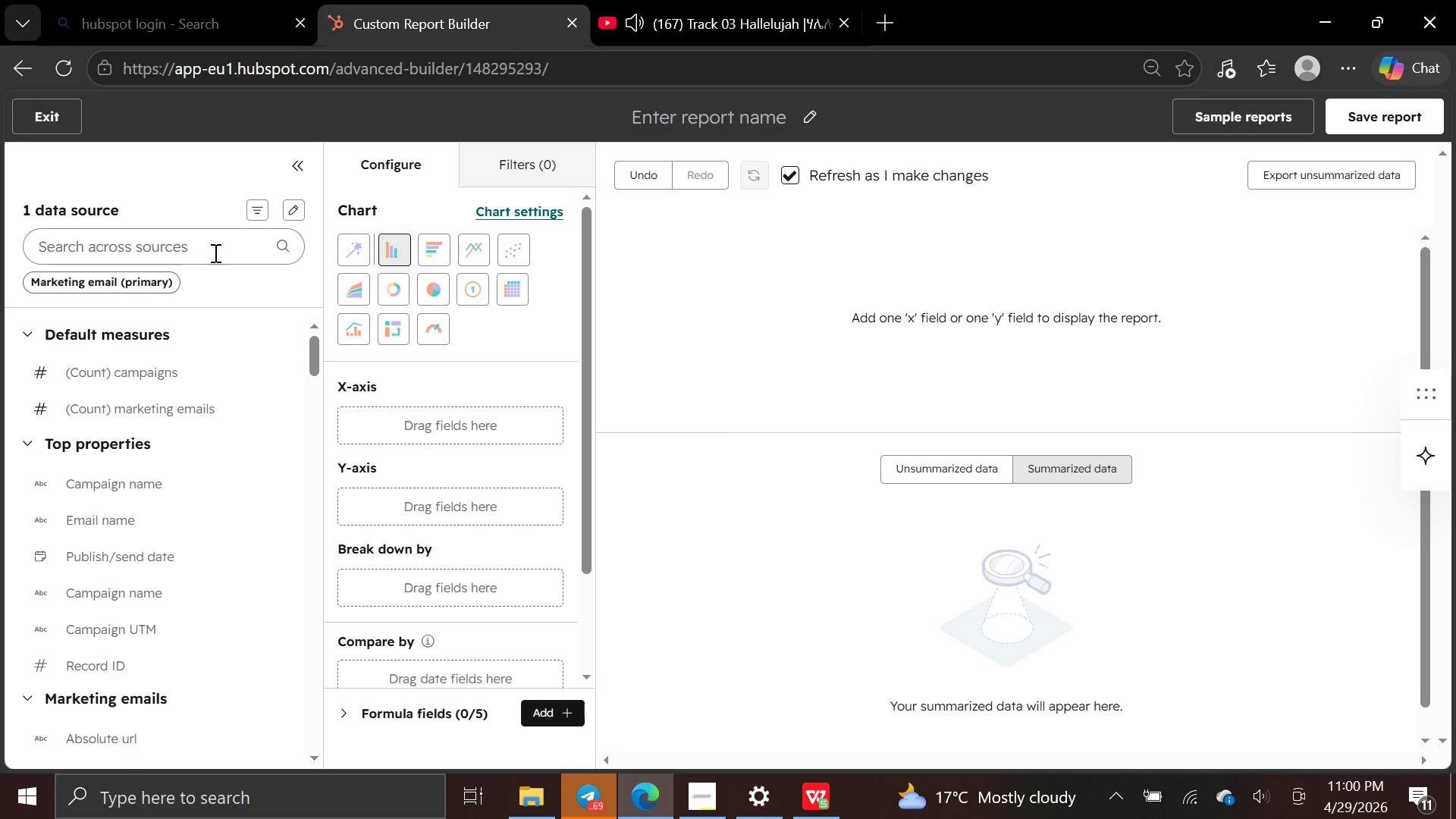 
left_click([214, 243])
 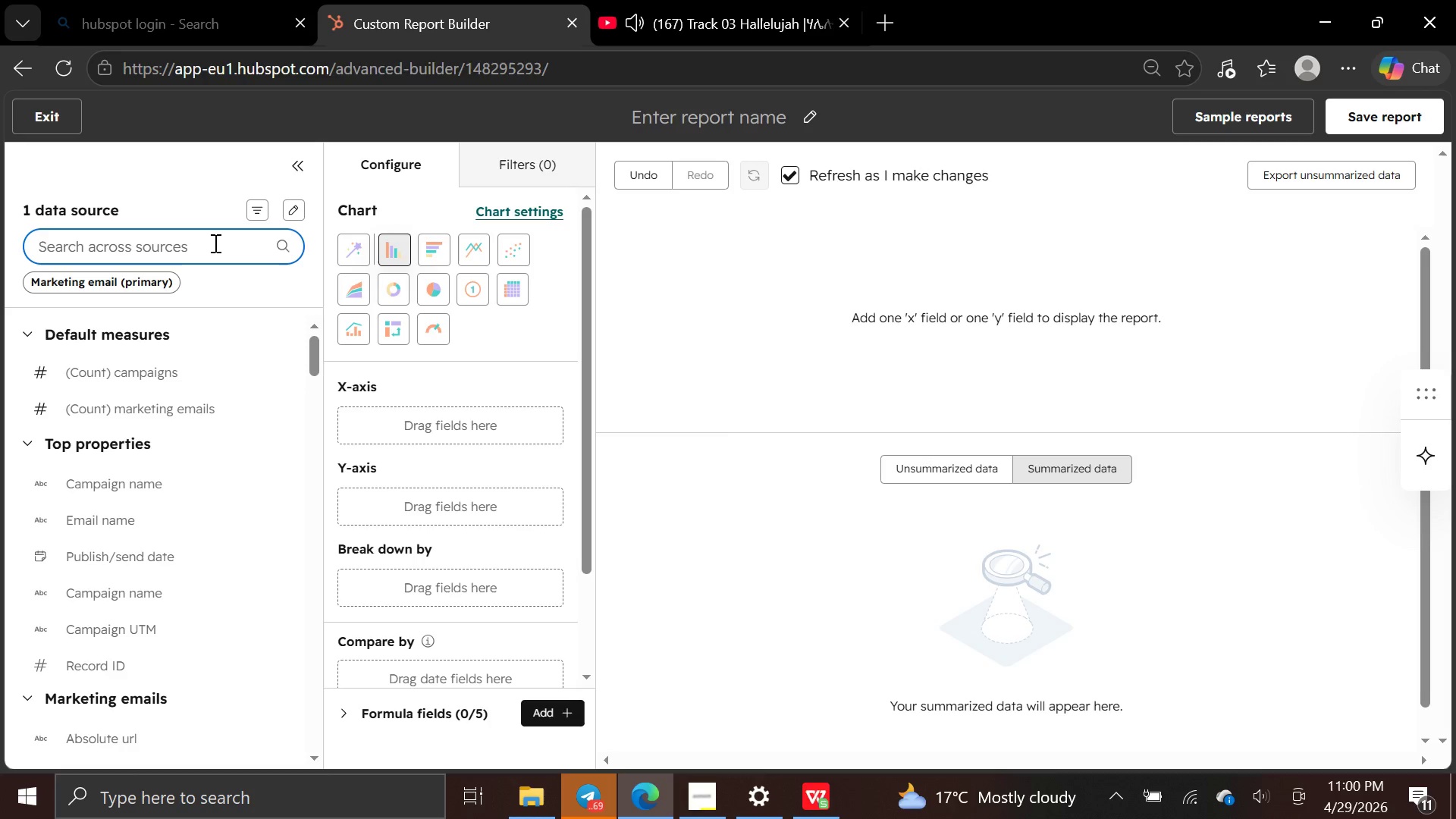 
type(favo)
key(Backspace)
key(Backspace)
key(Backspace)
 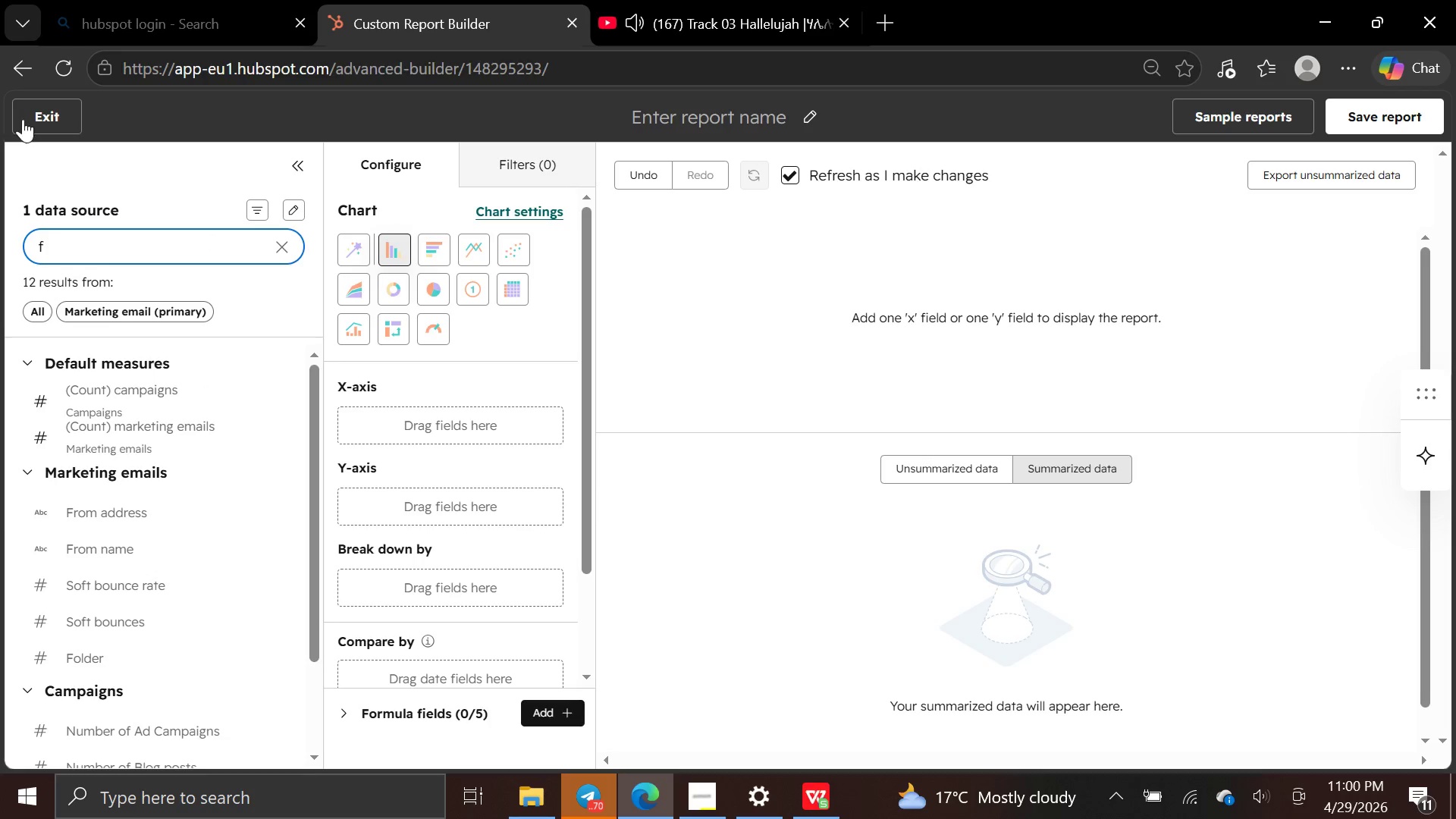 
left_click([30, 119])
 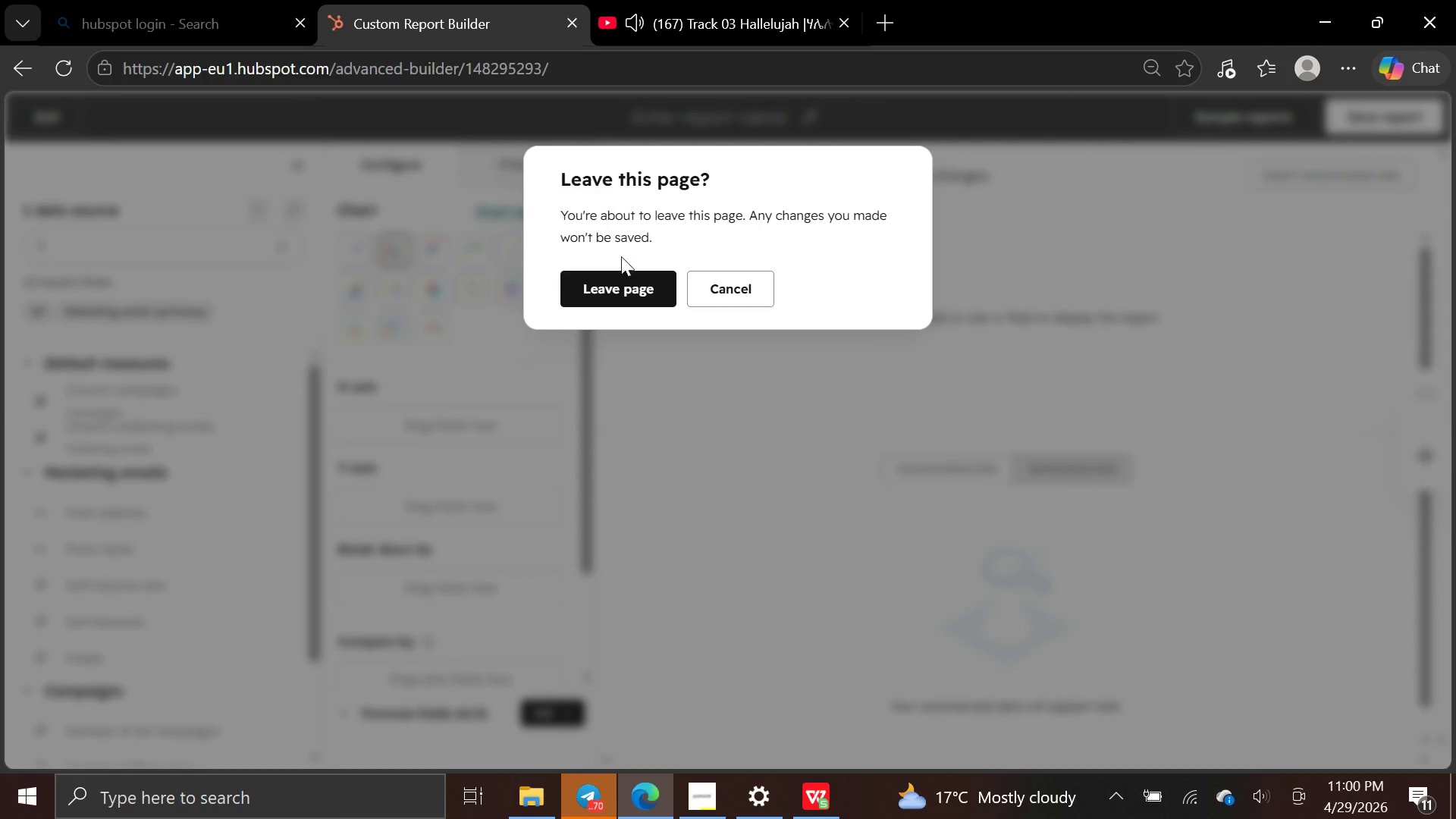 
left_click([609, 288])
 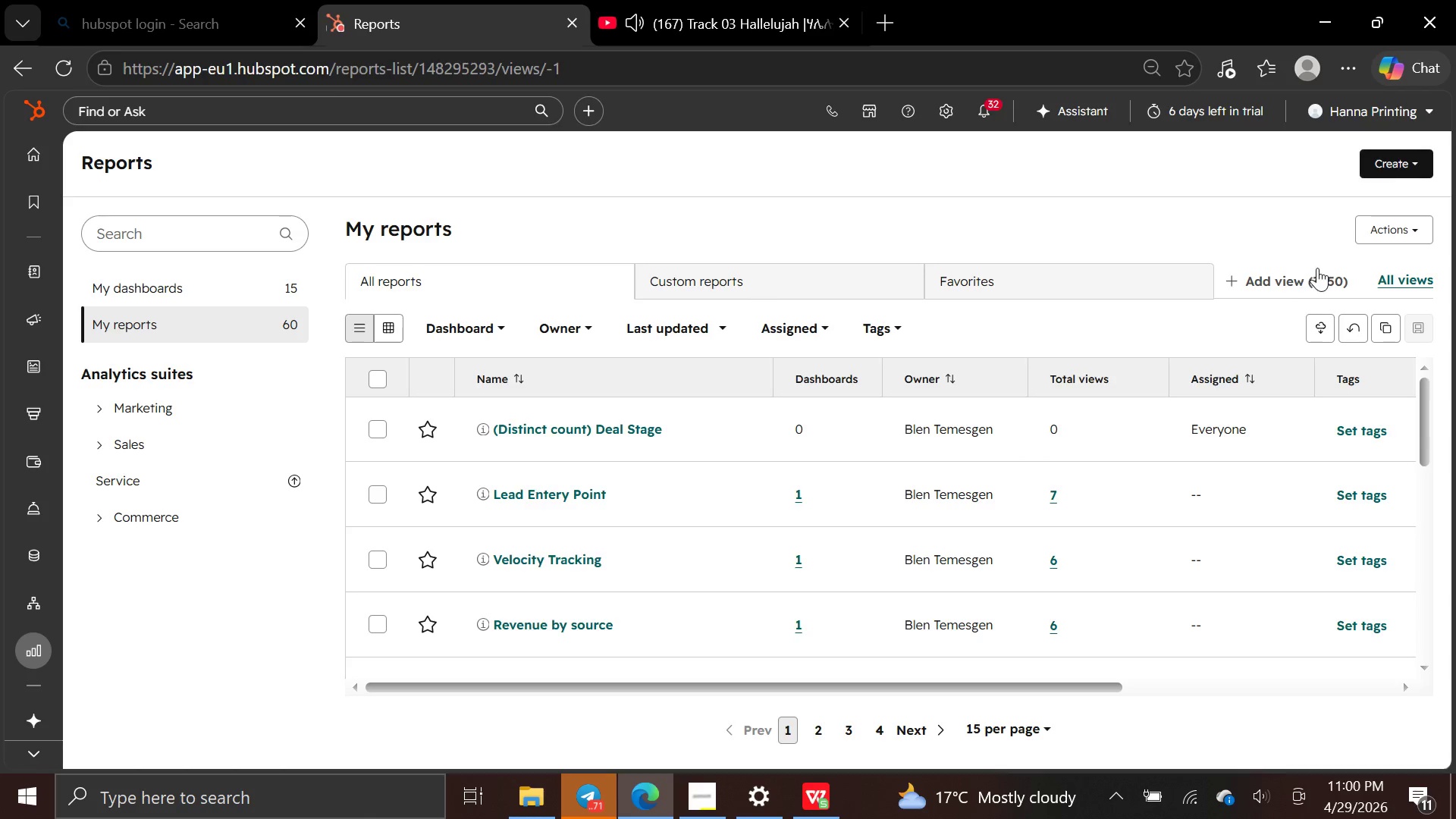 
wait(5.41)
 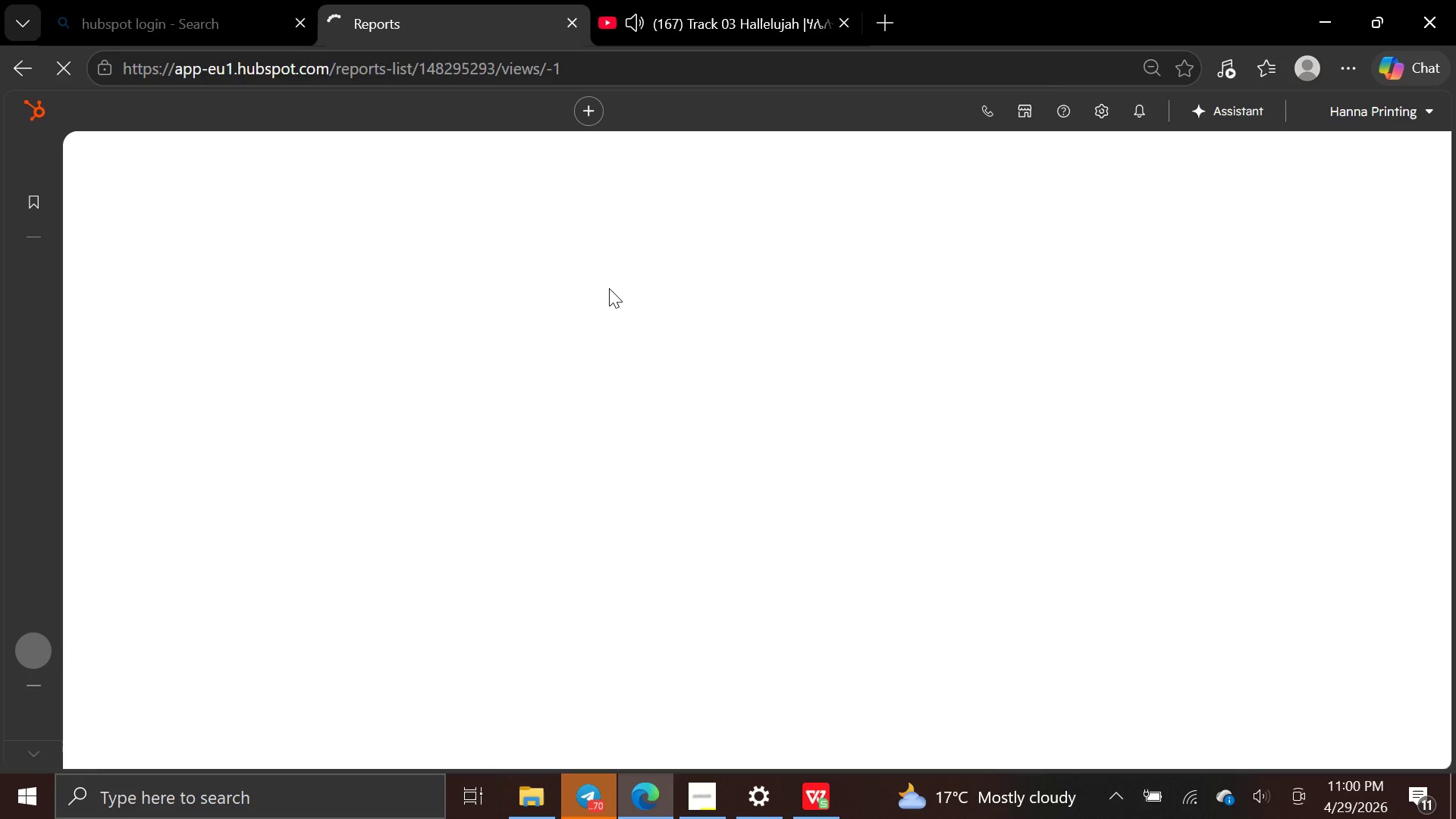 
left_click([1387, 166])
 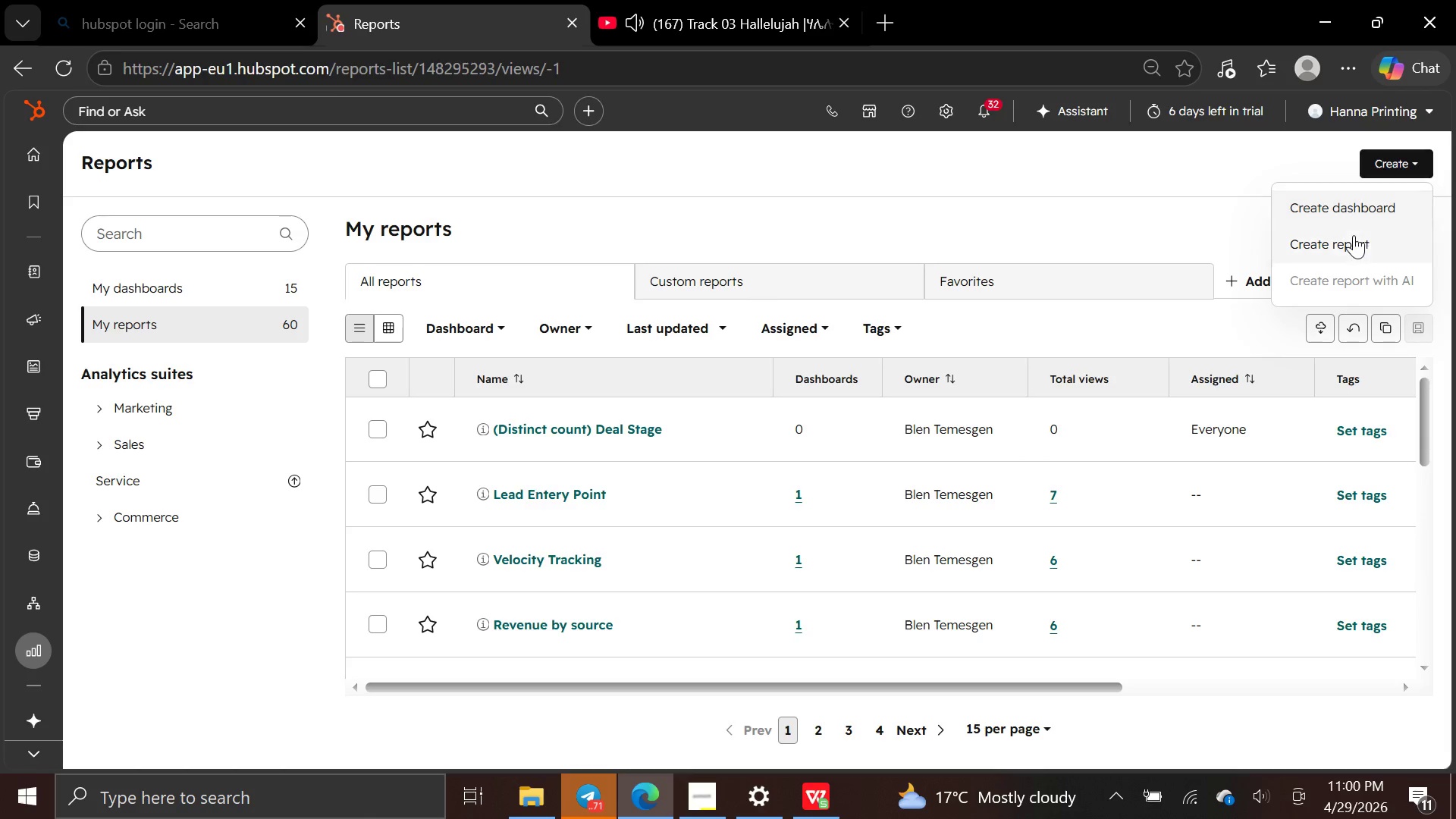 
left_click([1354, 237])
 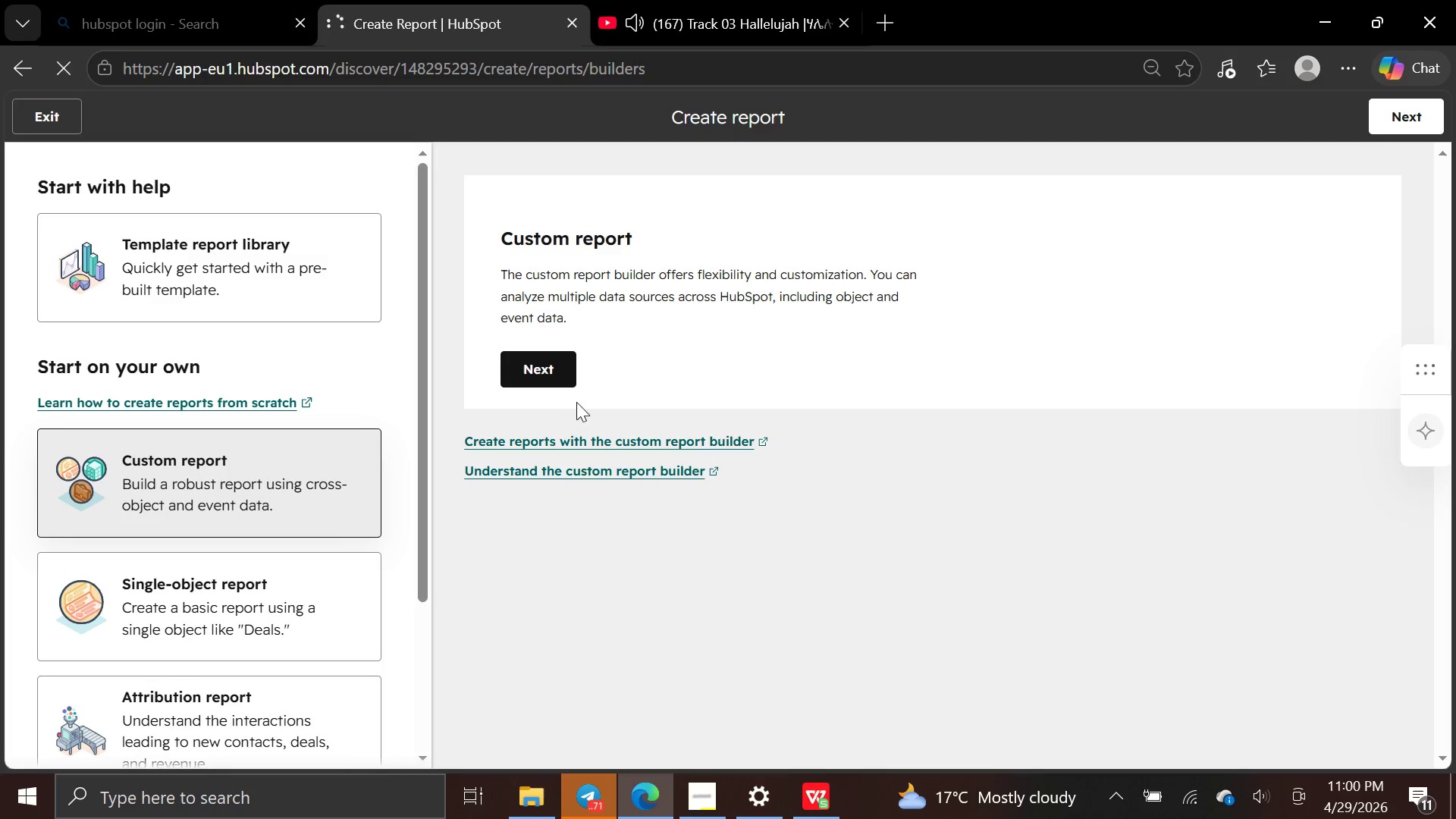 
left_click([538, 365])
 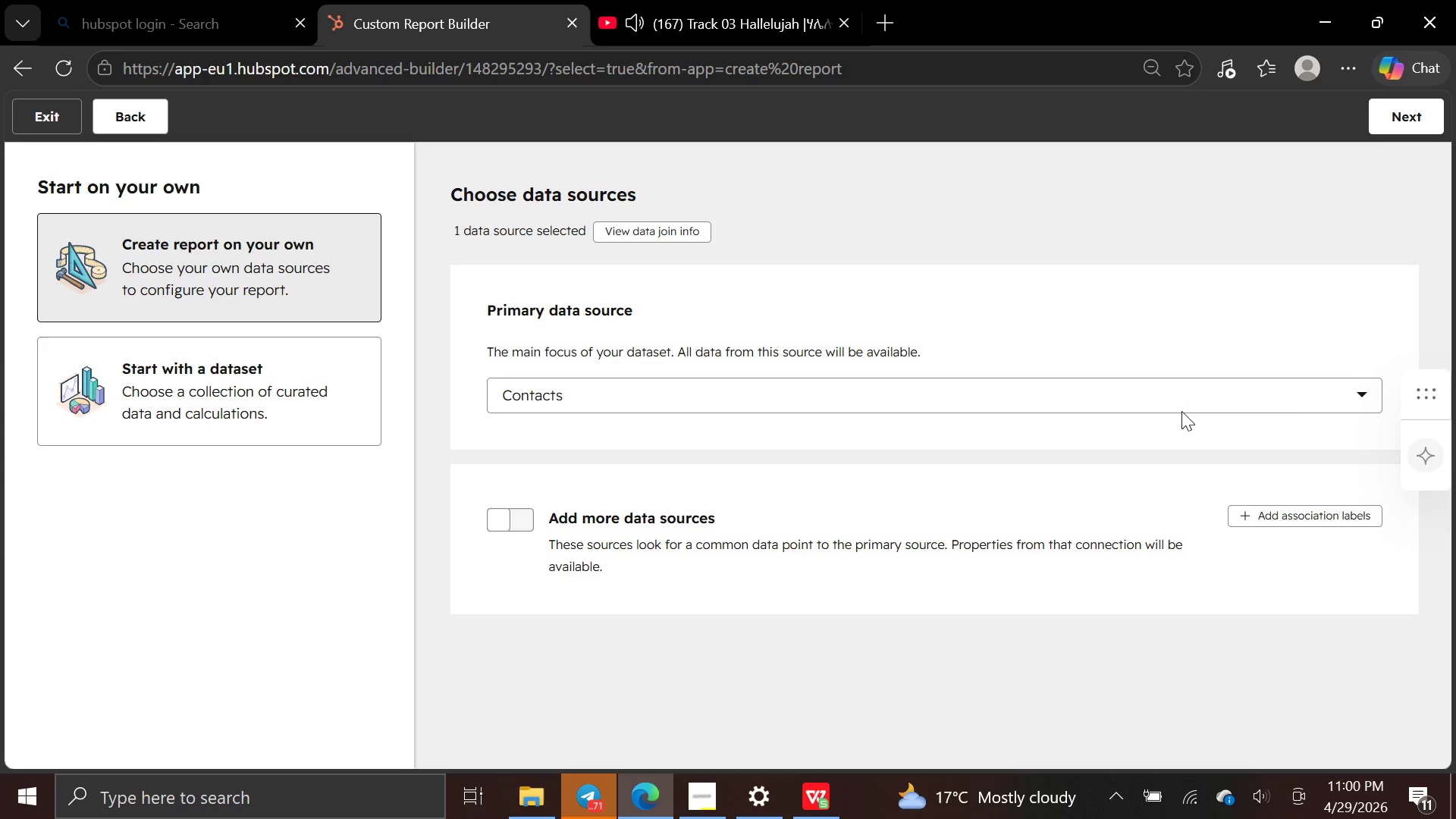 
left_click([1364, 398])
 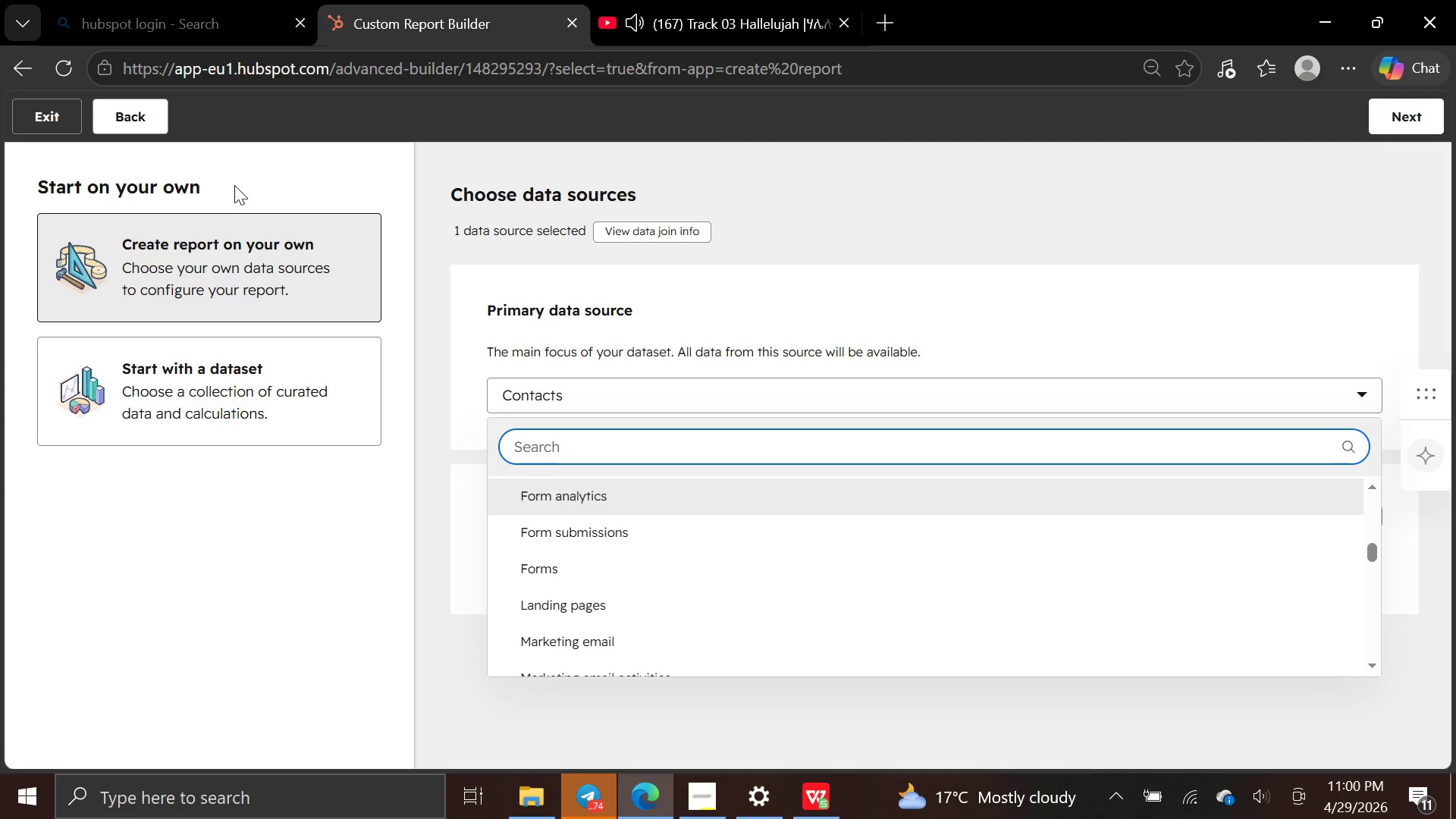 
wait(7.16)
 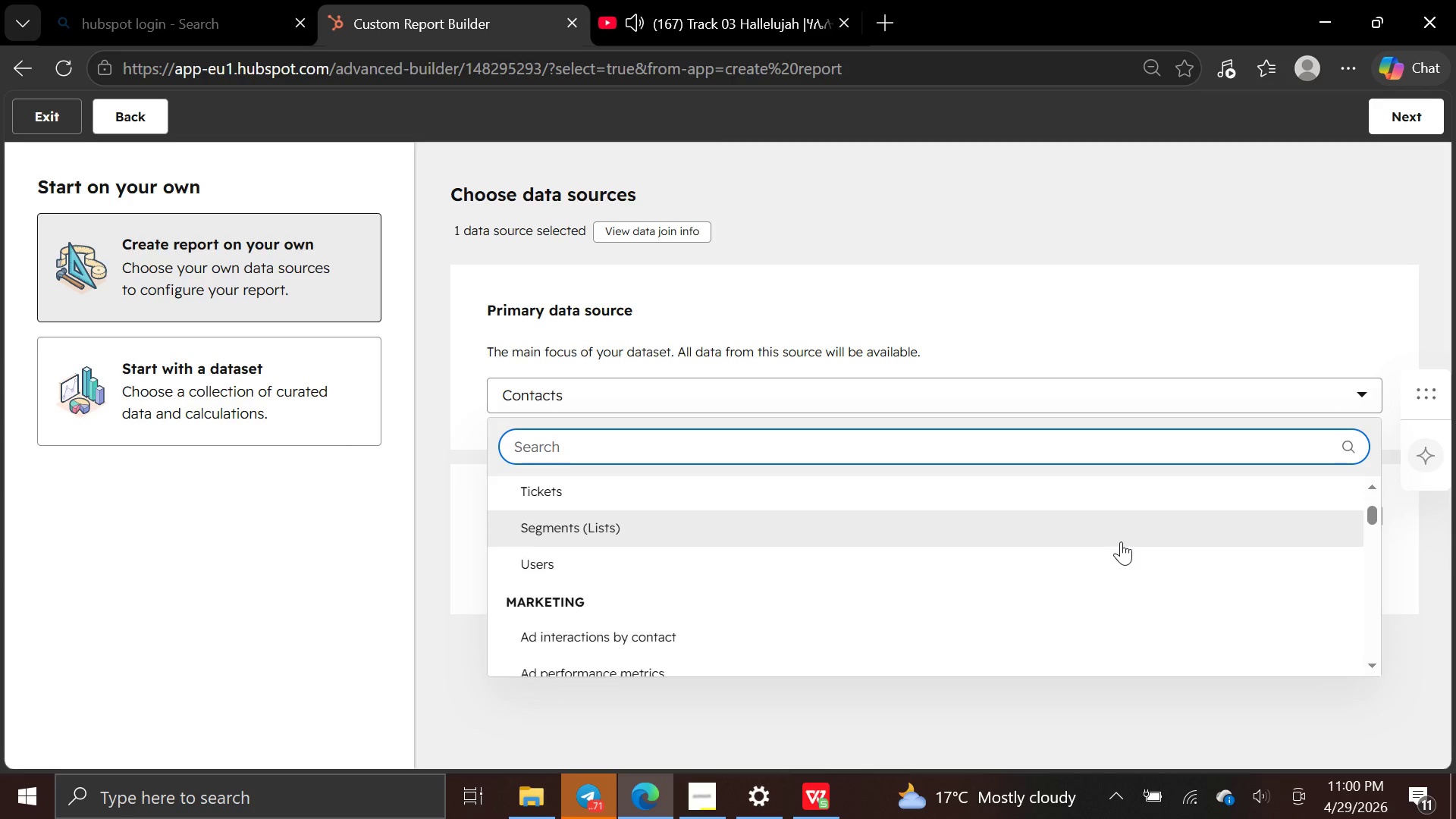 
left_click([124, 128])
 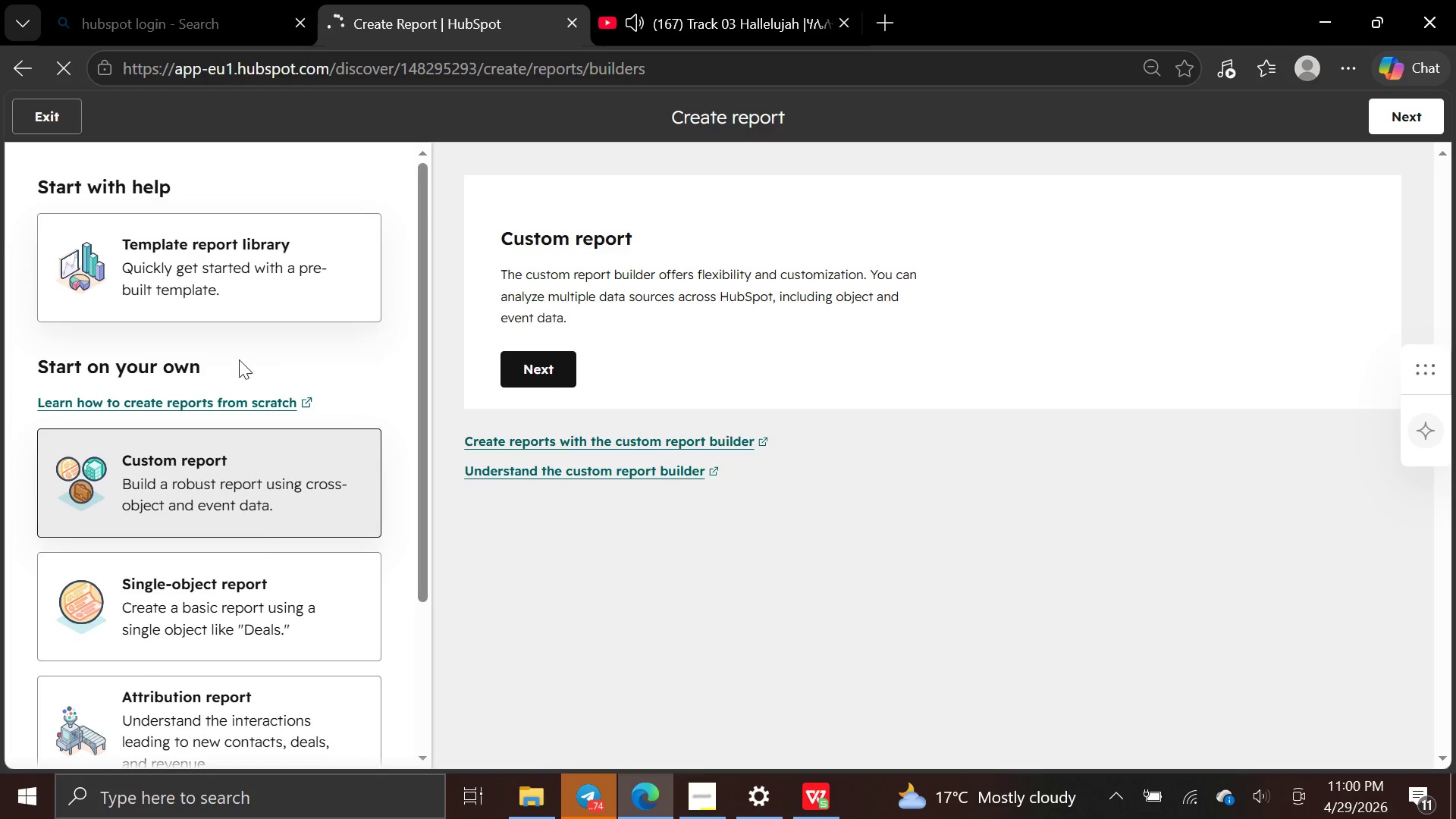 
left_click([227, 590])
 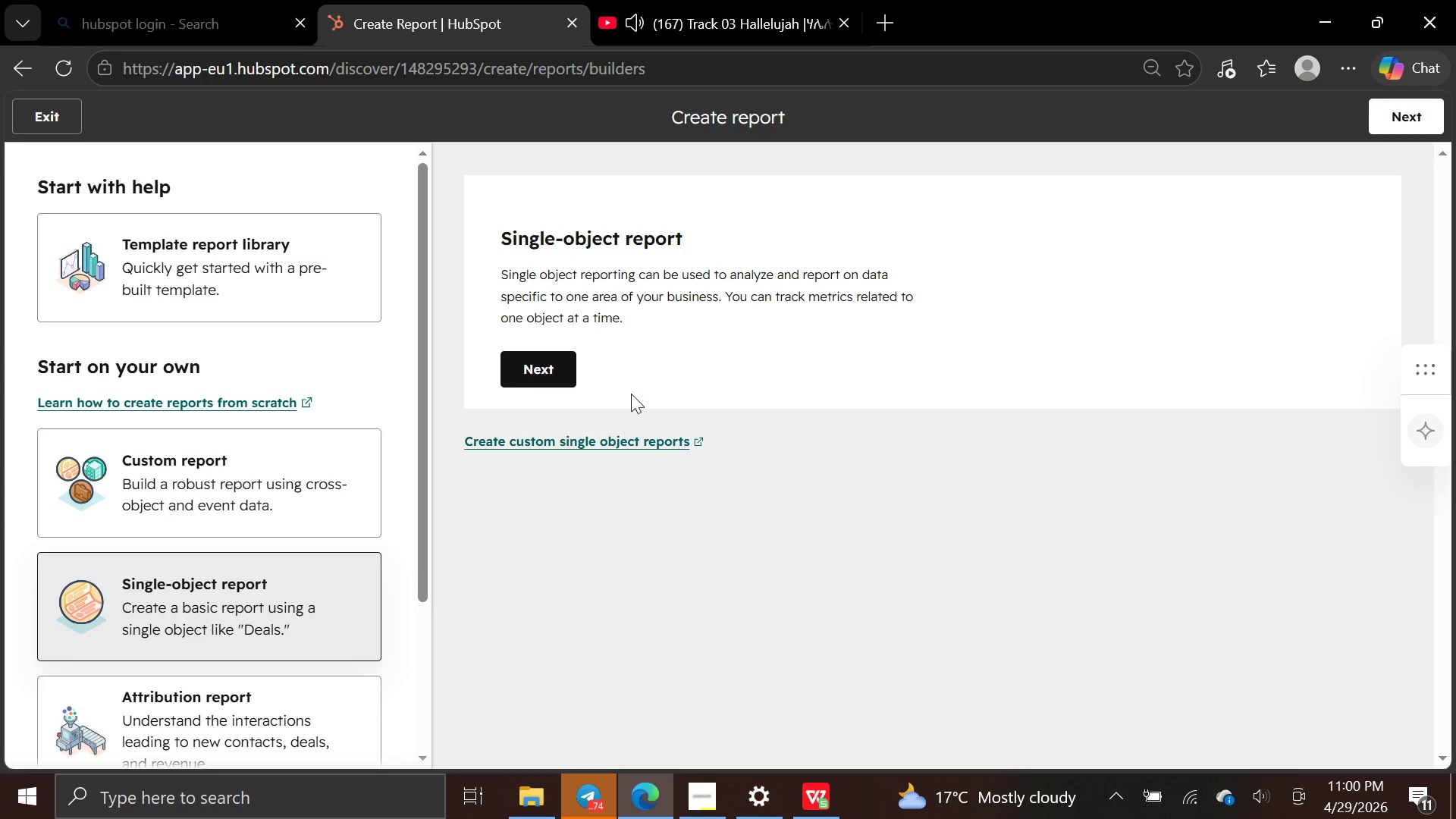 
left_click([559, 364])
 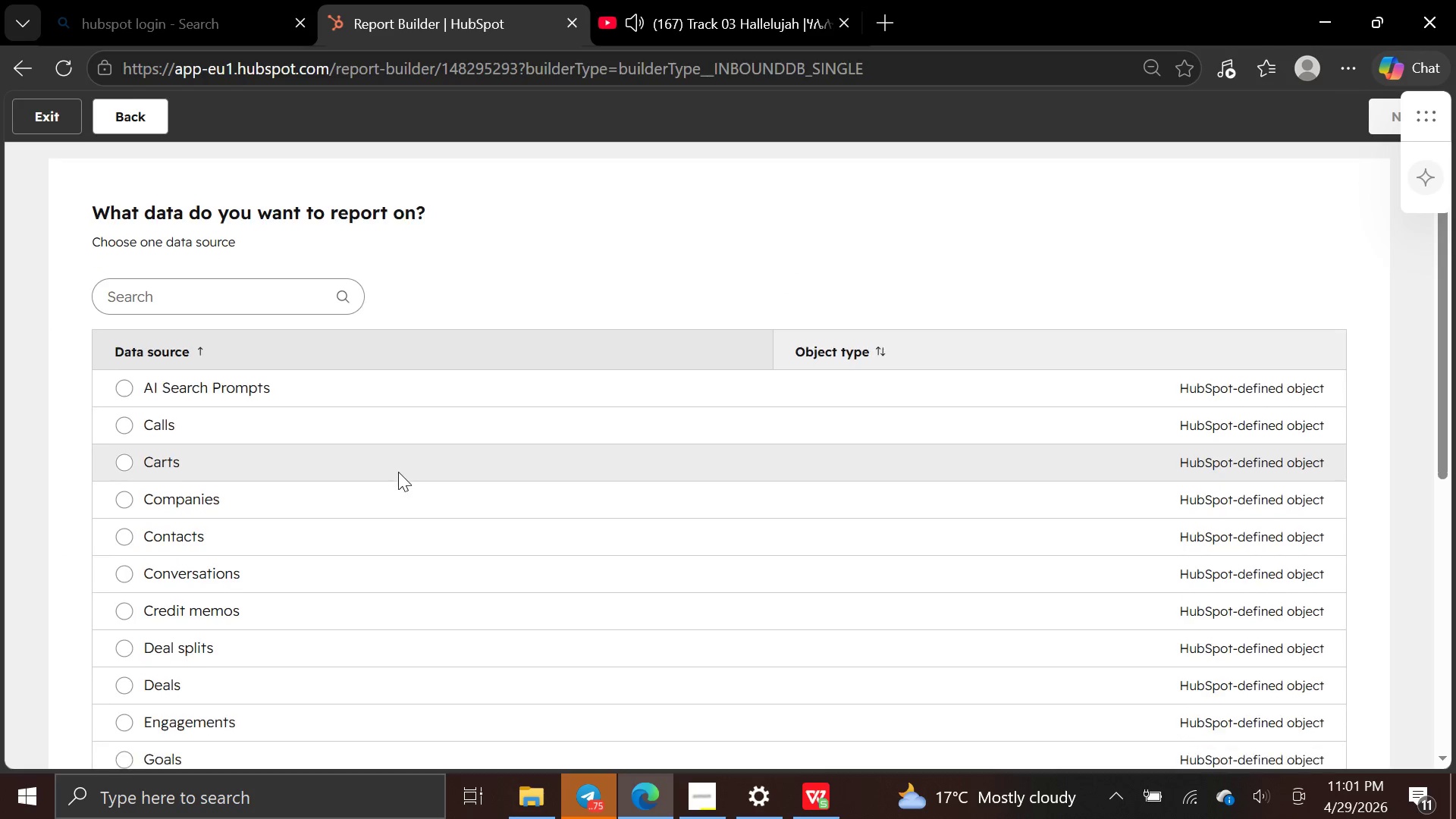 
left_click([802, 340])
 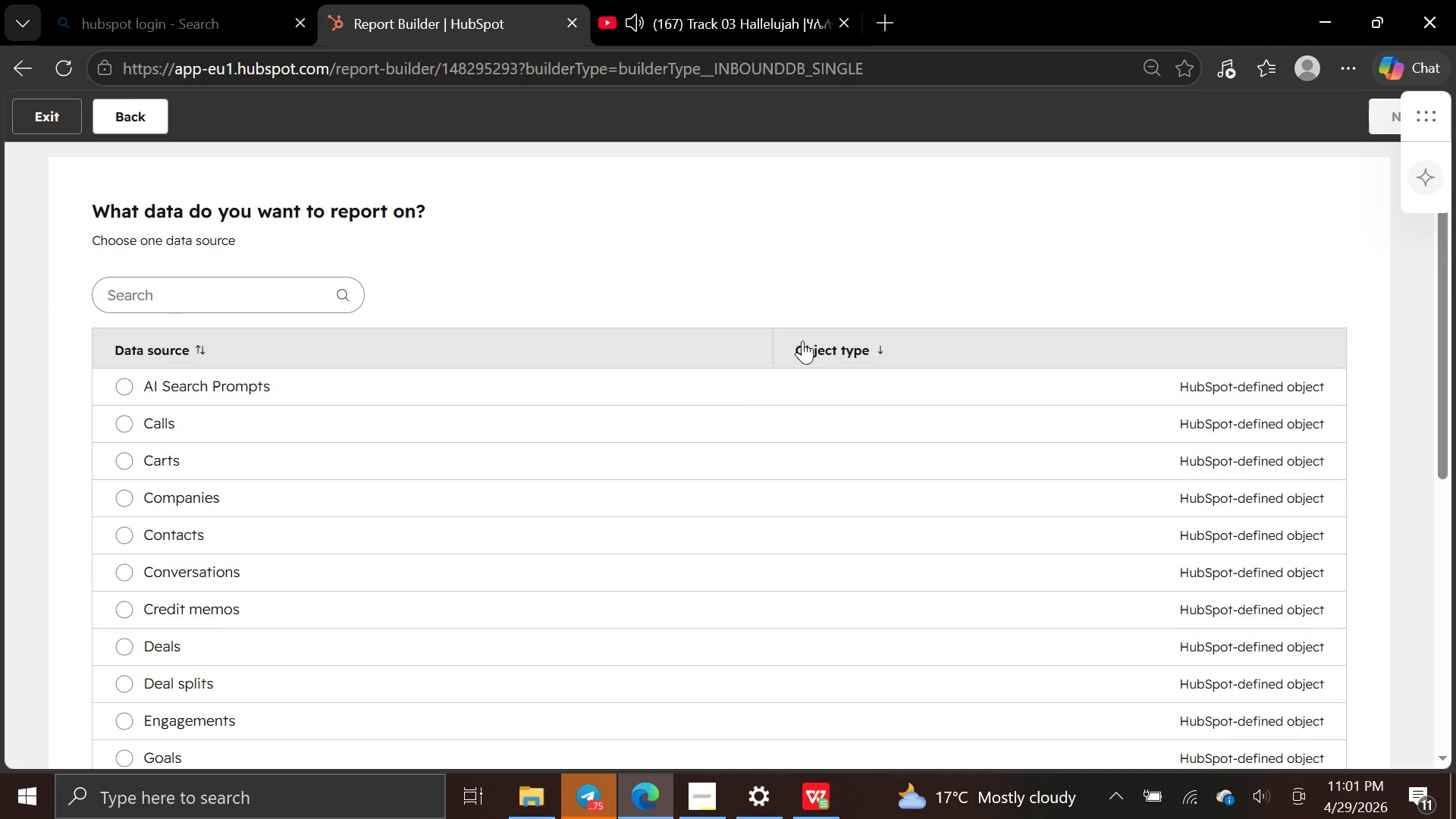 
mouse_move([357, 652])
 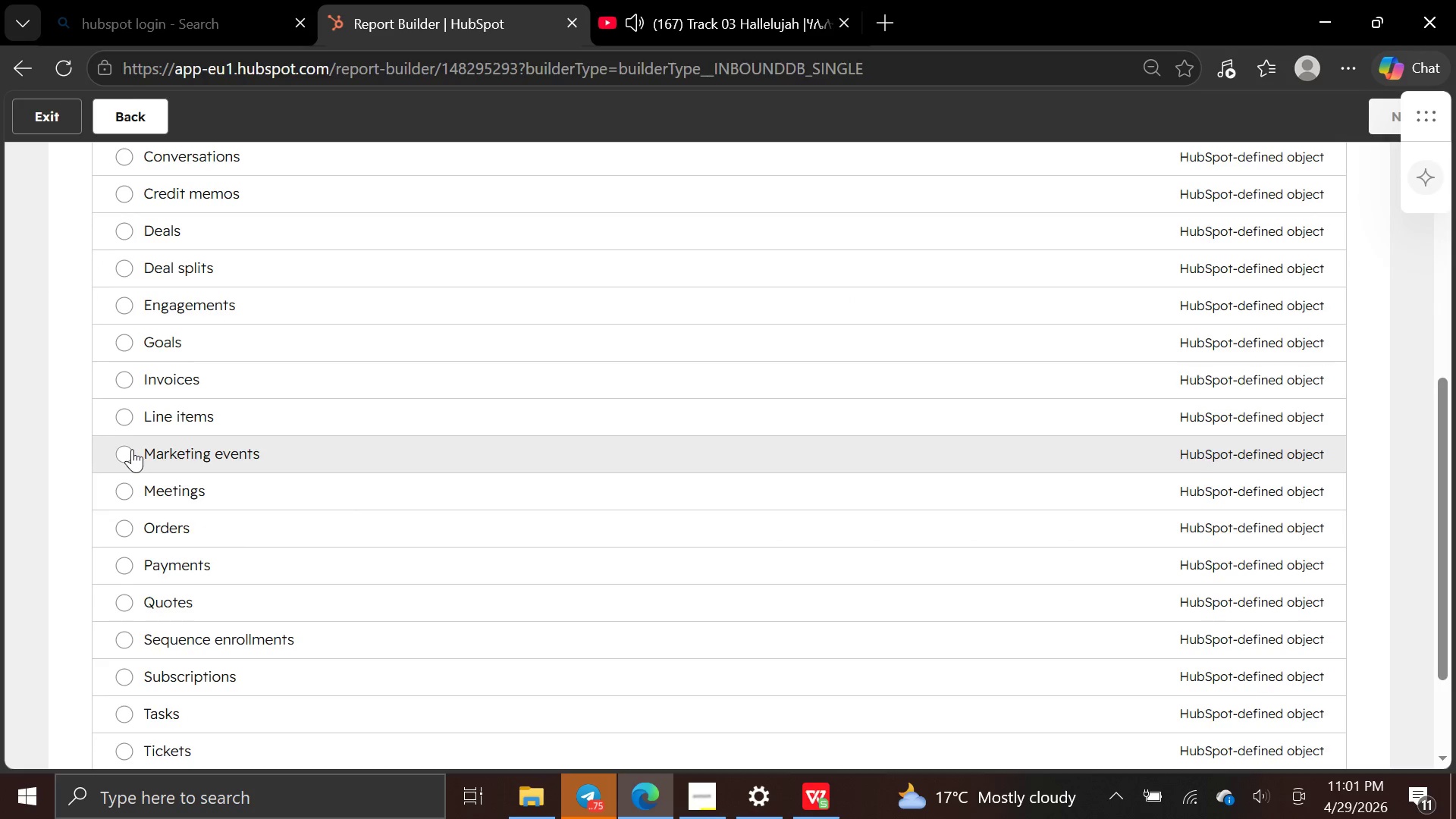 
left_click([132, 449])
 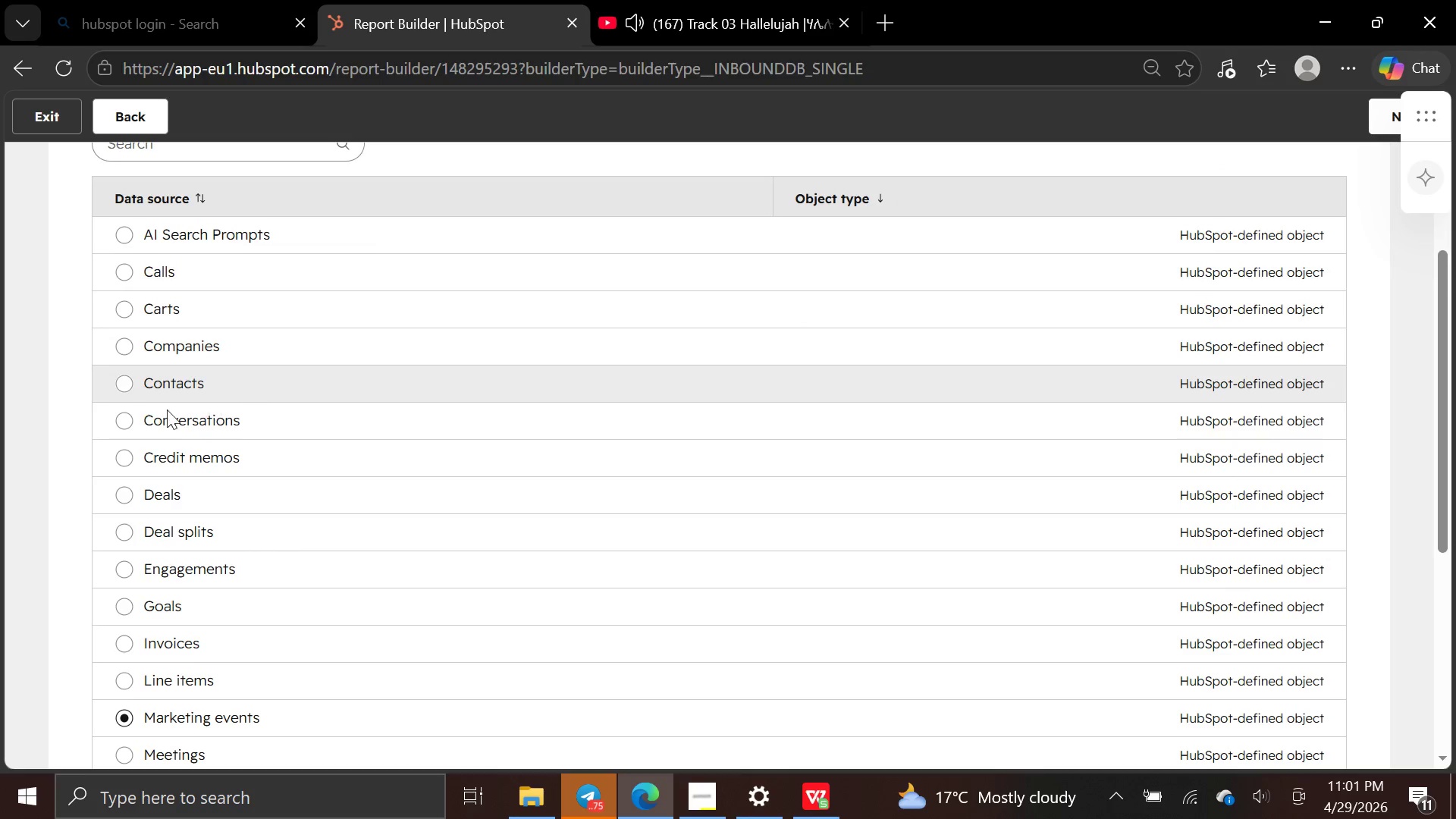 
left_click([123, 387])
 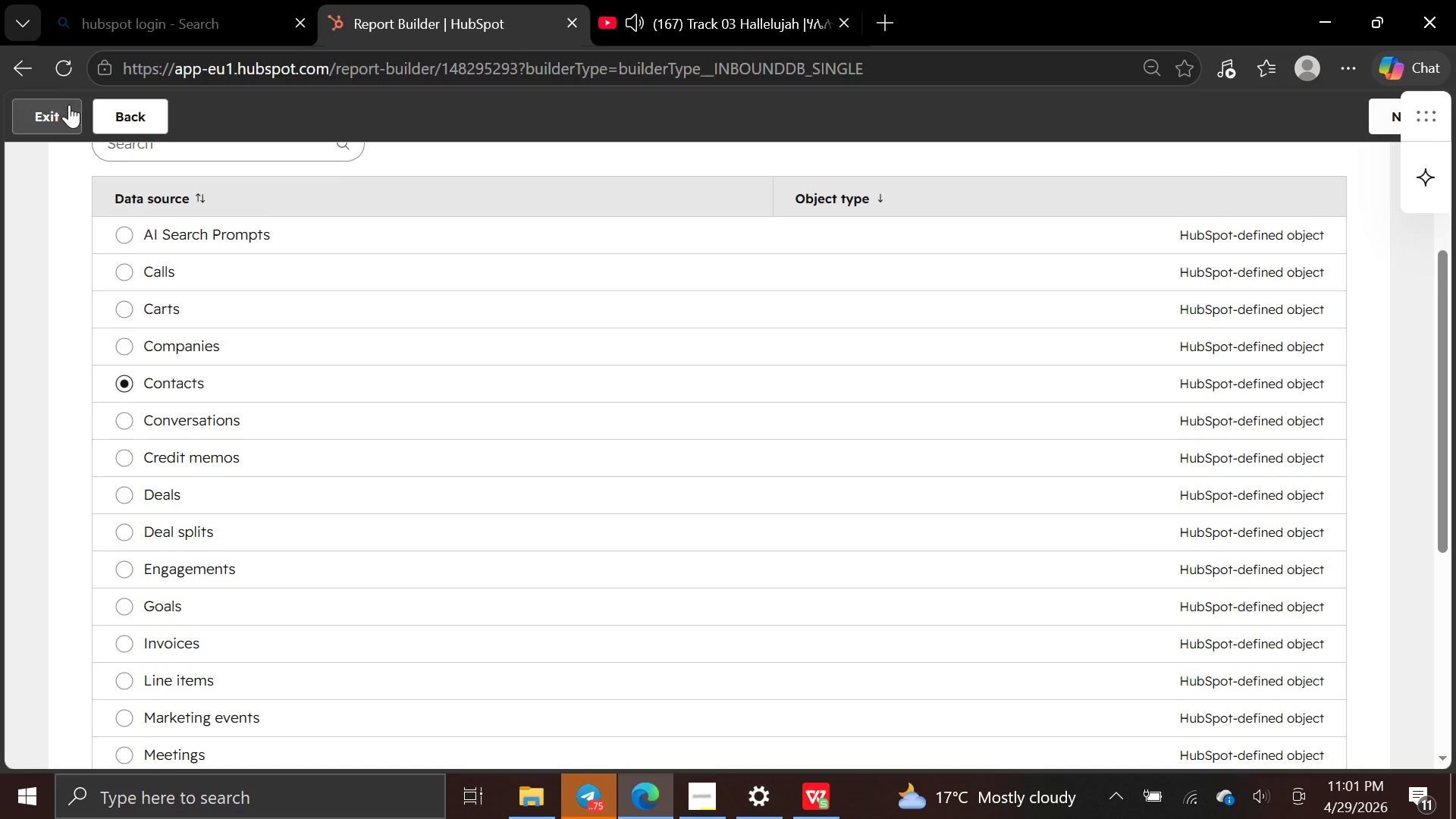 
left_click([134, 102])
 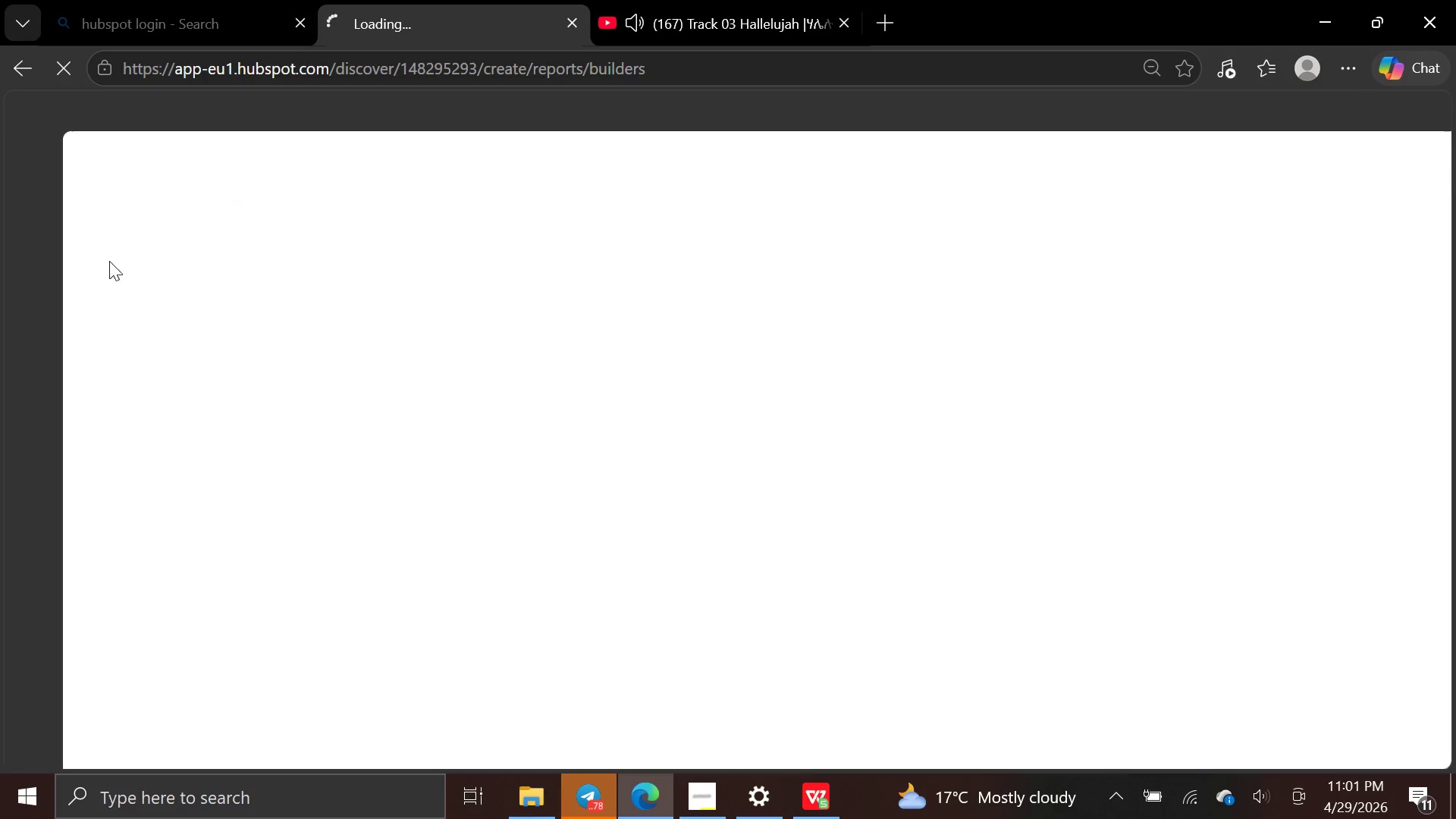 
mouse_move([130, 282])
 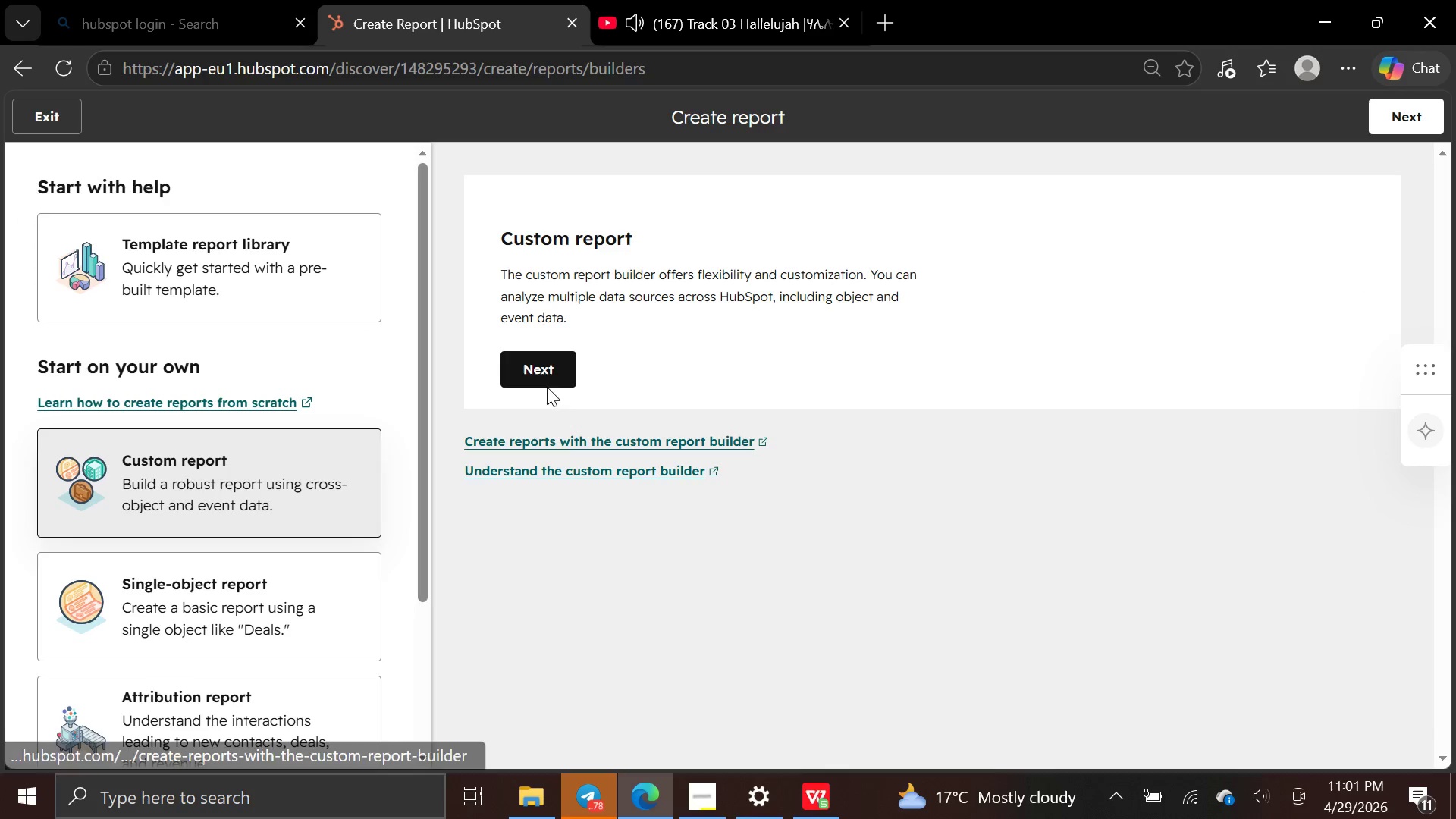 
left_click([546, 372])
 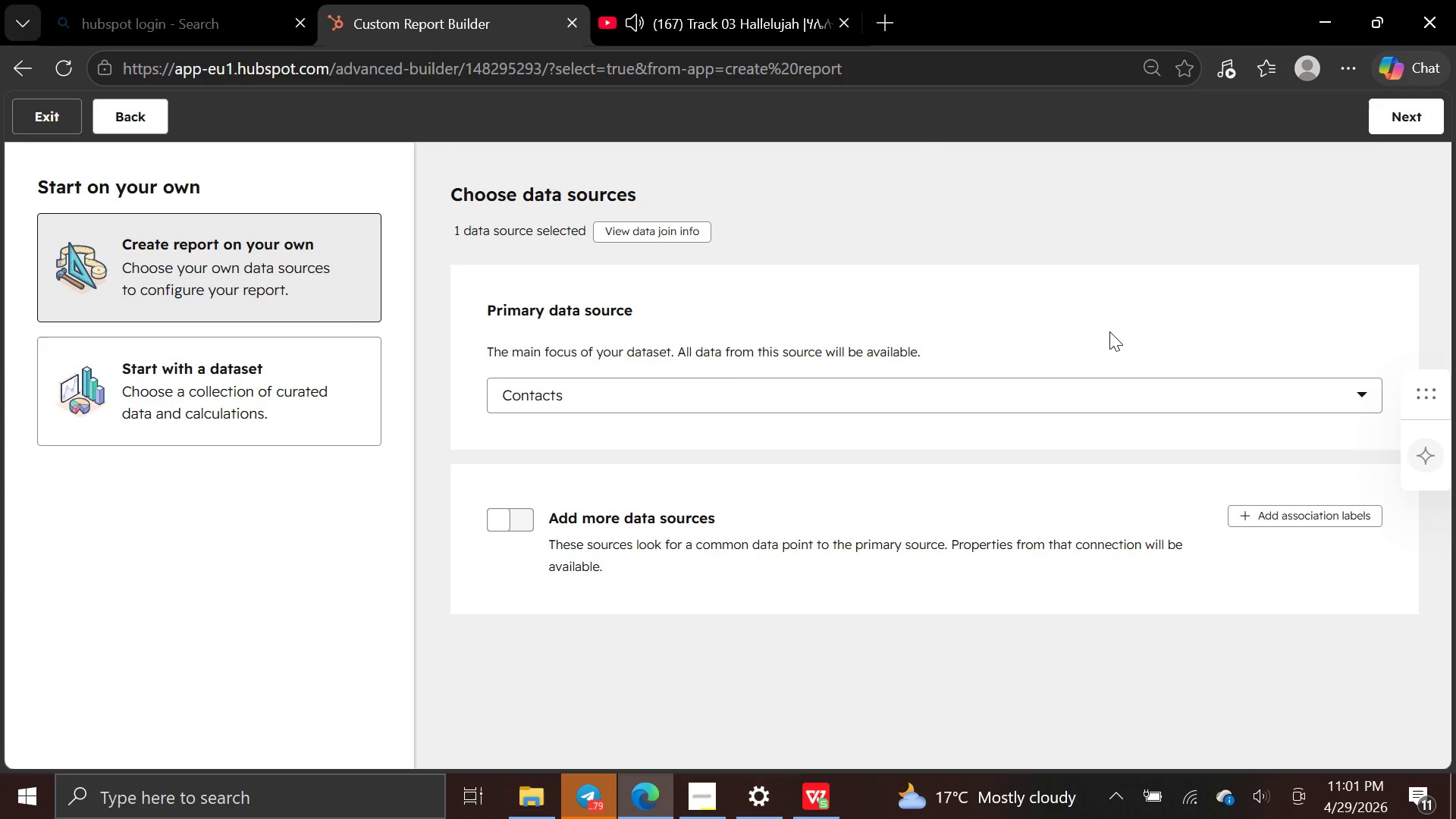 
left_click([1335, 392])
 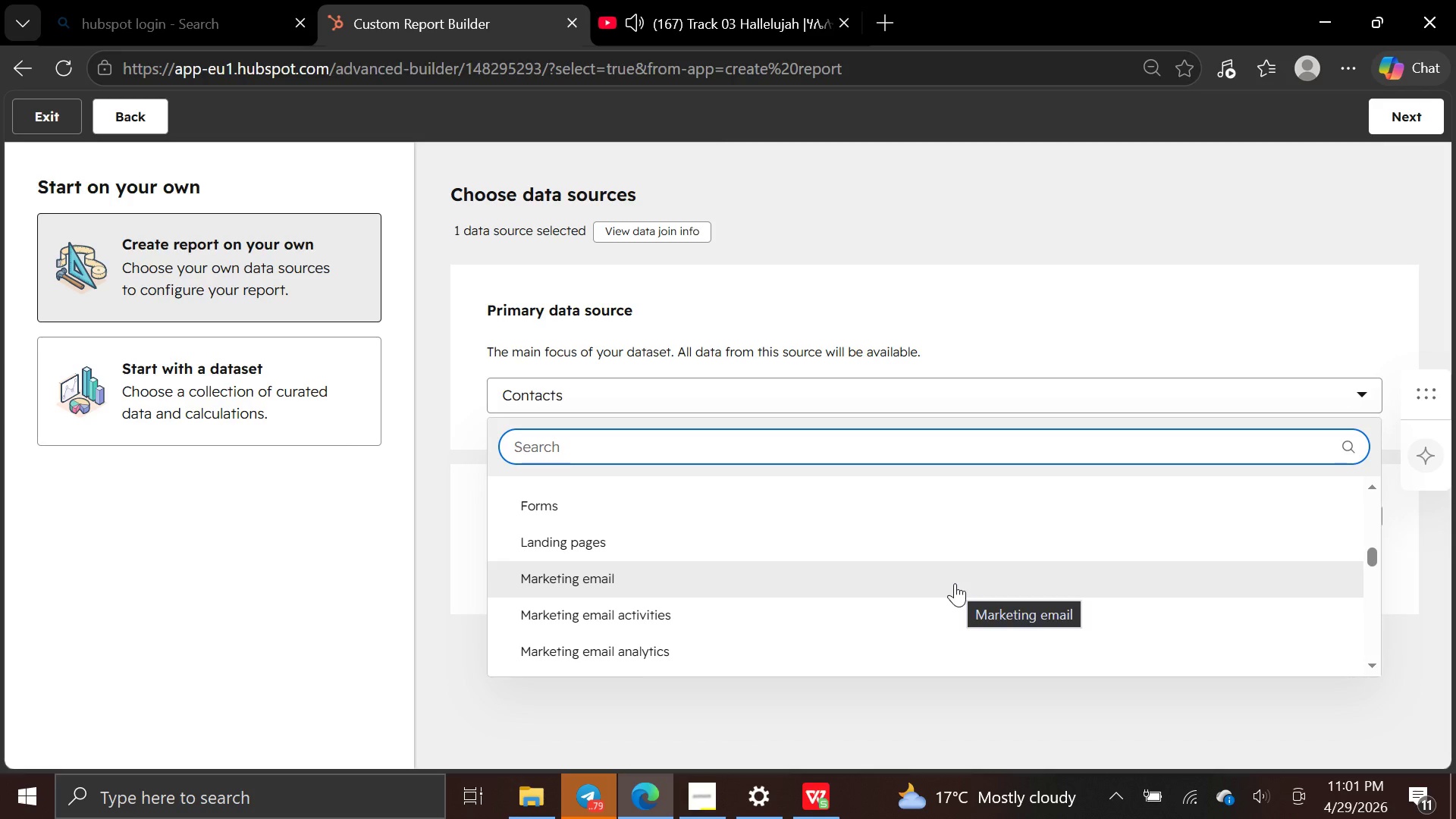 
wait(12.39)
 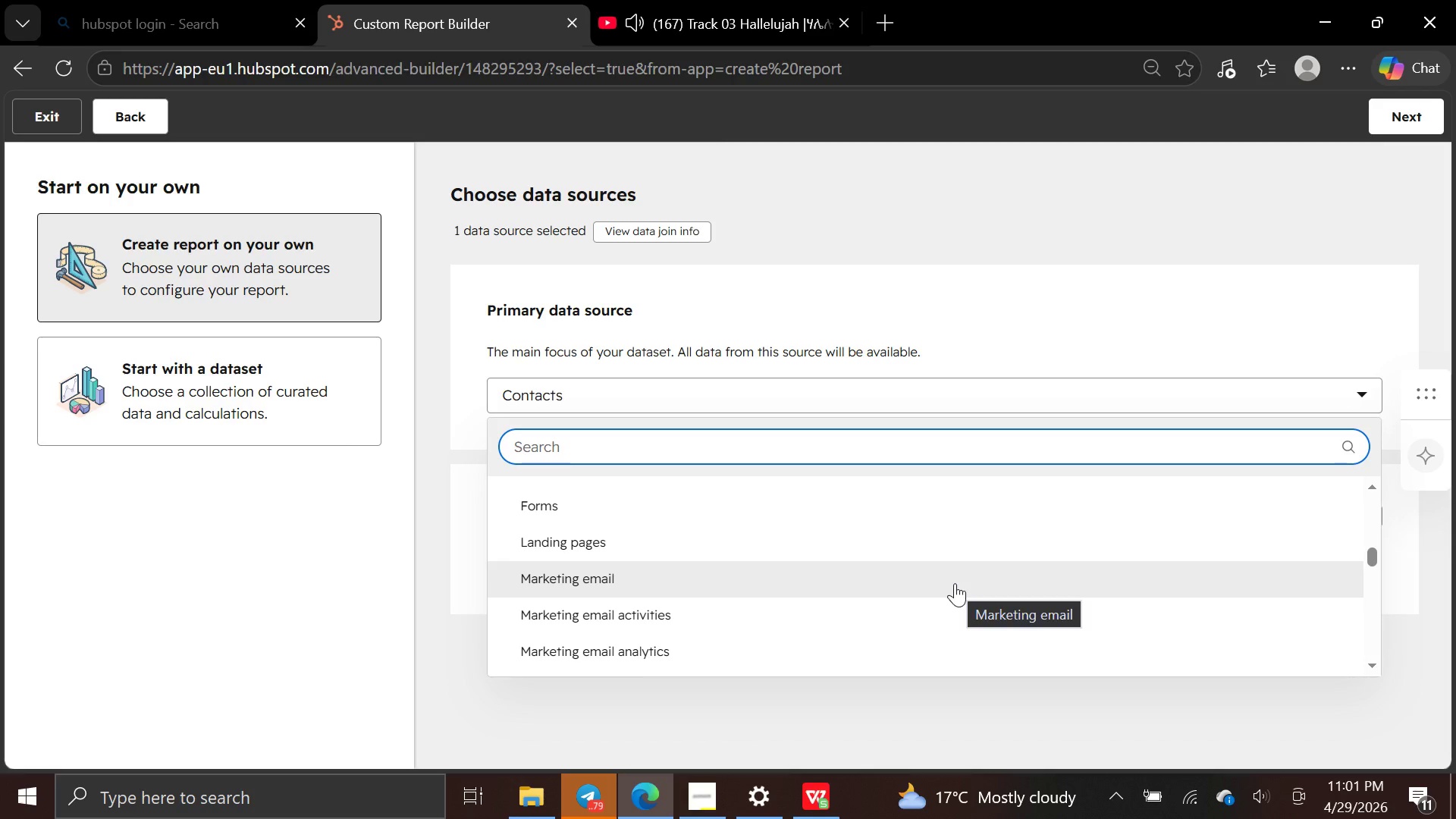 
mouse_move([930, 525])
 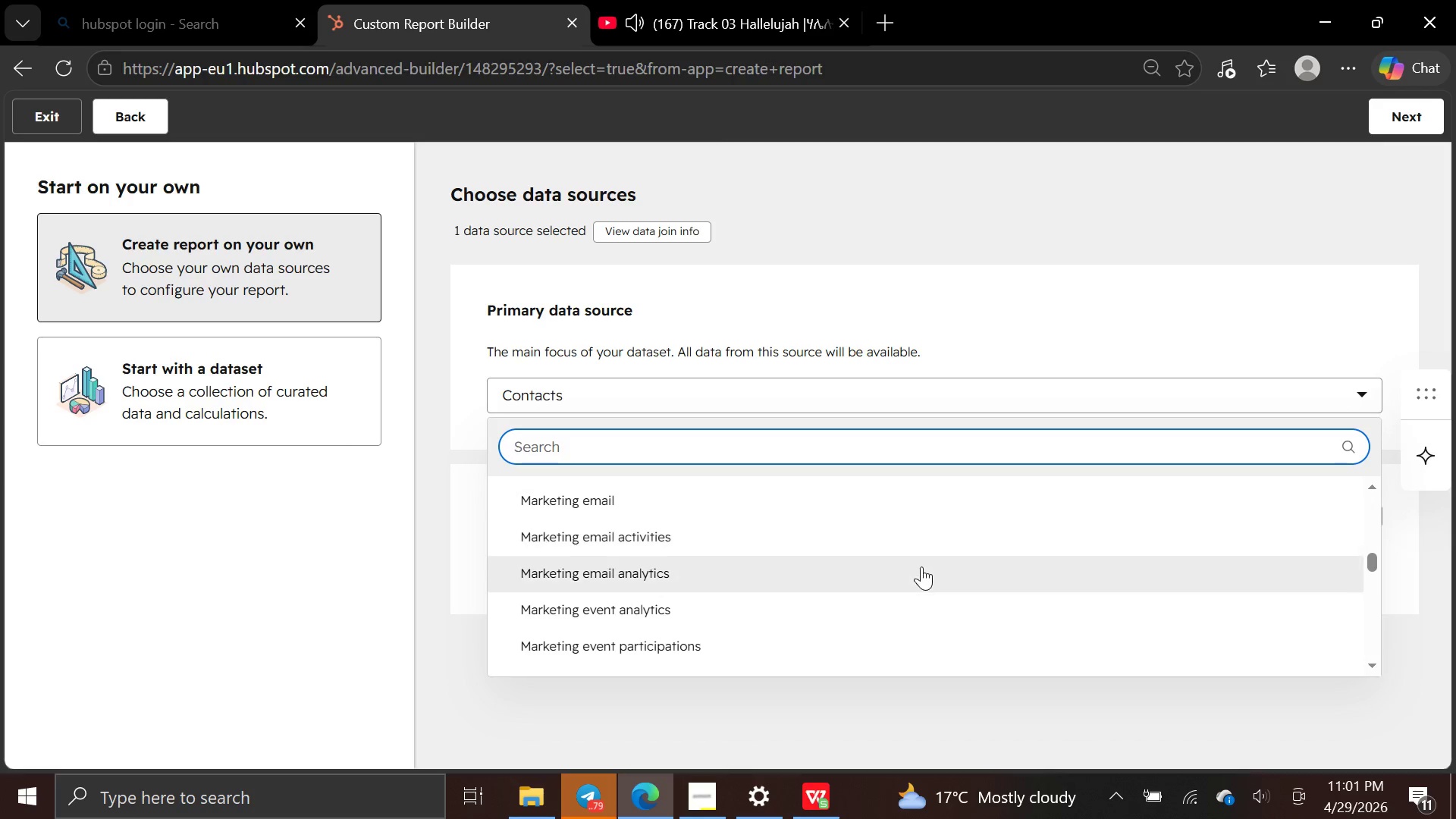 
mouse_move([911, 544])
 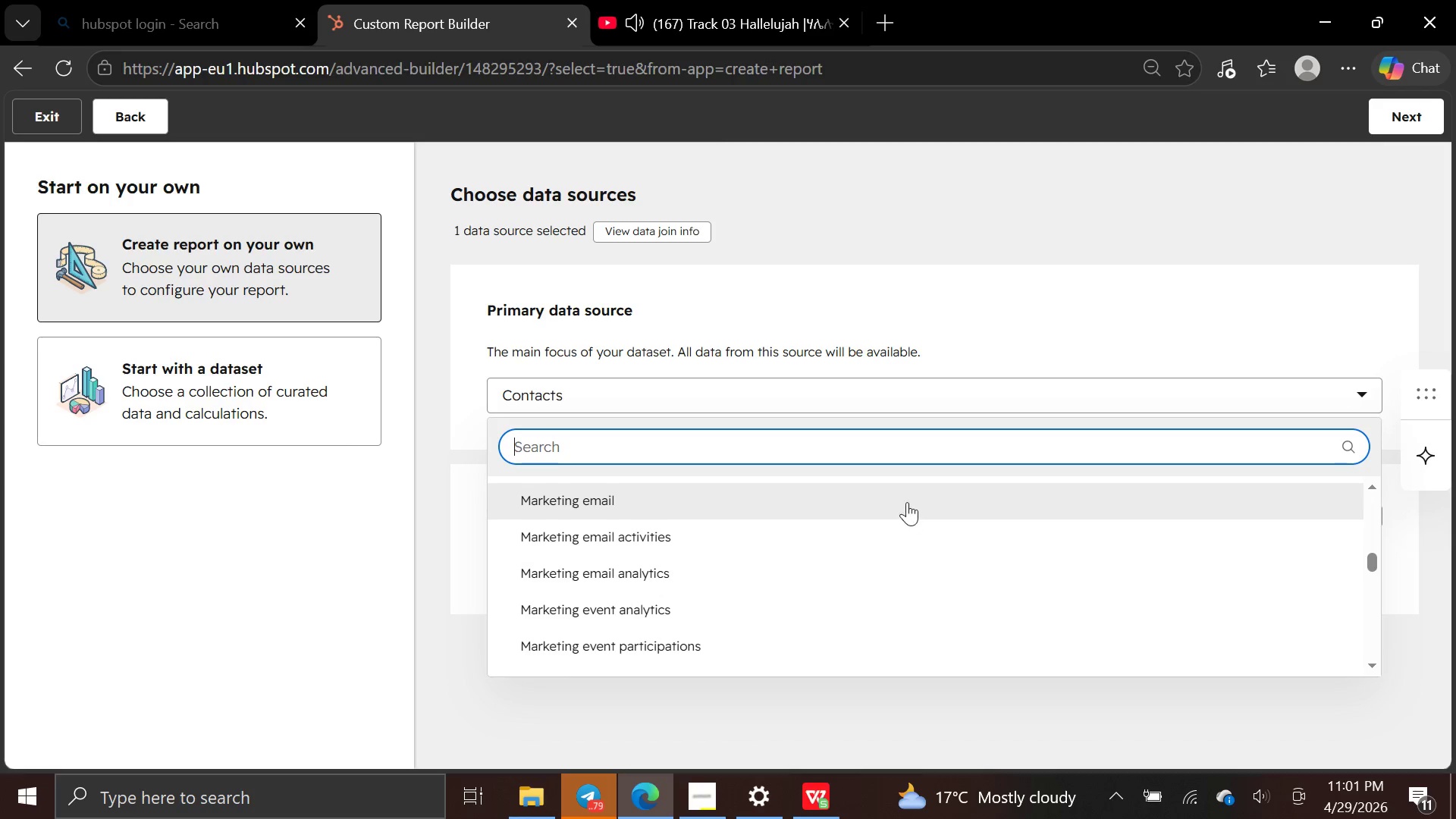 
left_click([907, 498])
 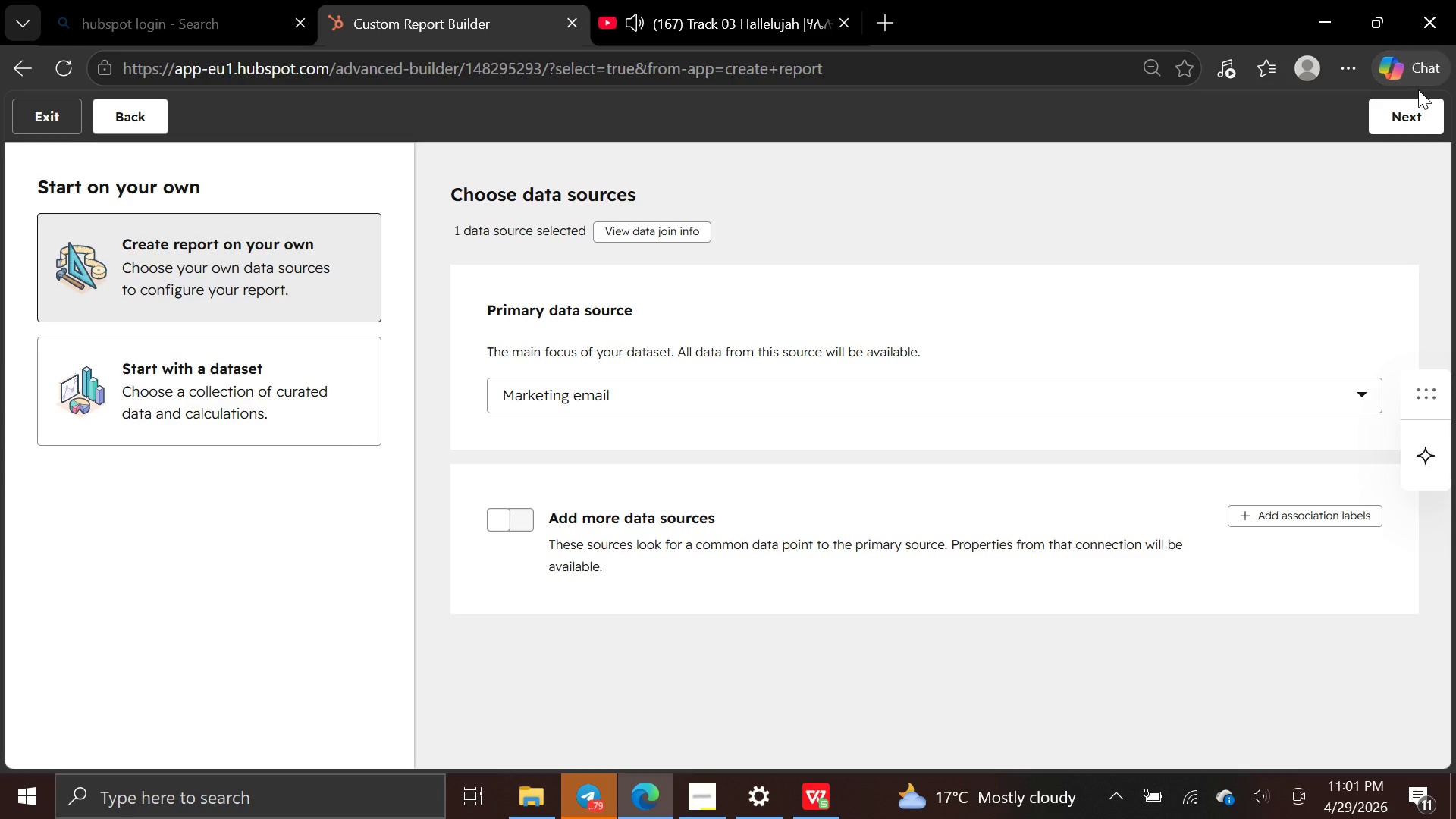 
left_click([1417, 110])
 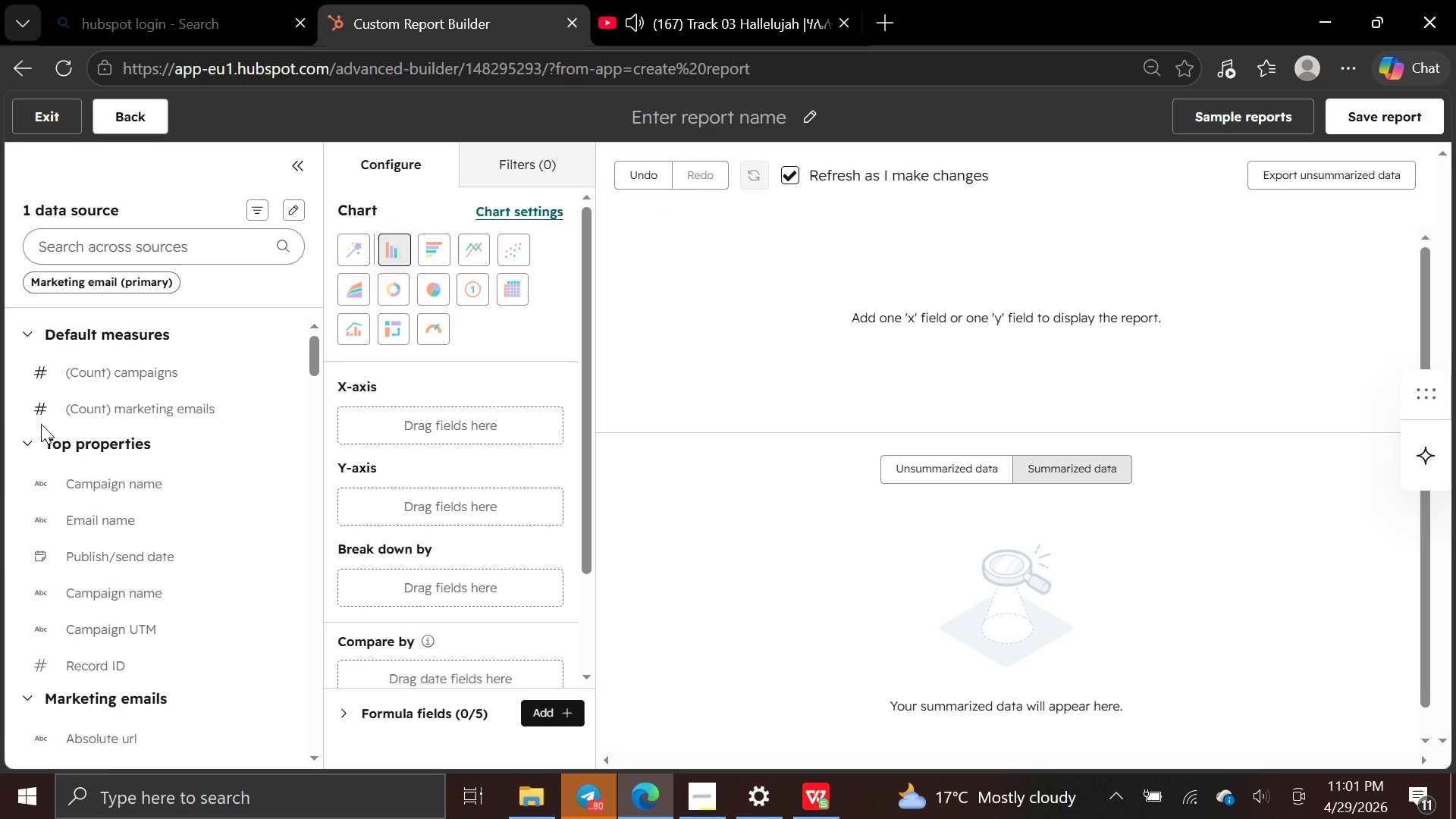 
wait(12.5)
 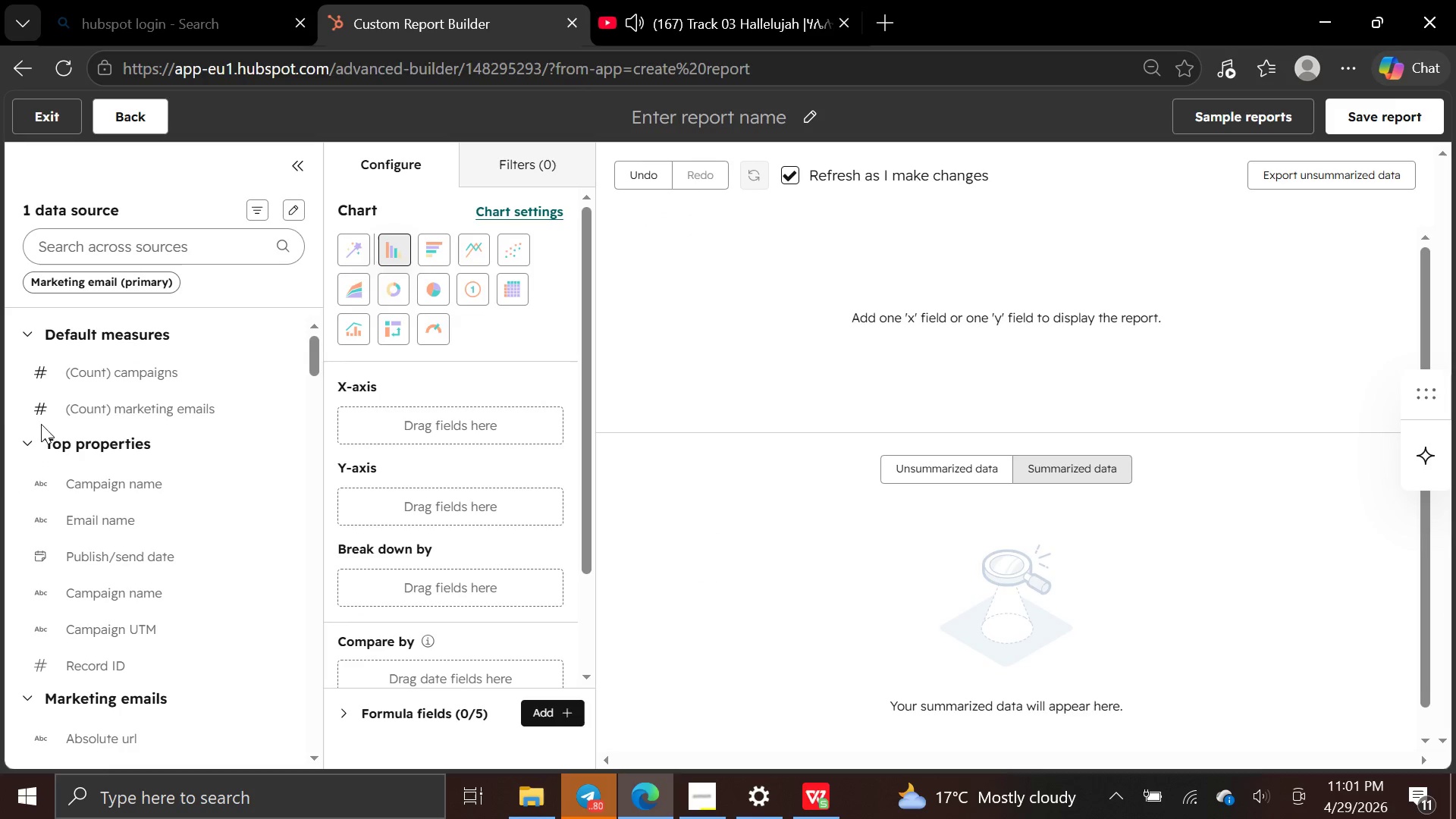 
left_click_drag(start_coordinate=[187, 402], to_coordinate=[370, 413])
 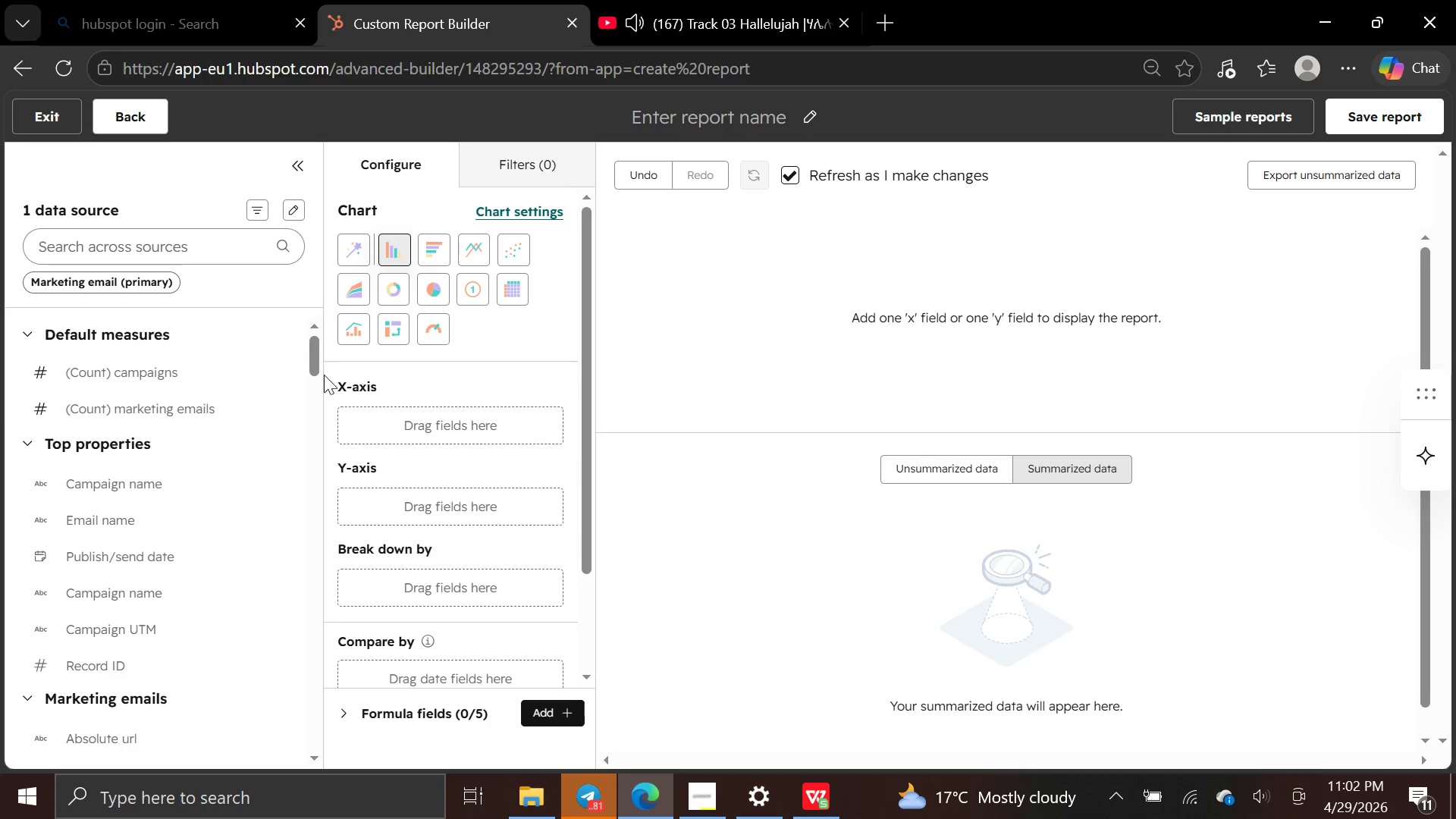 
left_click_drag(start_coordinate=[251, 388], to_coordinate=[99, 301])
 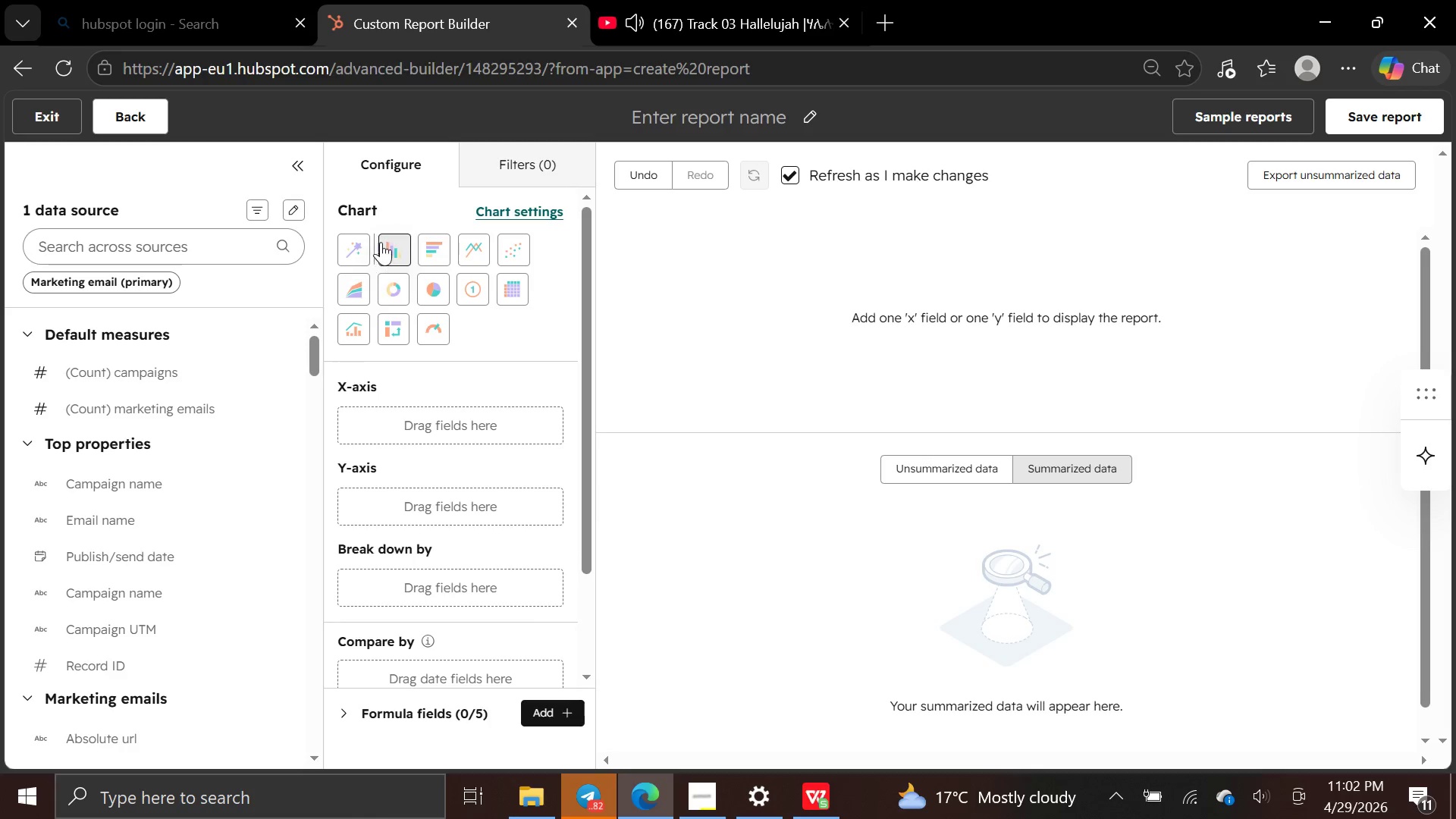 
double_click([387, 244])
 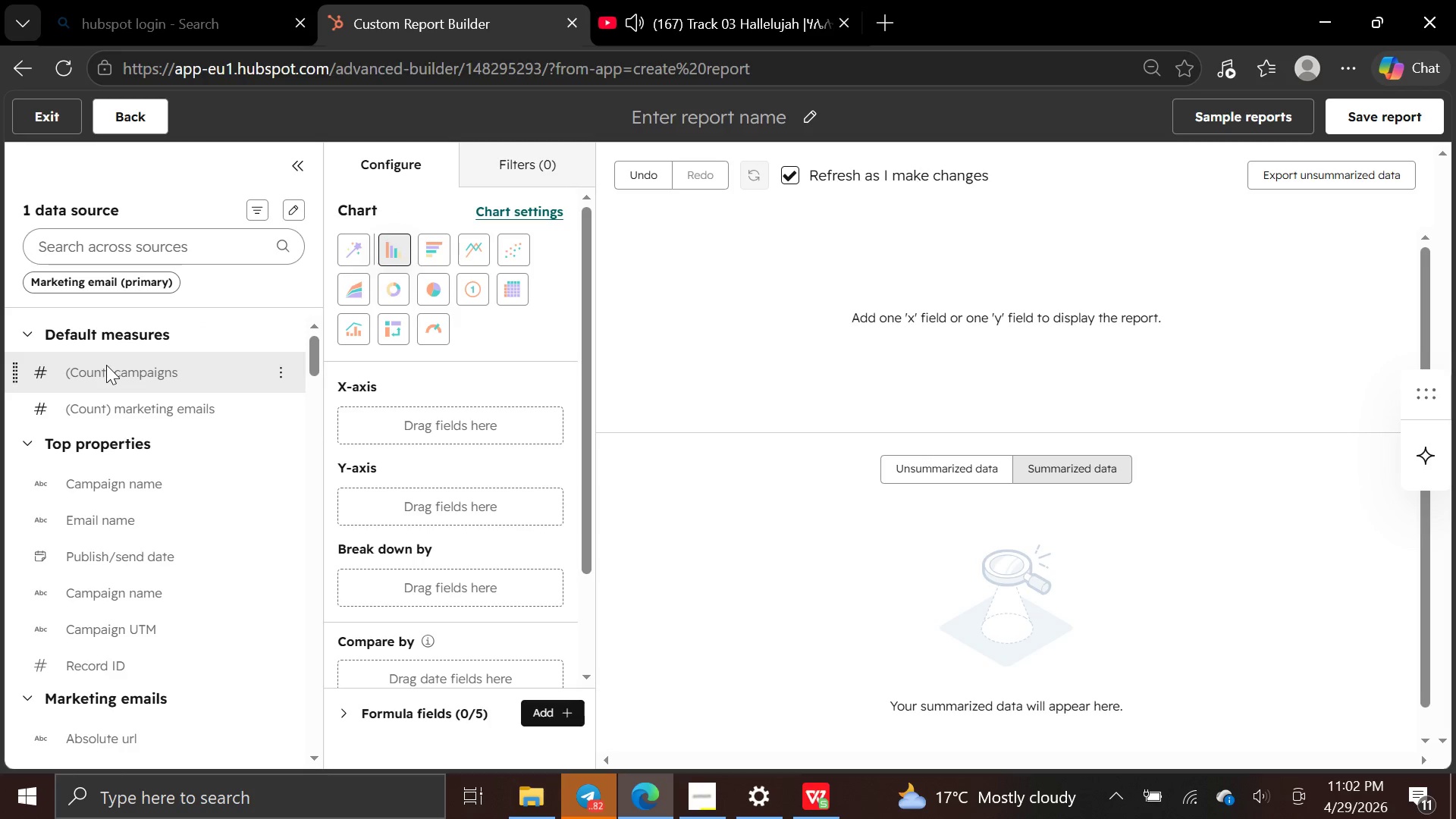 
left_click_drag(start_coordinate=[107, 365], to_coordinate=[342, 497])
 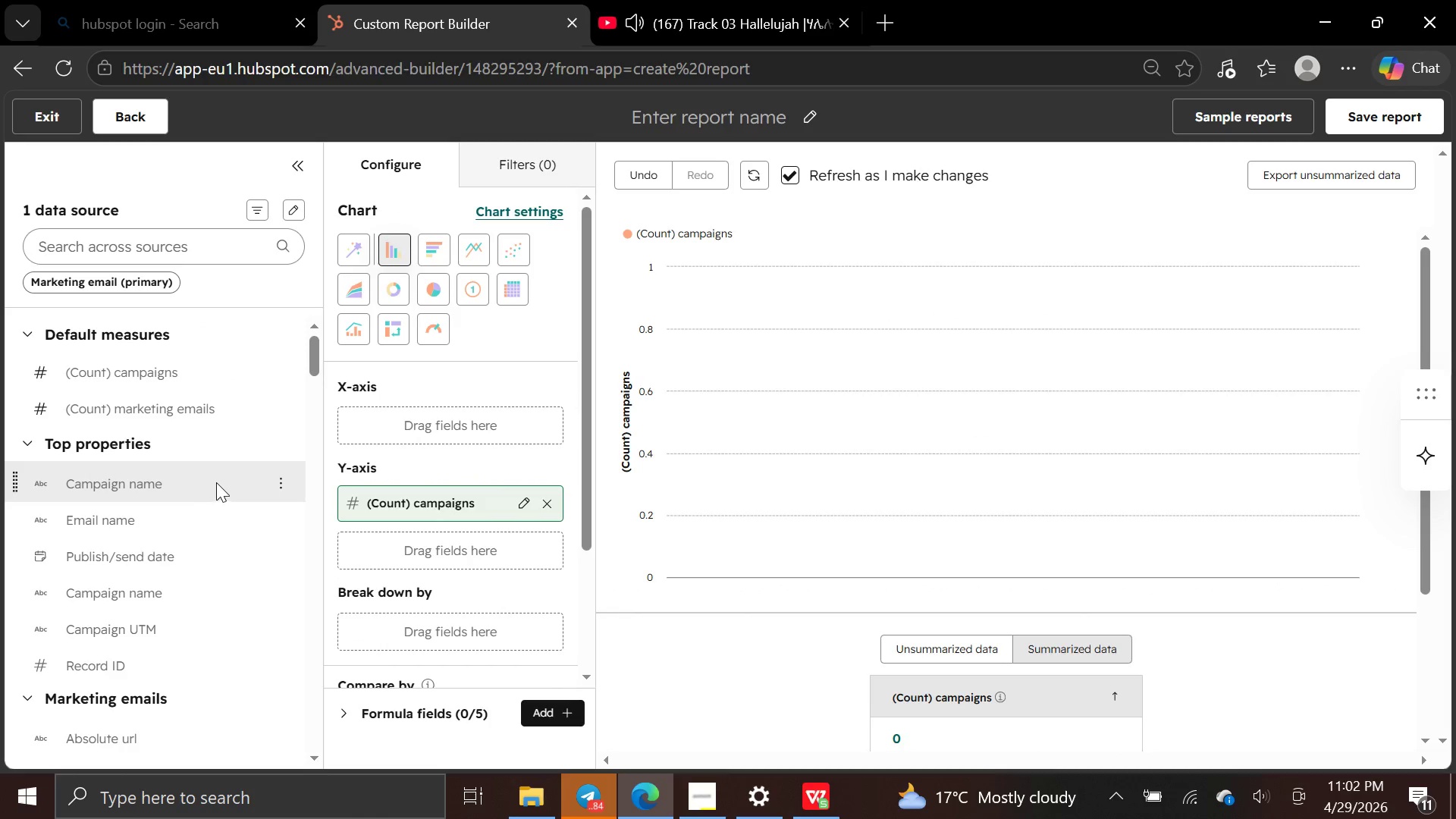 
wait(6.88)
 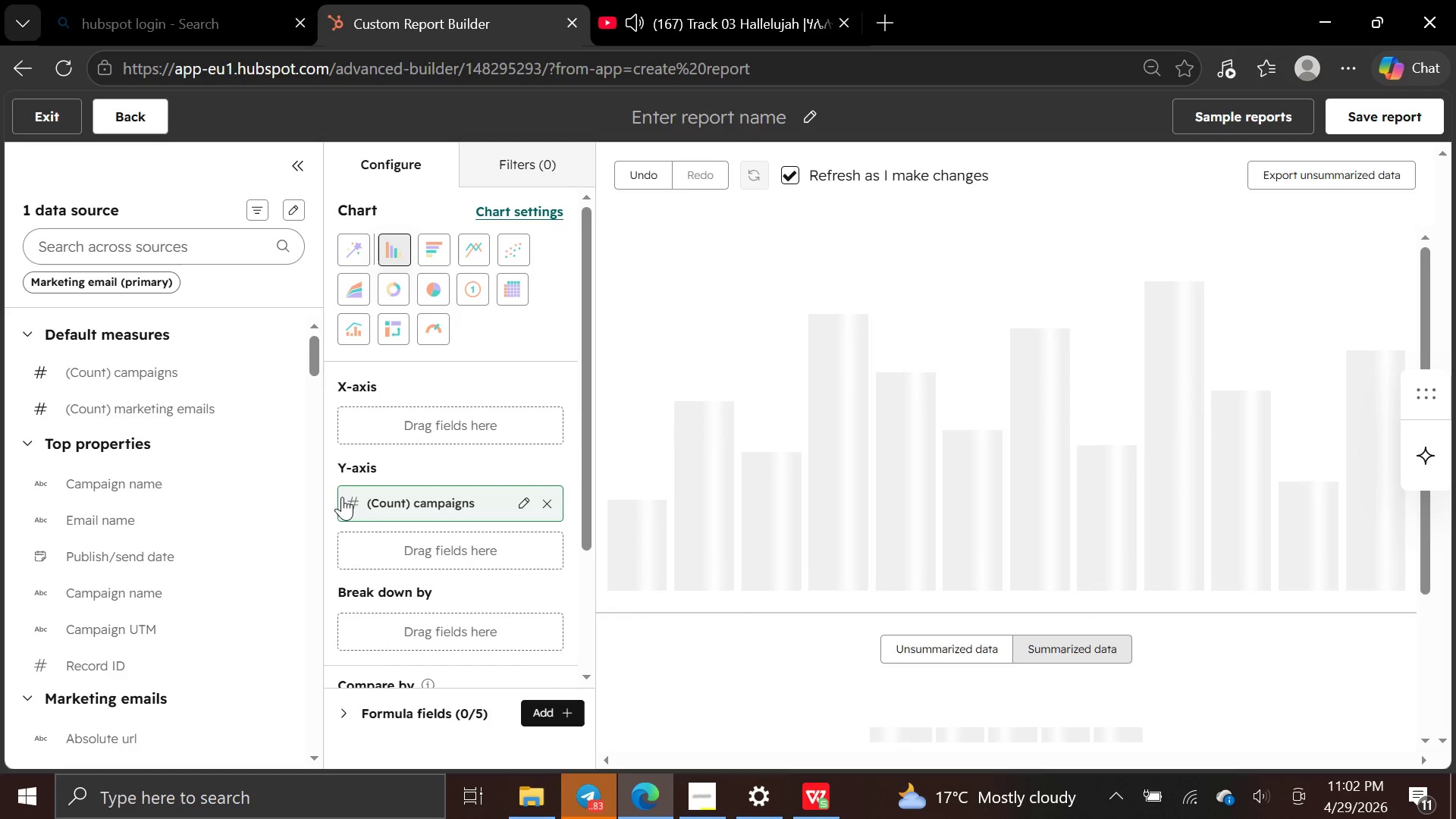 
left_click_drag(start_coordinate=[172, 523], to_coordinate=[331, 541])
 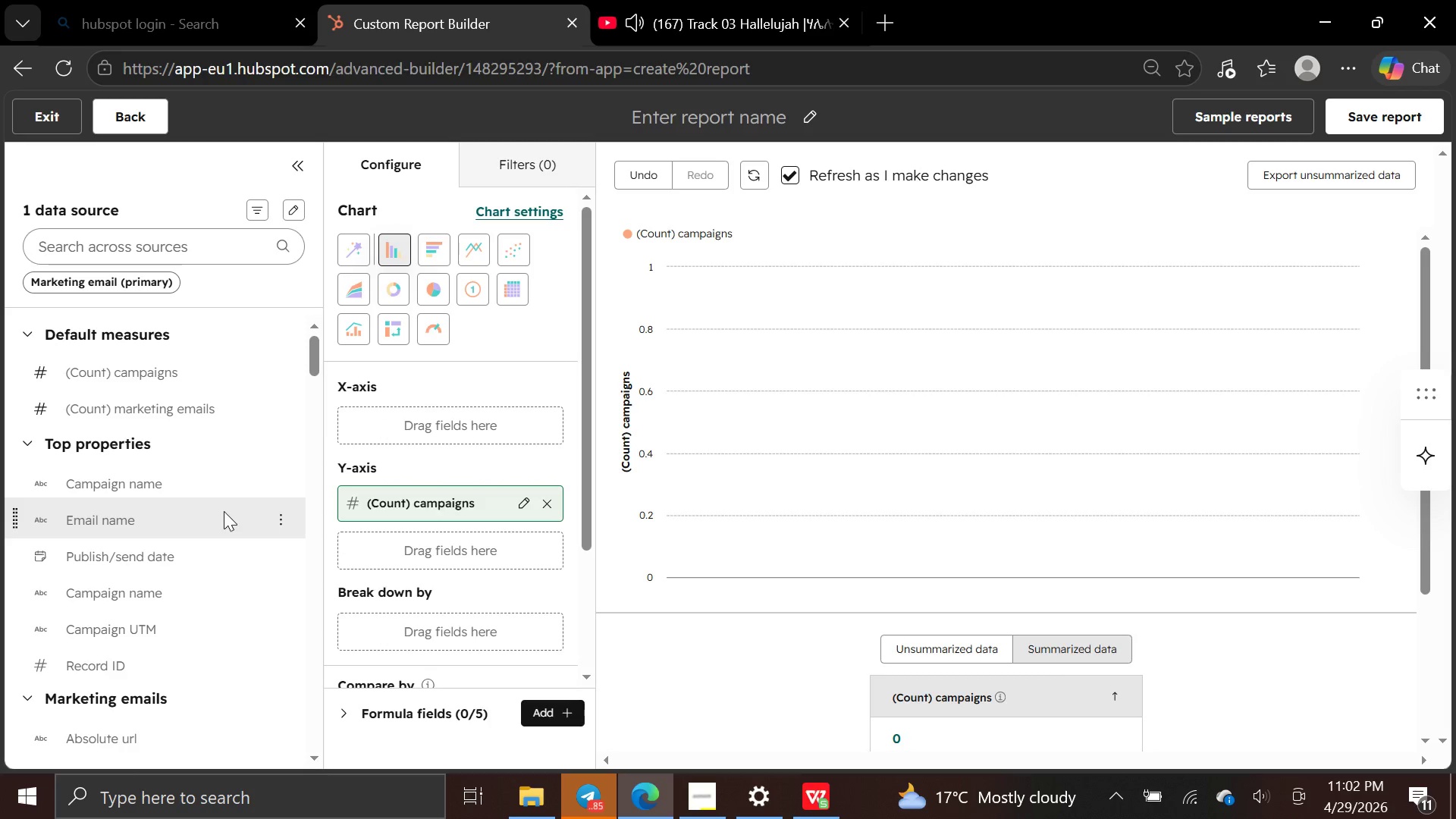 
double_click([224, 511])
 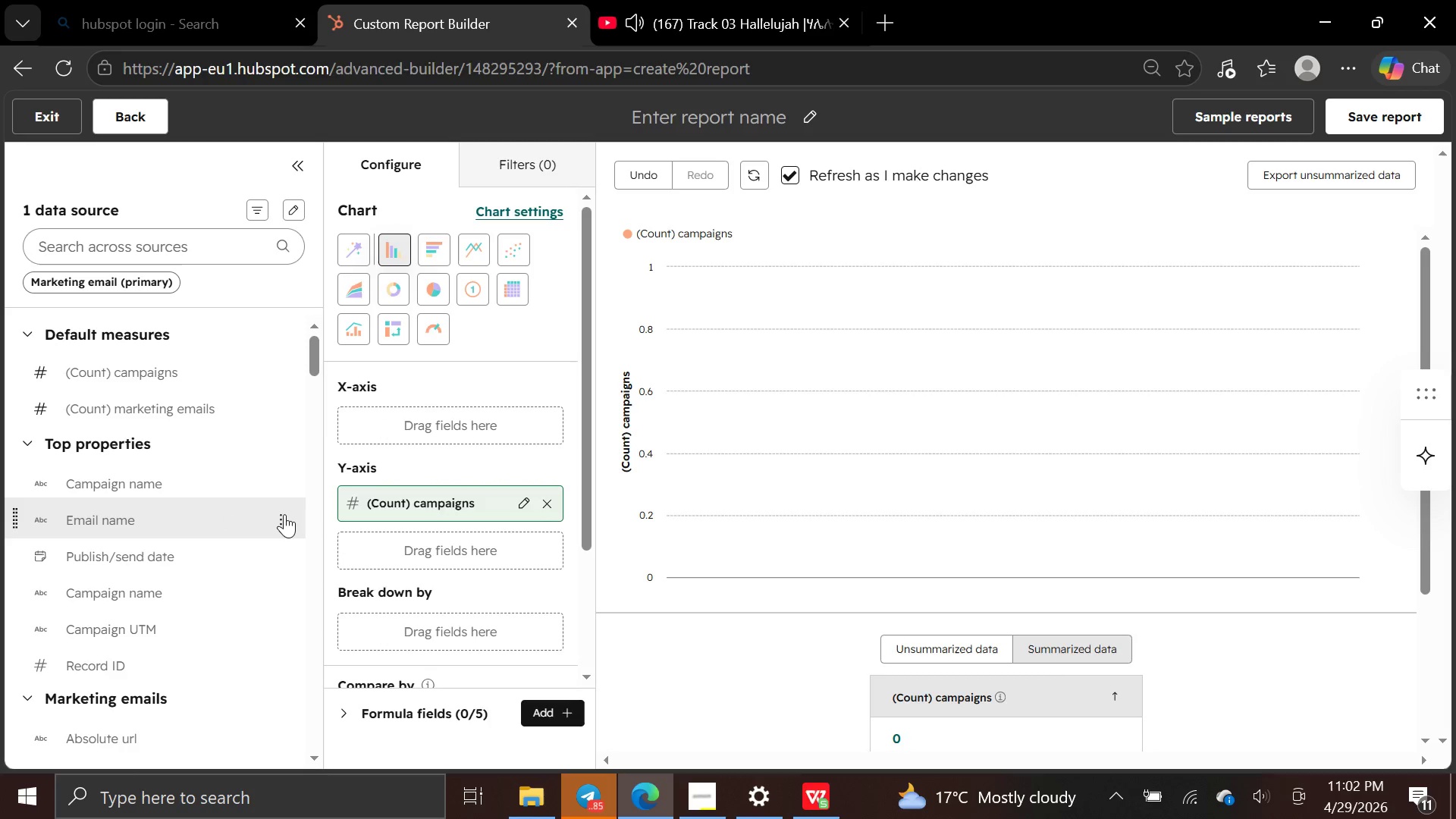 
left_click([284, 514])
 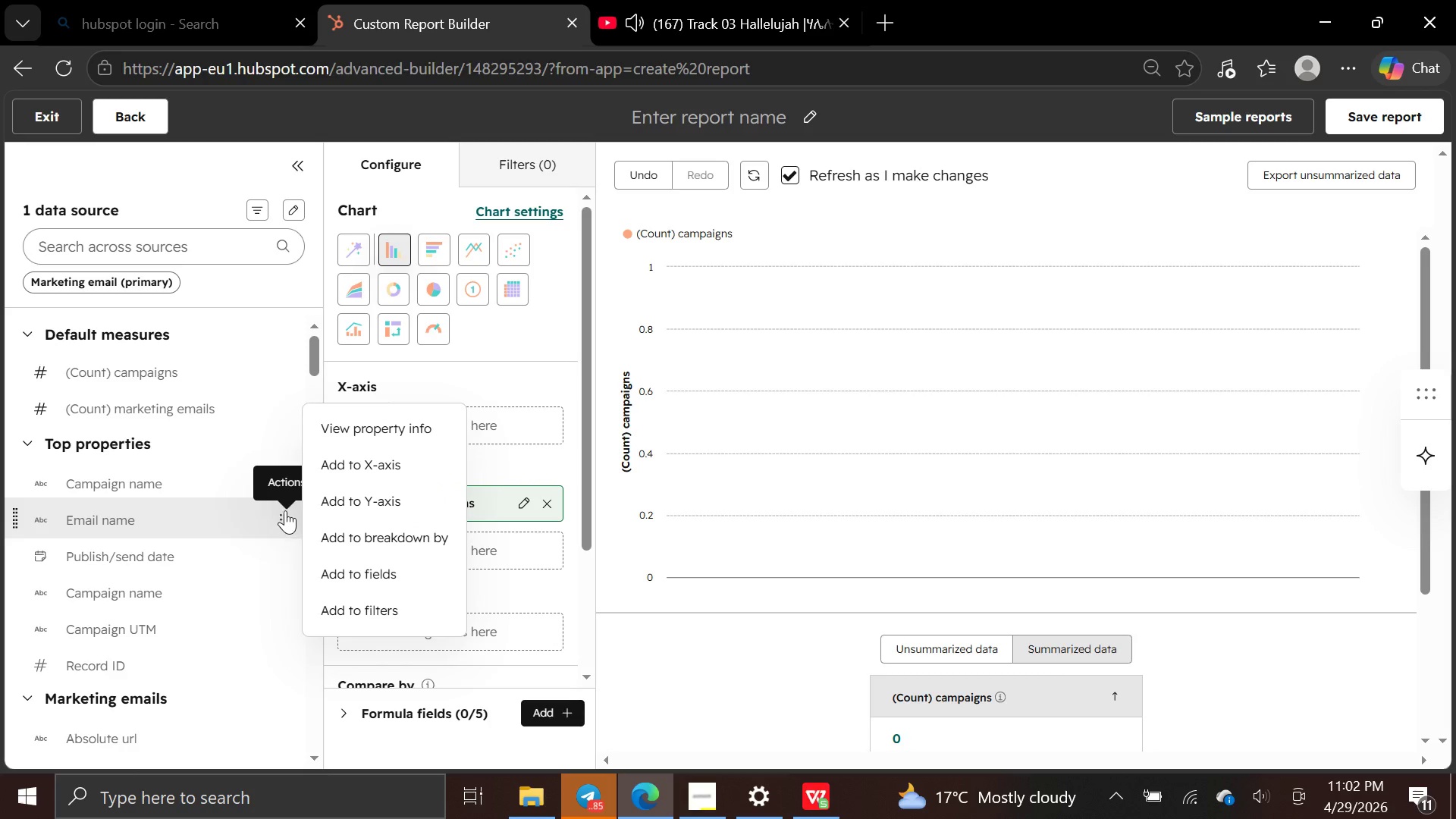 
left_click([359, 425])
 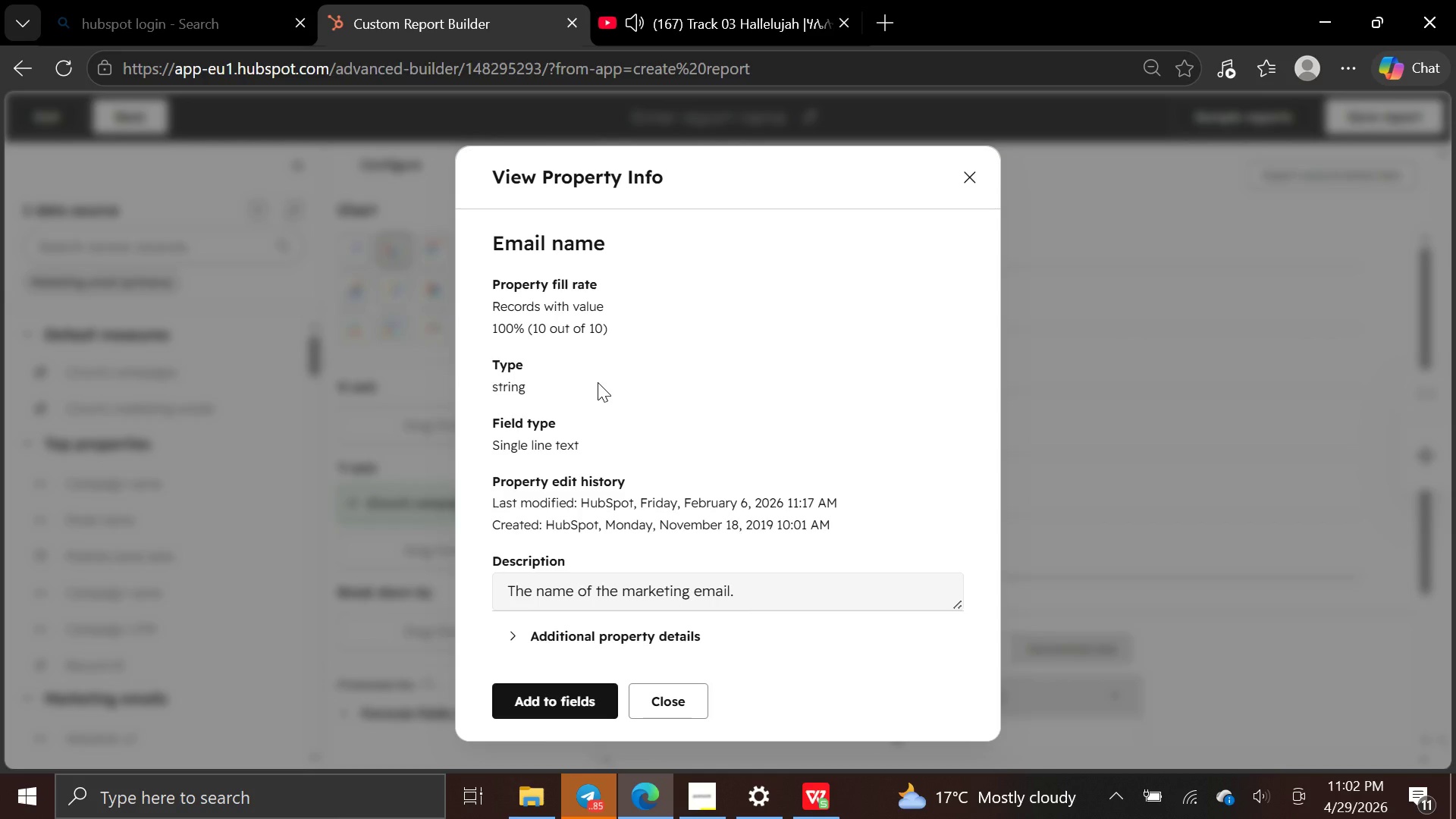 
wait(9.7)
 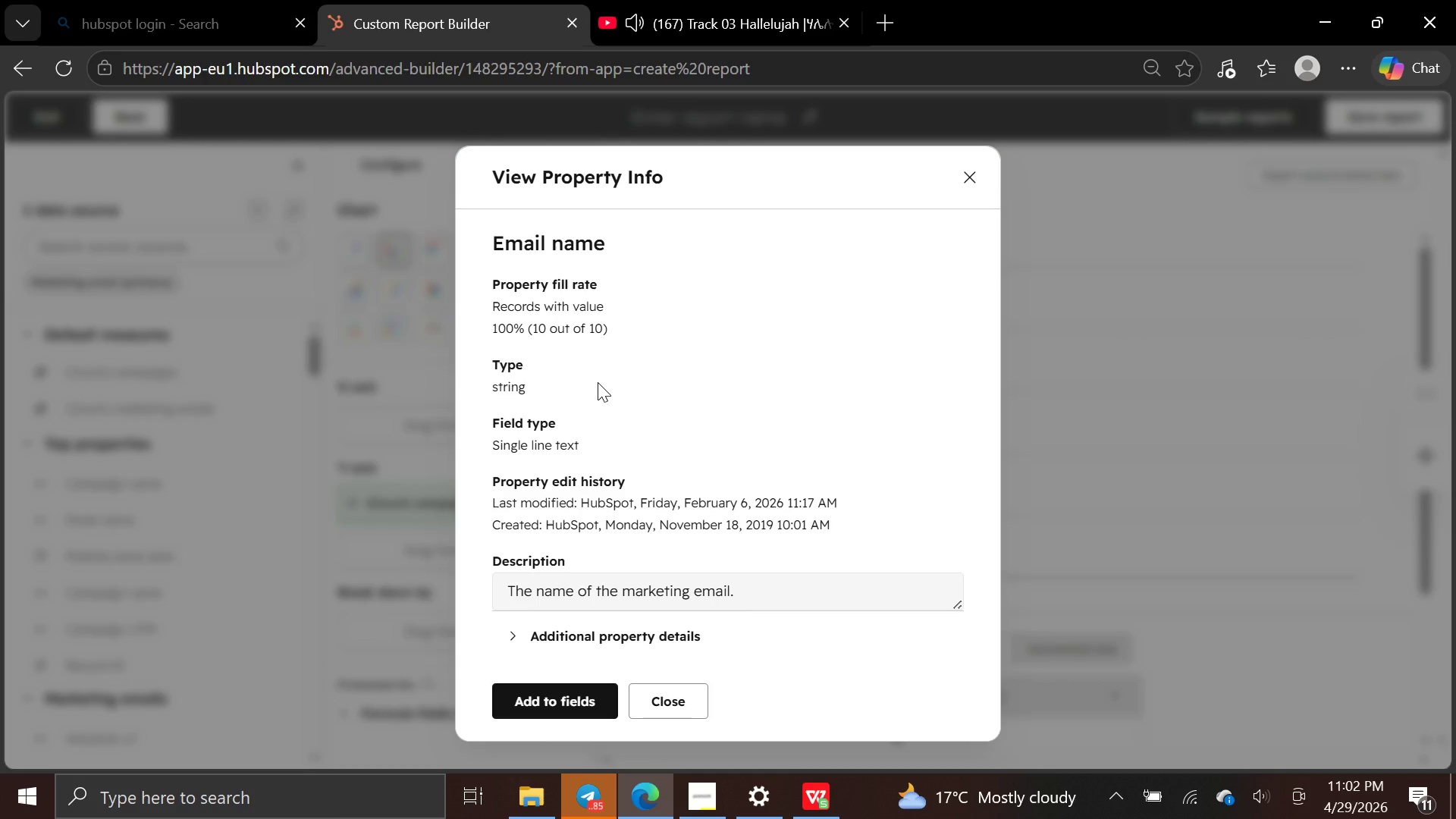 
left_click([968, 177])
 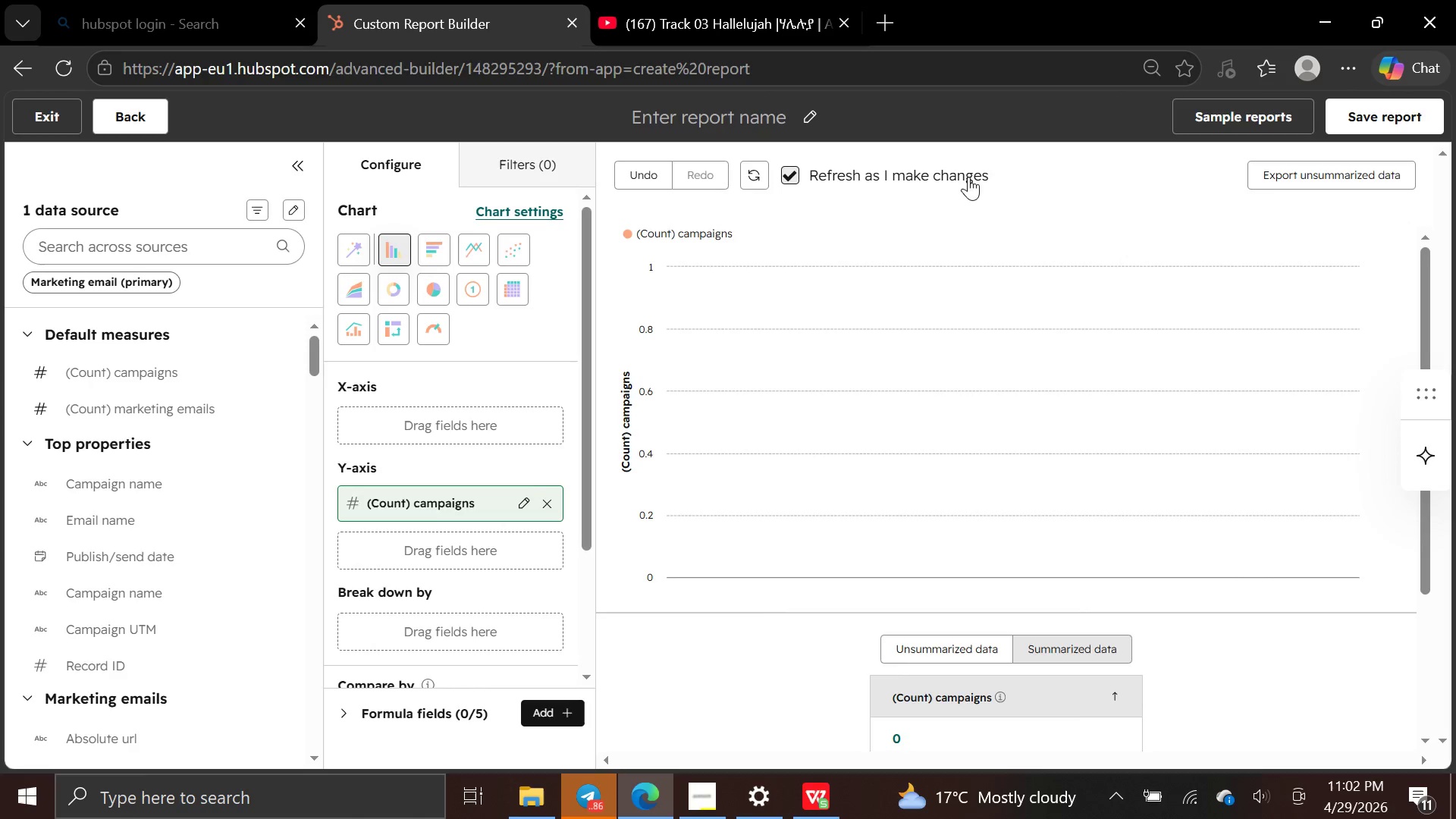 
mouse_move([193, 497])
 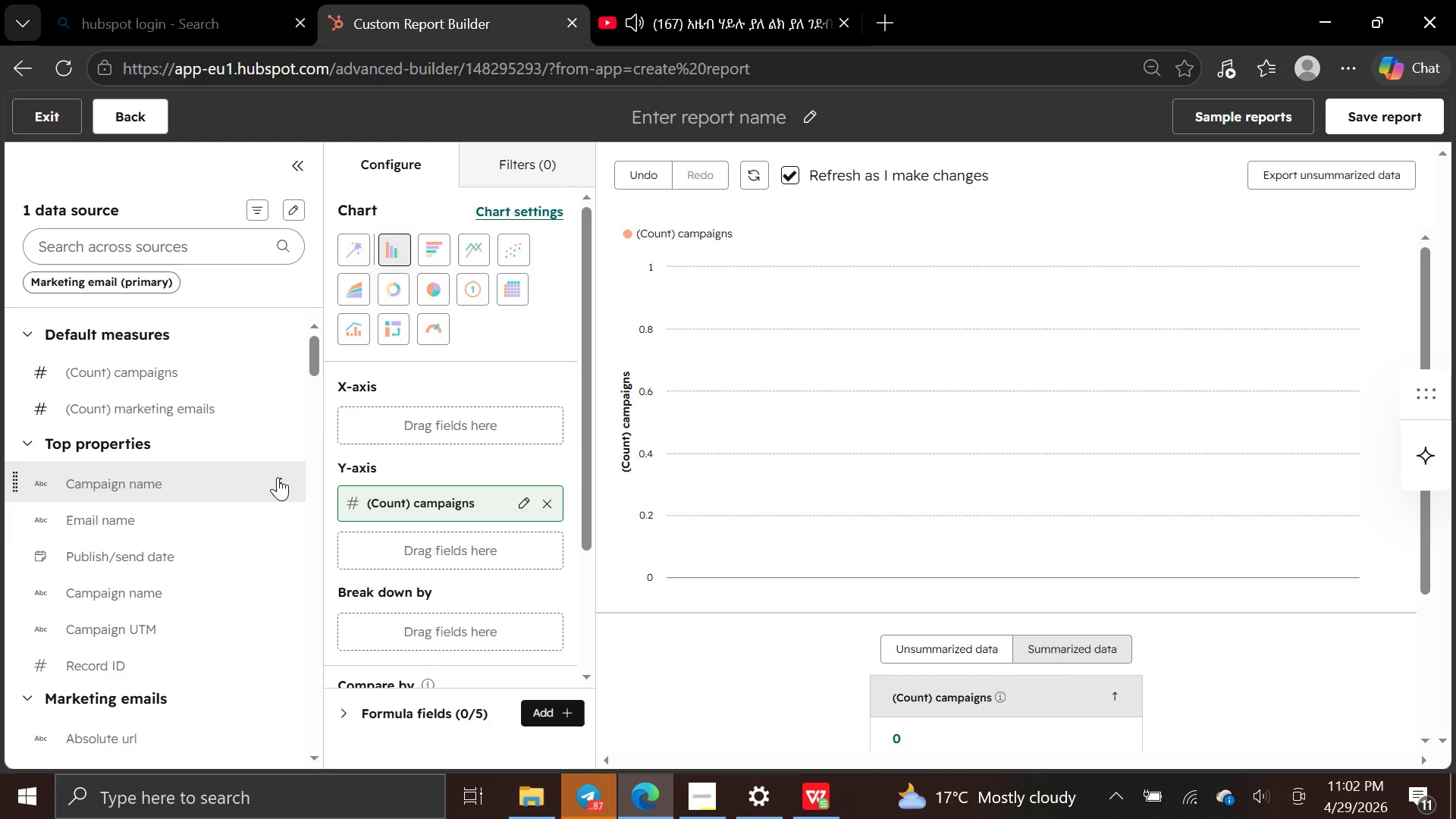 
left_click([279, 477])
 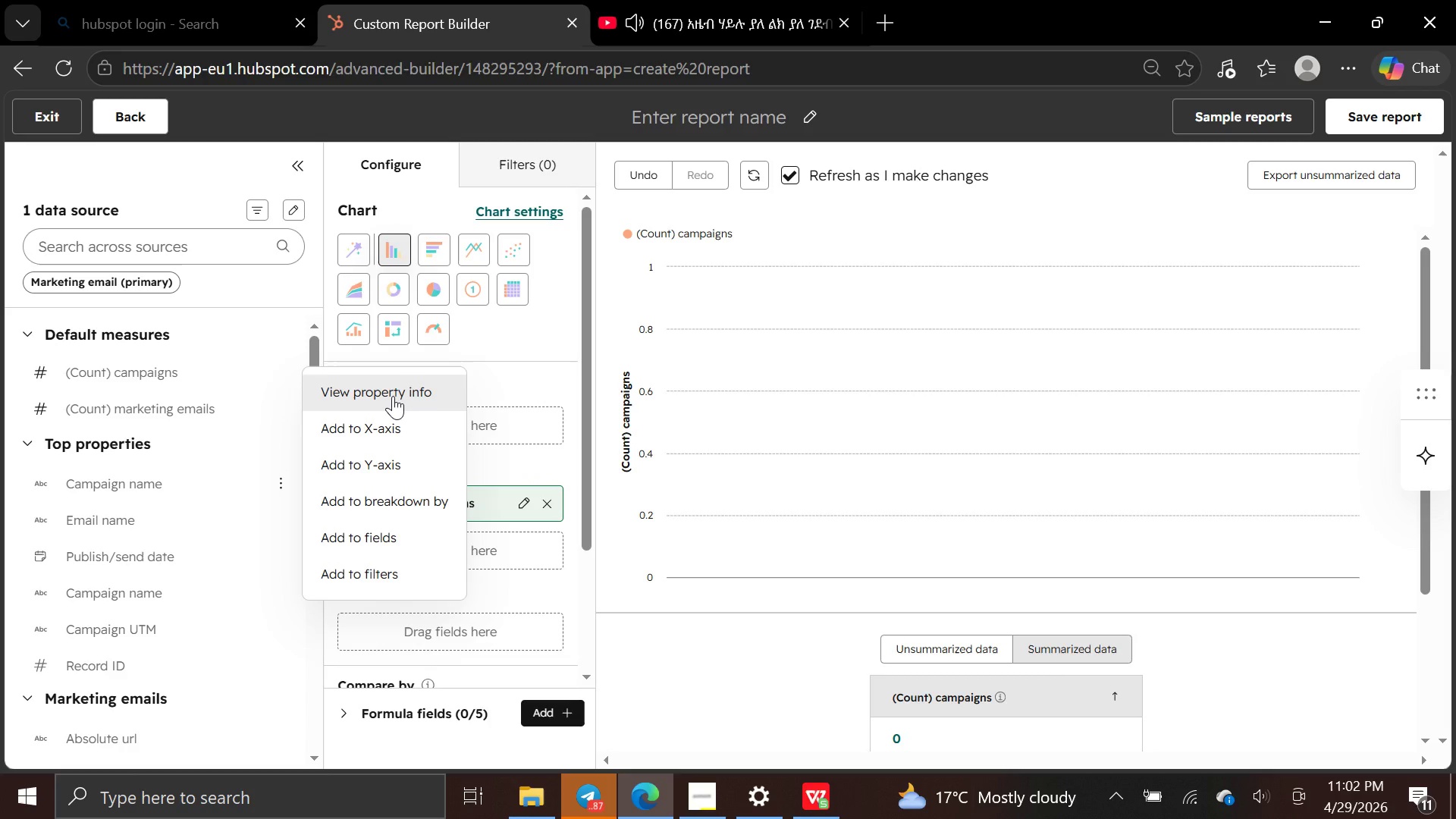 
left_click([393, 396])
 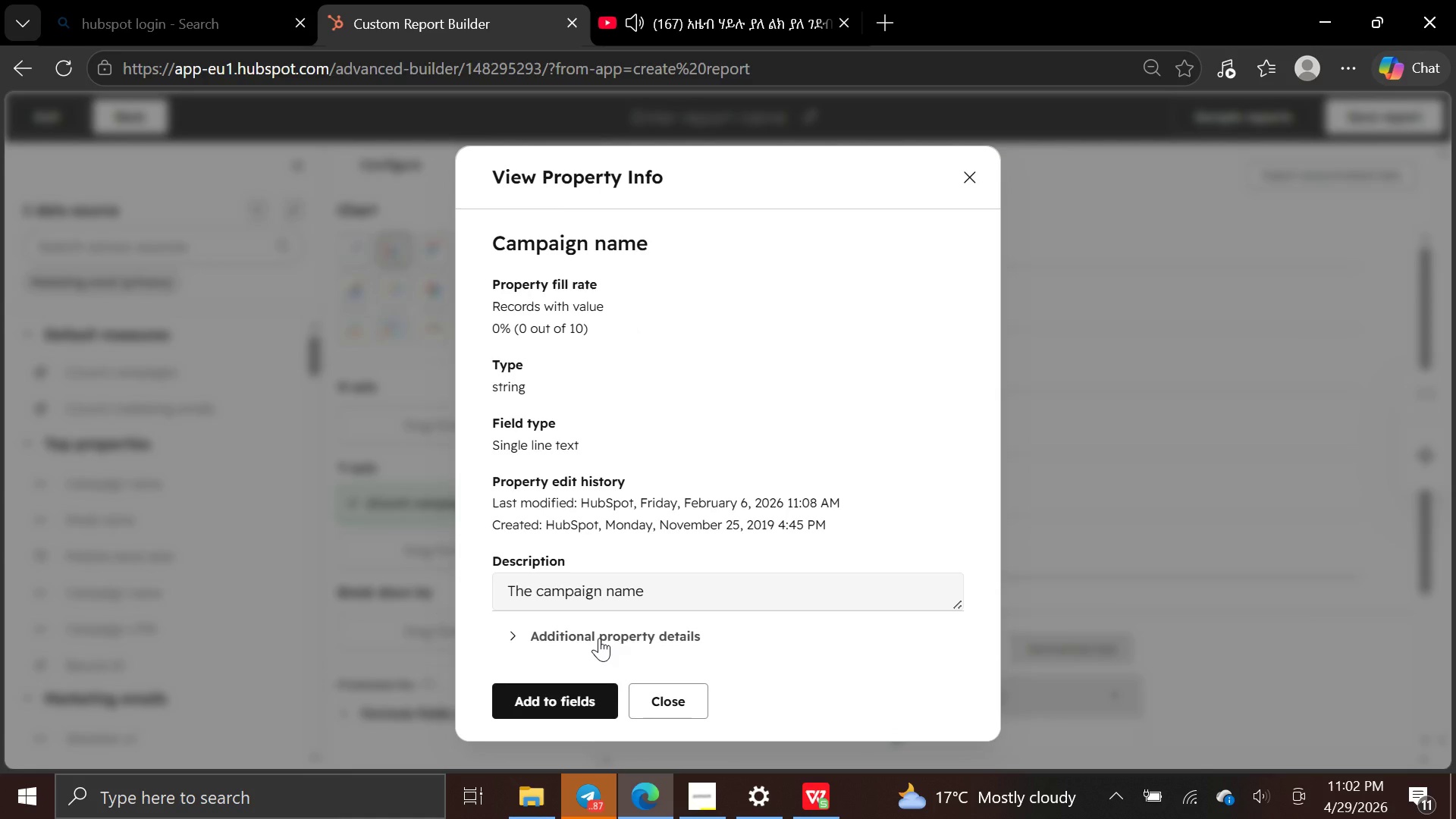 
left_click([599, 638])
 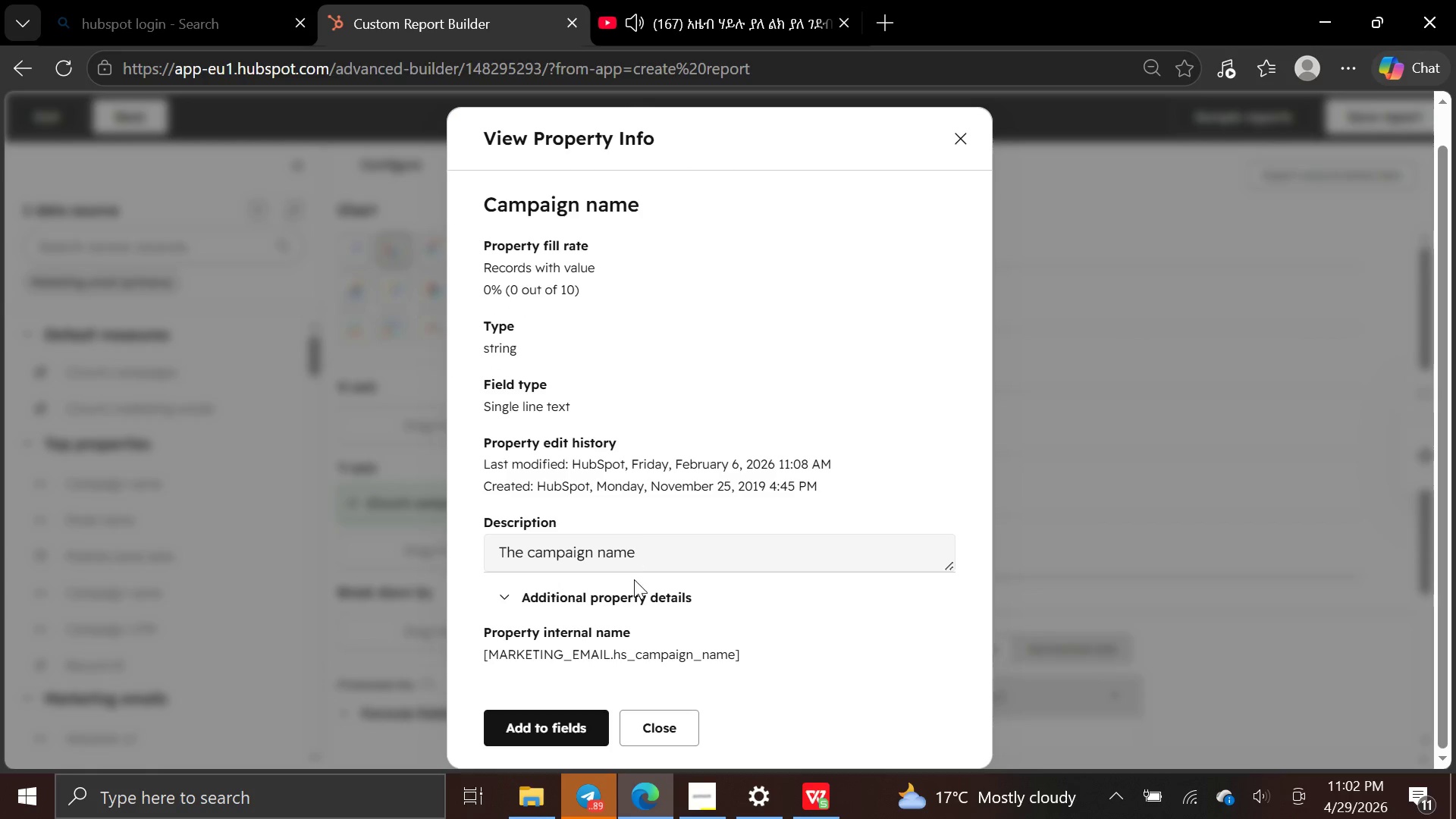 
left_click([962, 137])
 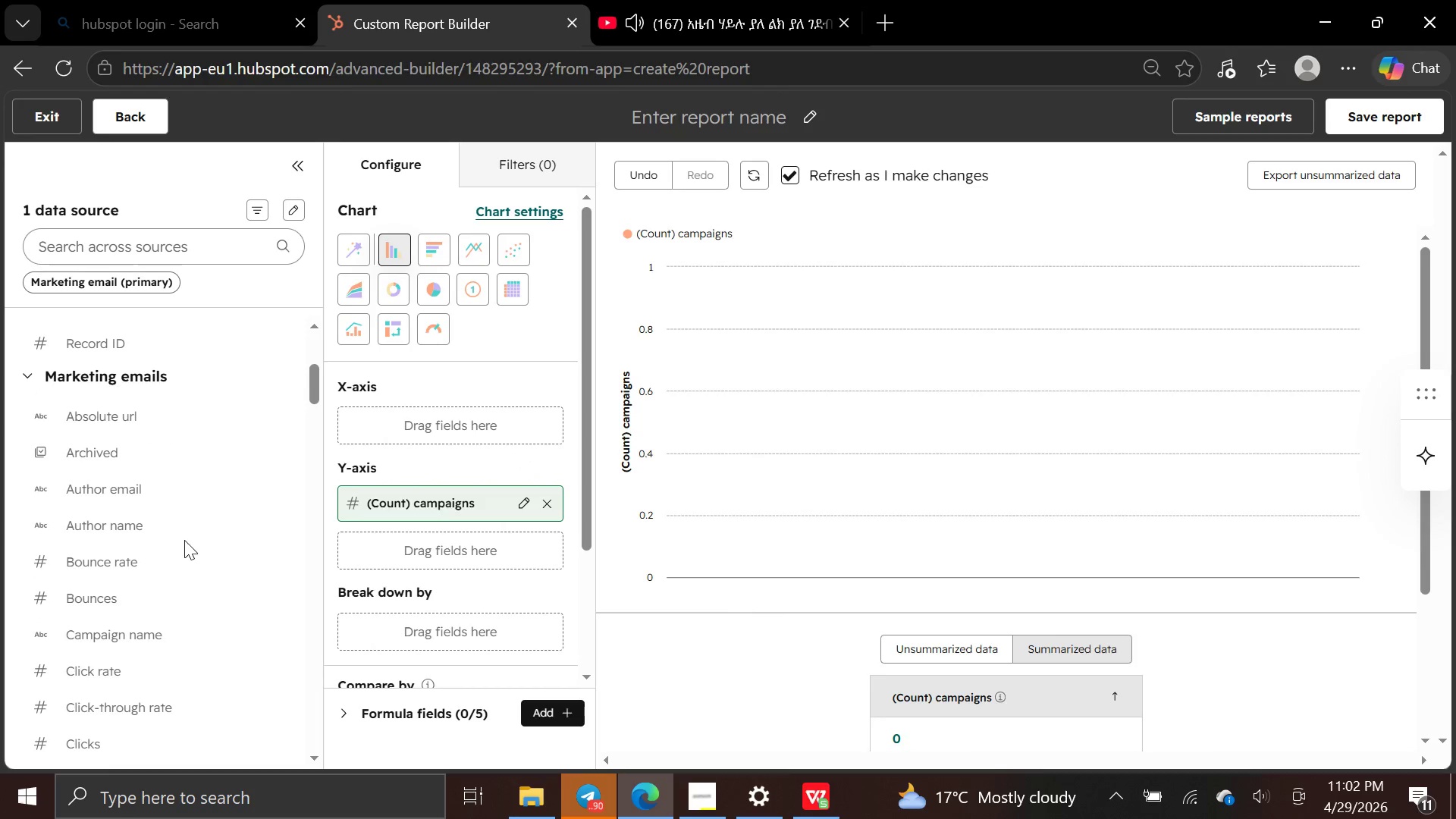 
wait(6.09)
 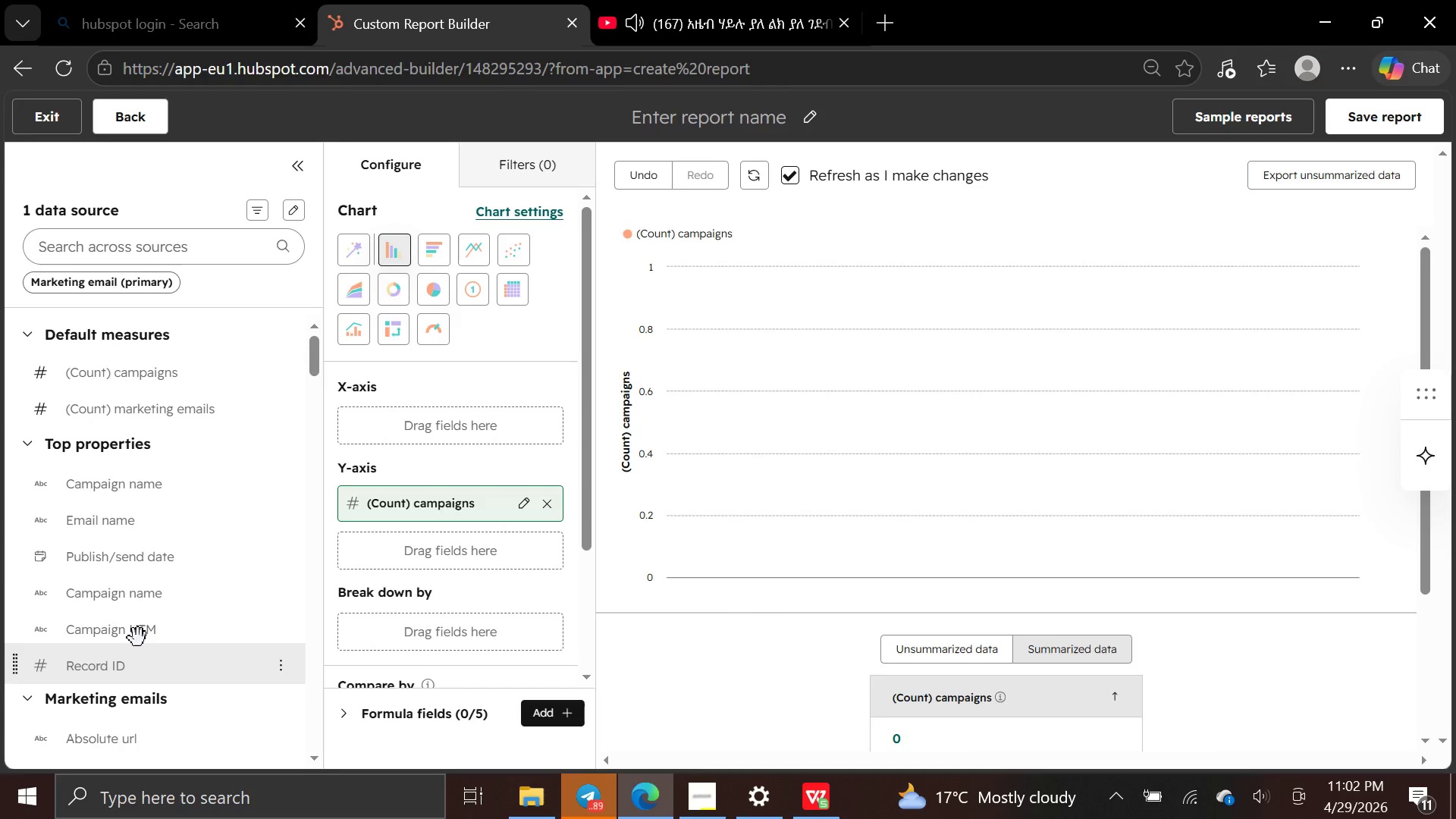 
left_click([199, 243])
 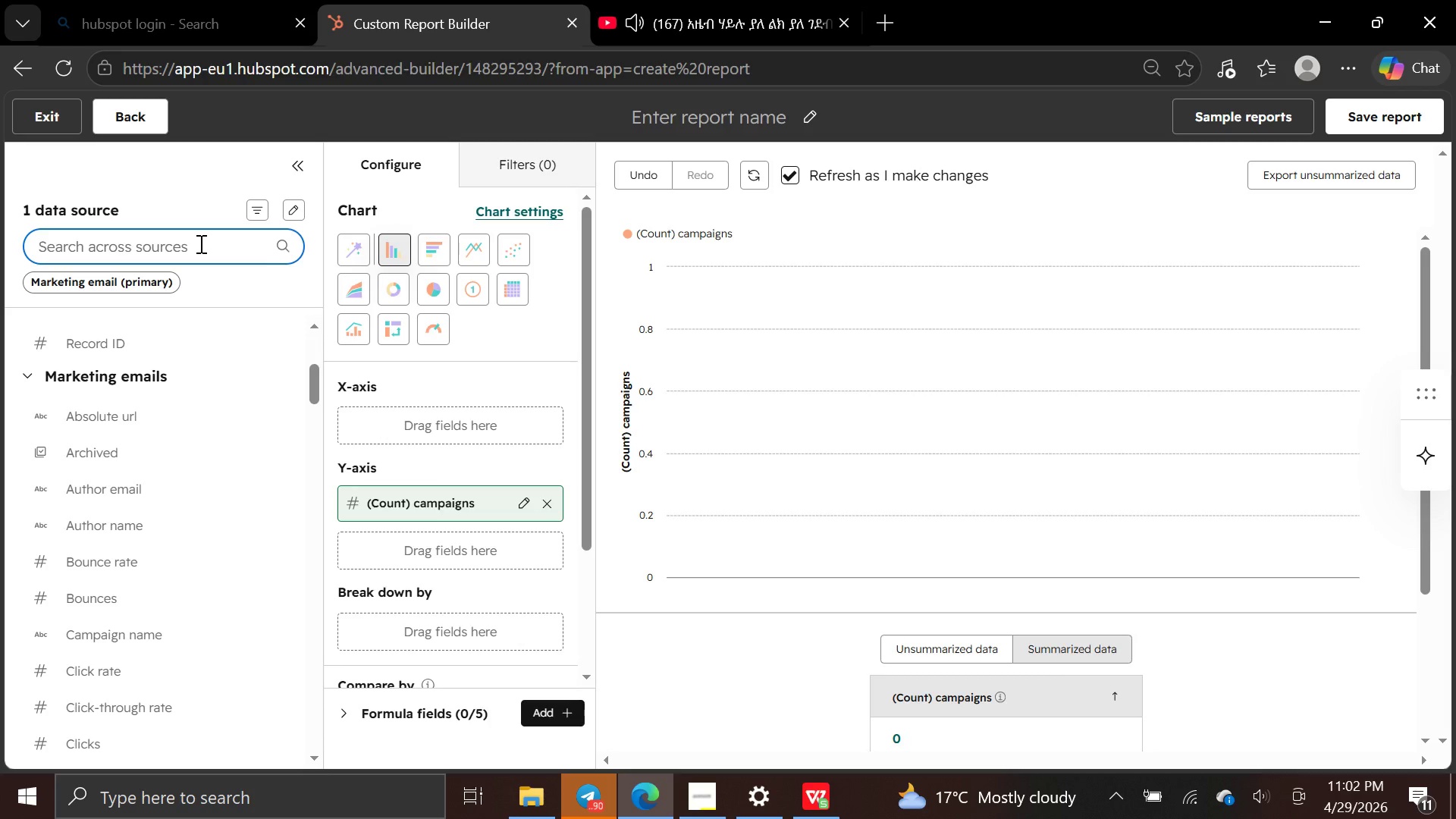 
type(con)
 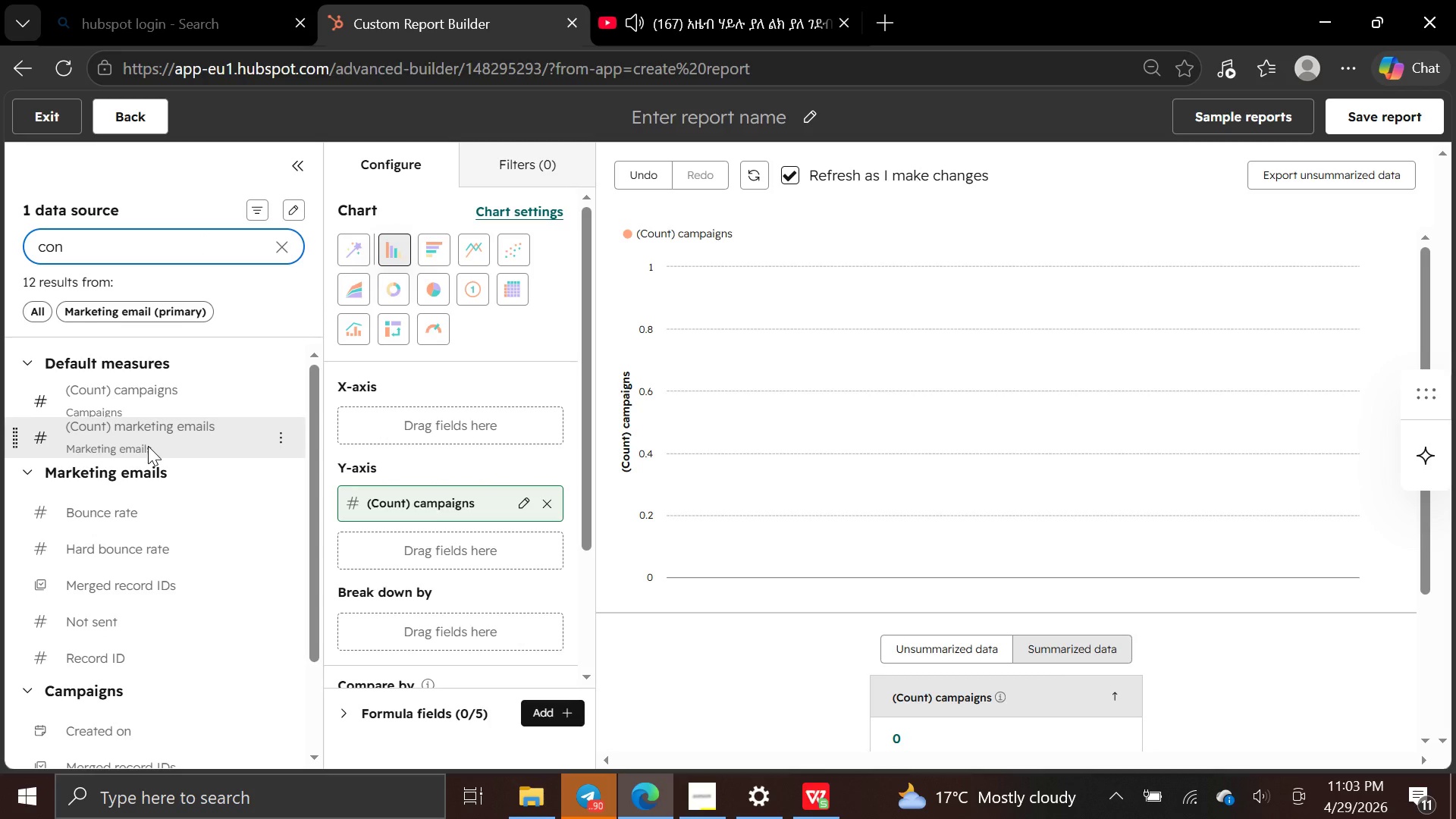 
key(T)
 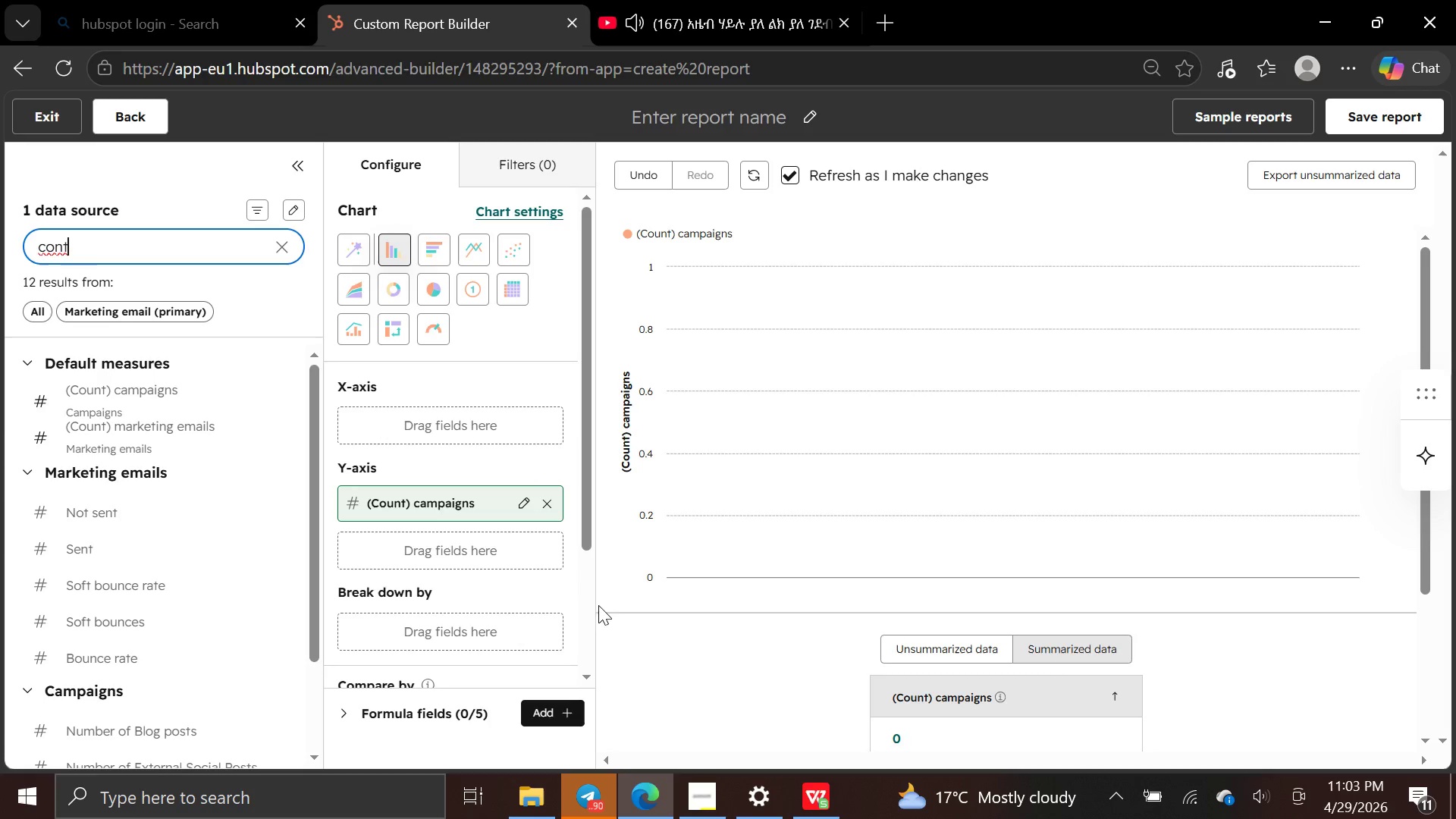 
wait(7.36)
 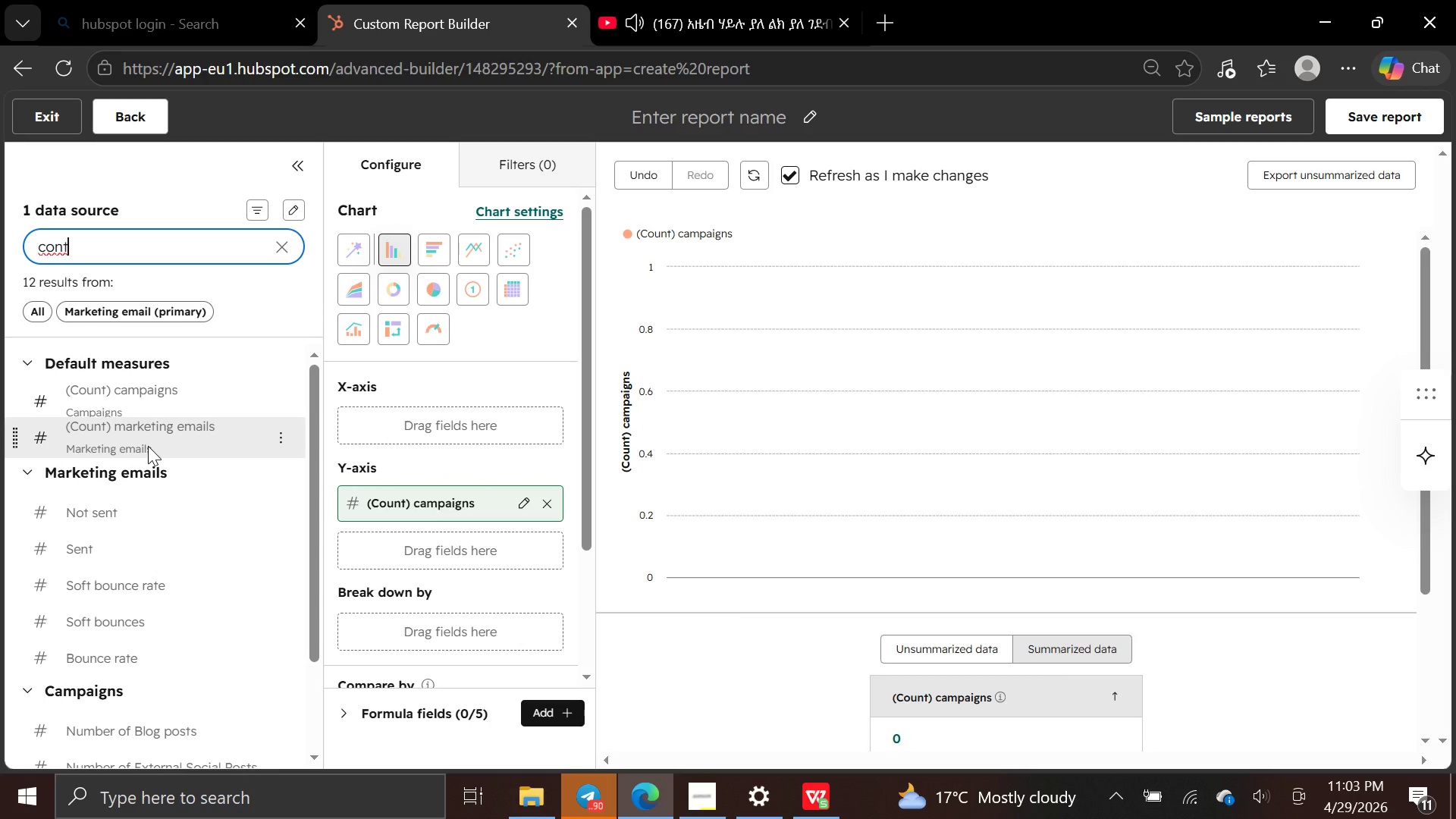 
left_click([554, 494])
 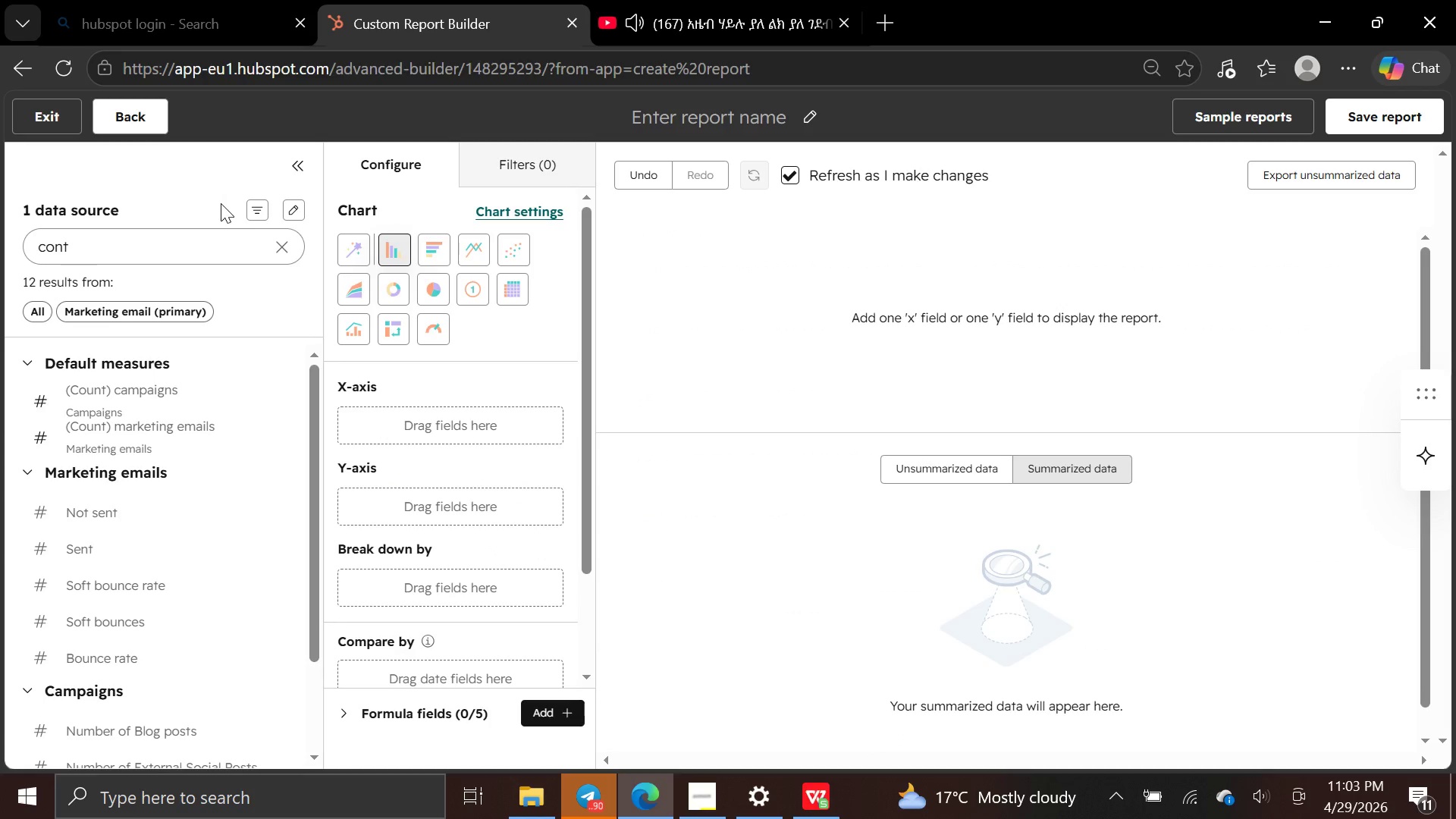 
left_click([228, 241])
 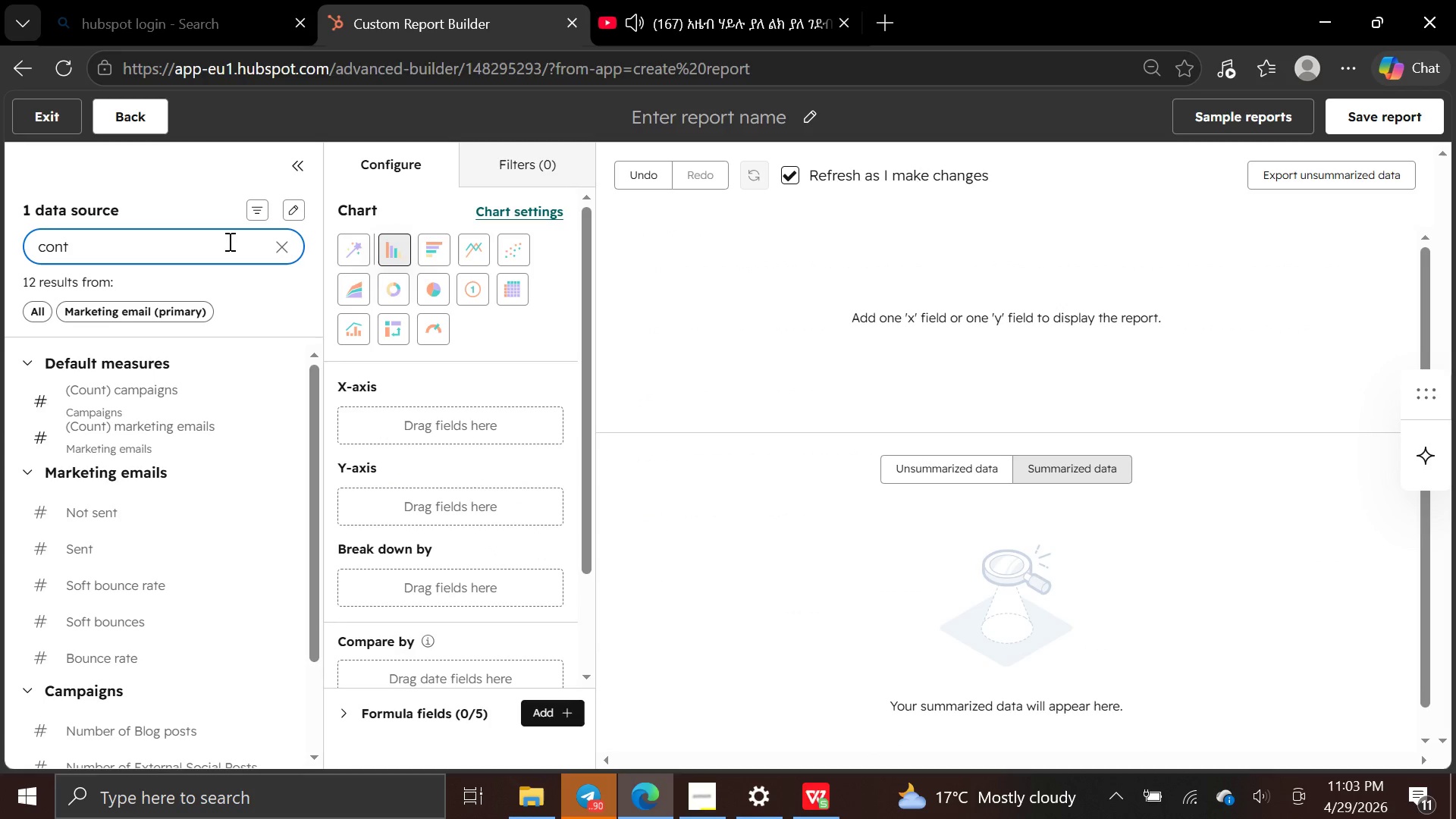 
hold_key(key=Backspace, duration=0.78)
 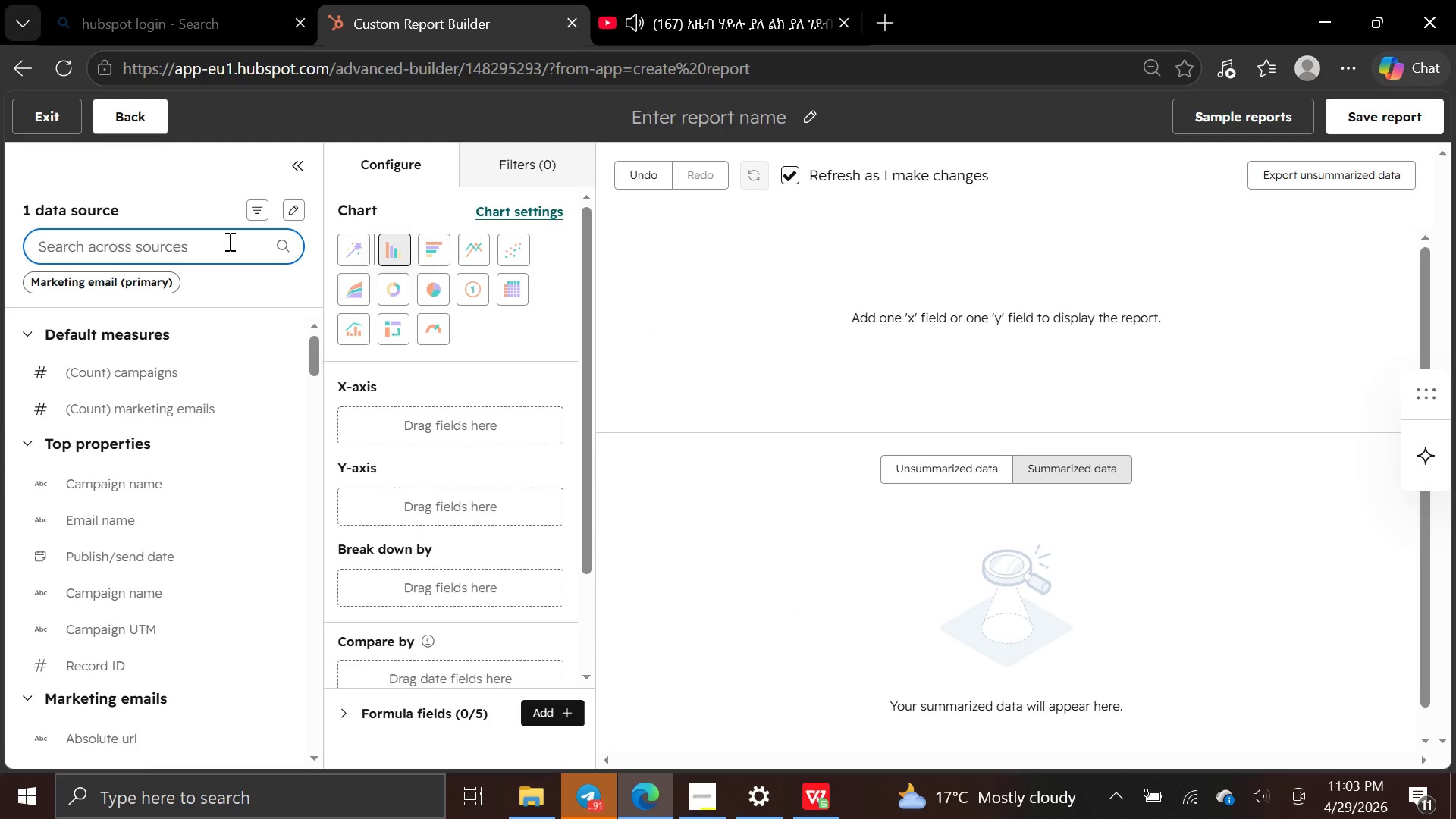 
type(op)
 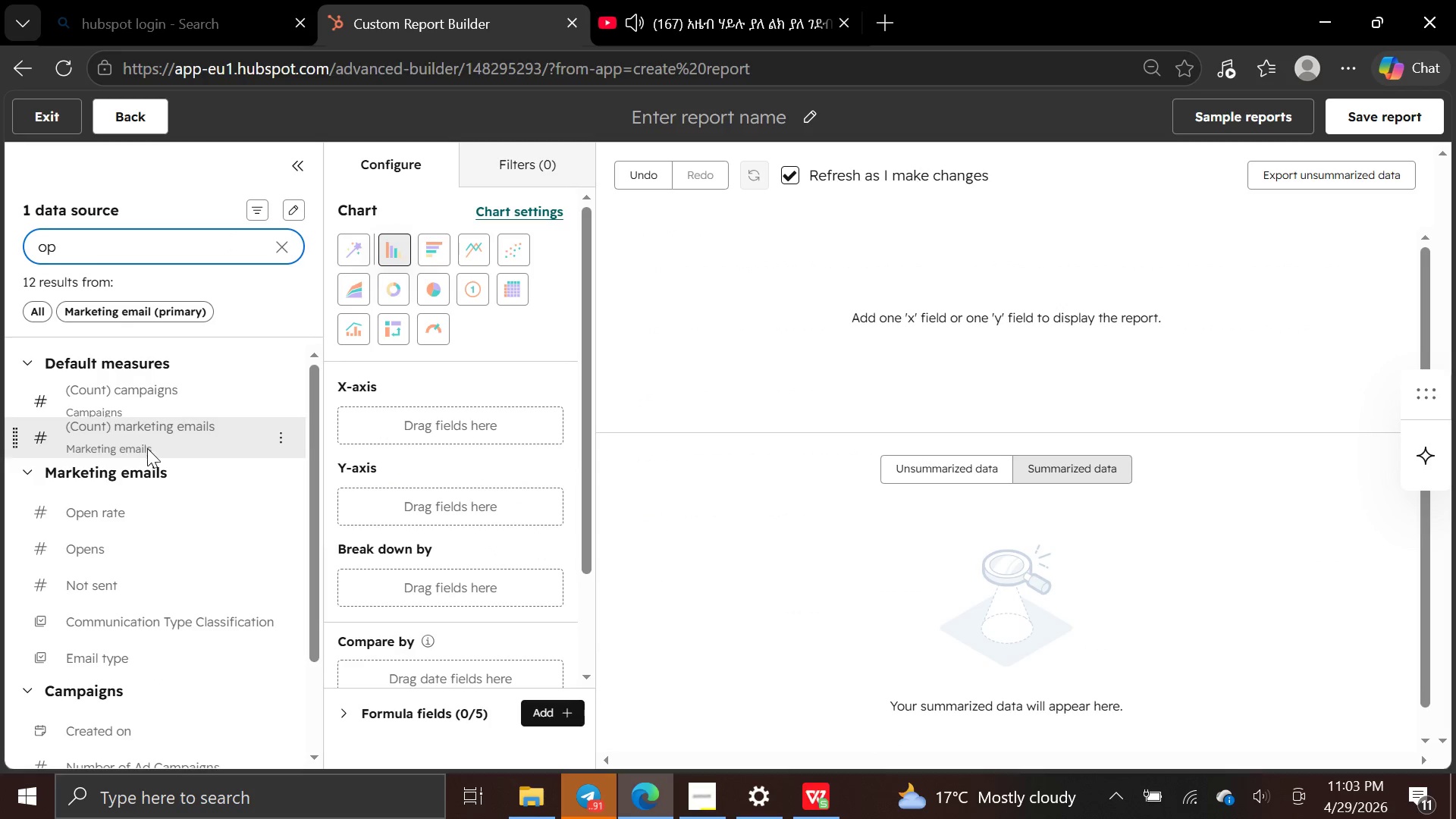 
left_click_drag(start_coordinate=[140, 510], to_coordinate=[338, 497])
 